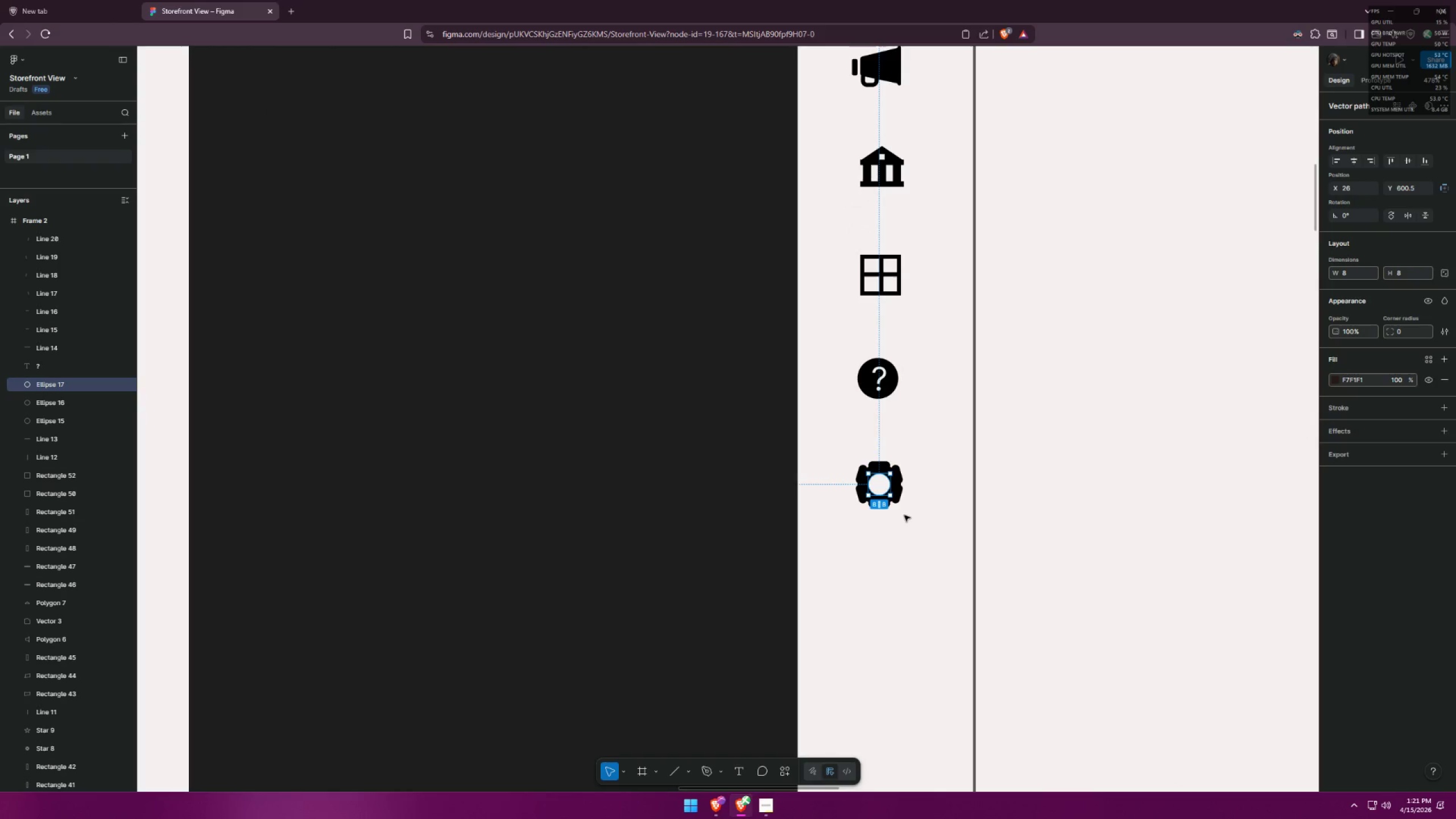 
left_click([904, 515])
 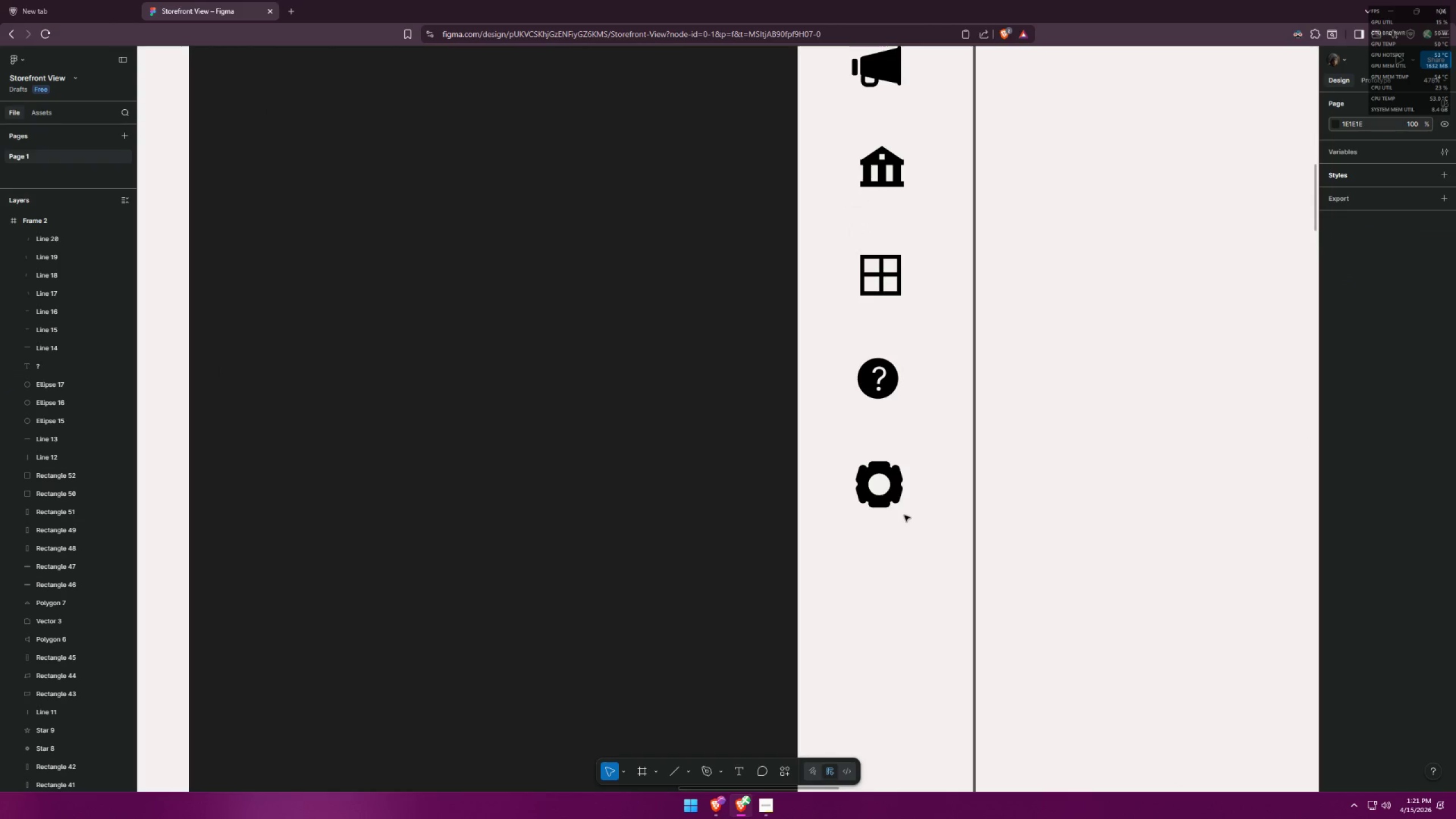 
key(Alt+AltLeft)
 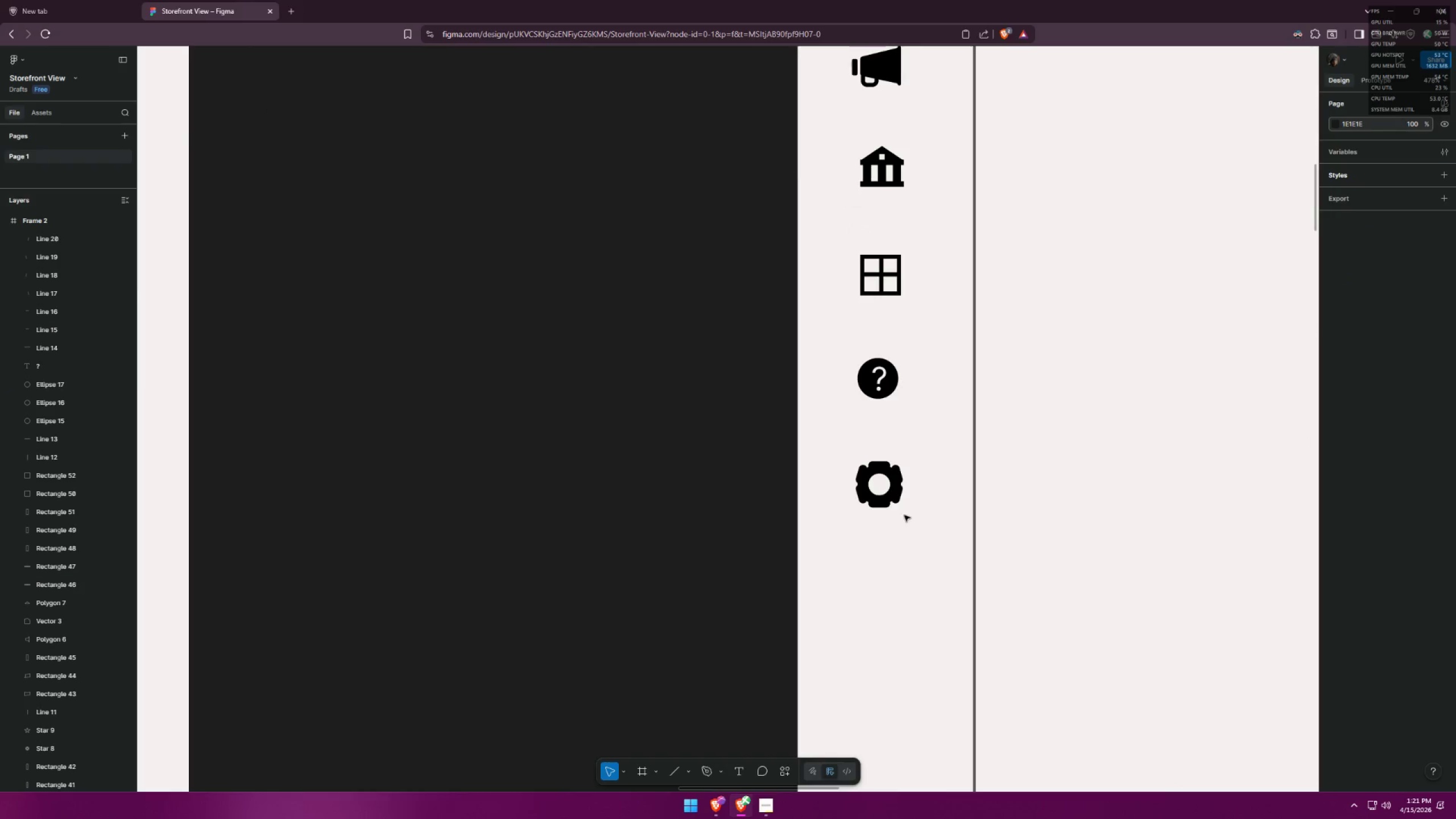 
key(Alt+Tab)
 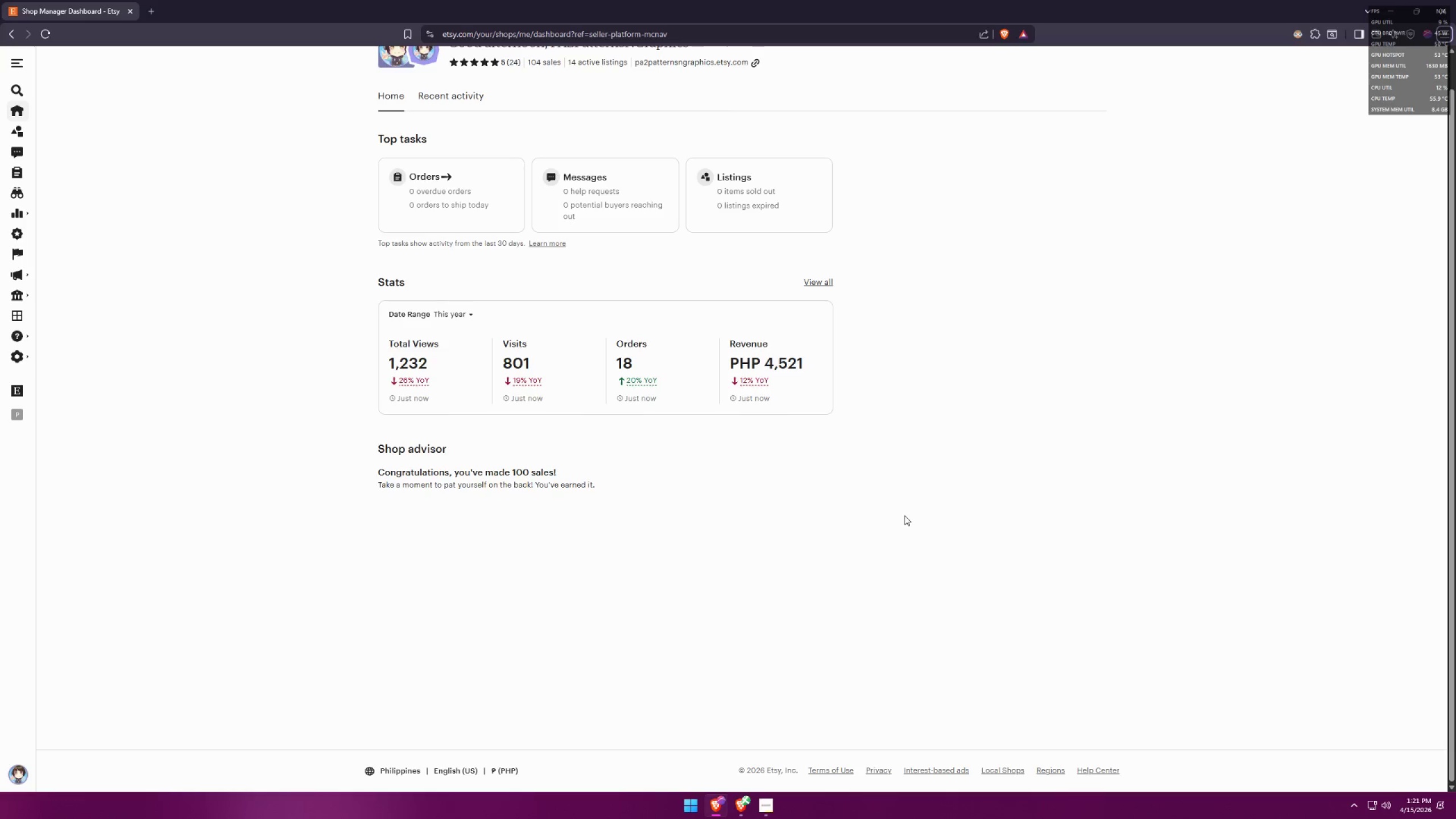 
key(Alt+AltLeft)
 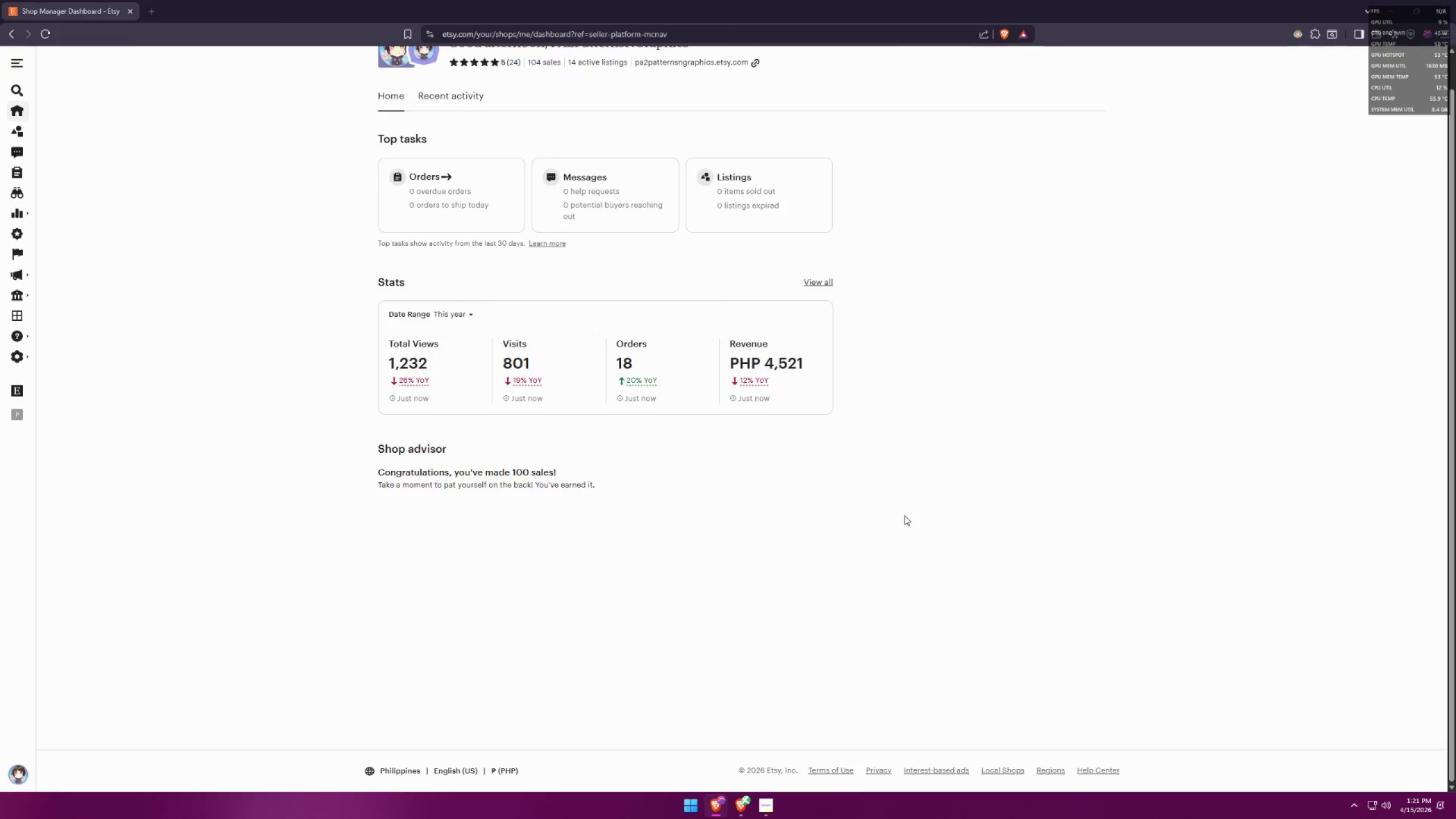 
key(Alt+Tab)
 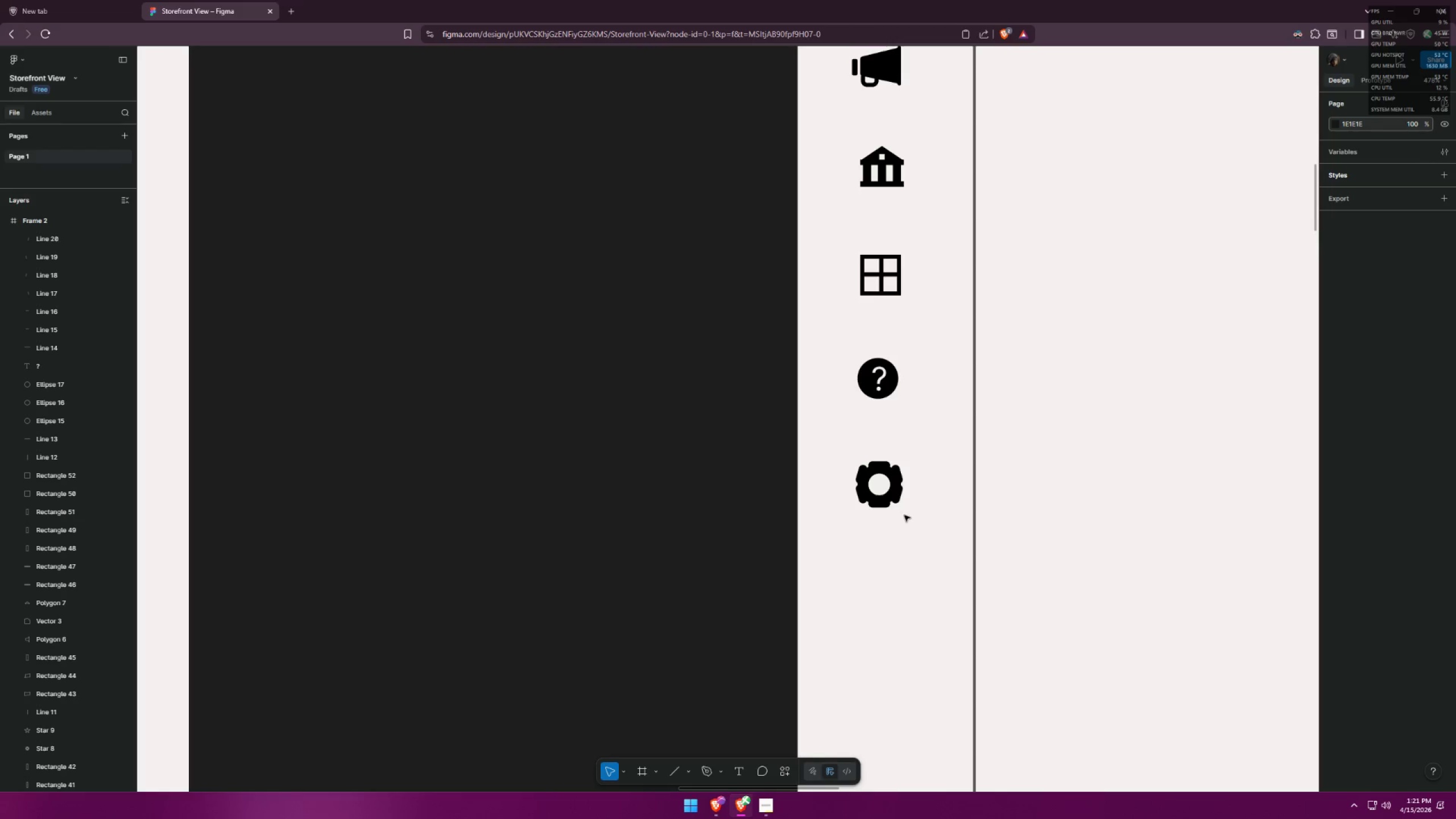 
hold_key(key=ControlLeft, duration=0.8)
scroll: coordinate [861, 499], scroll_direction: up, amount: 11.0
 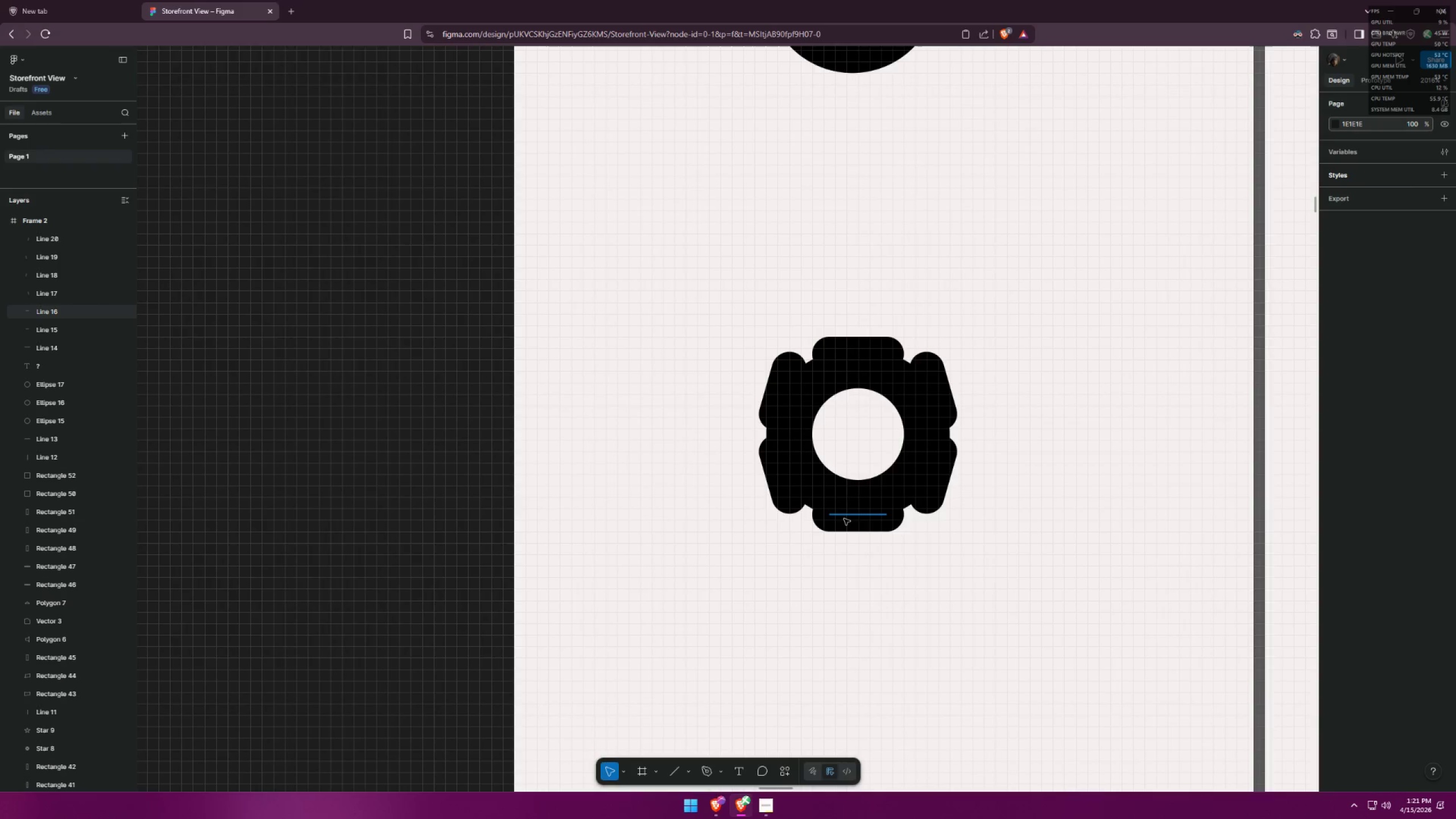 
left_click([843, 519])
 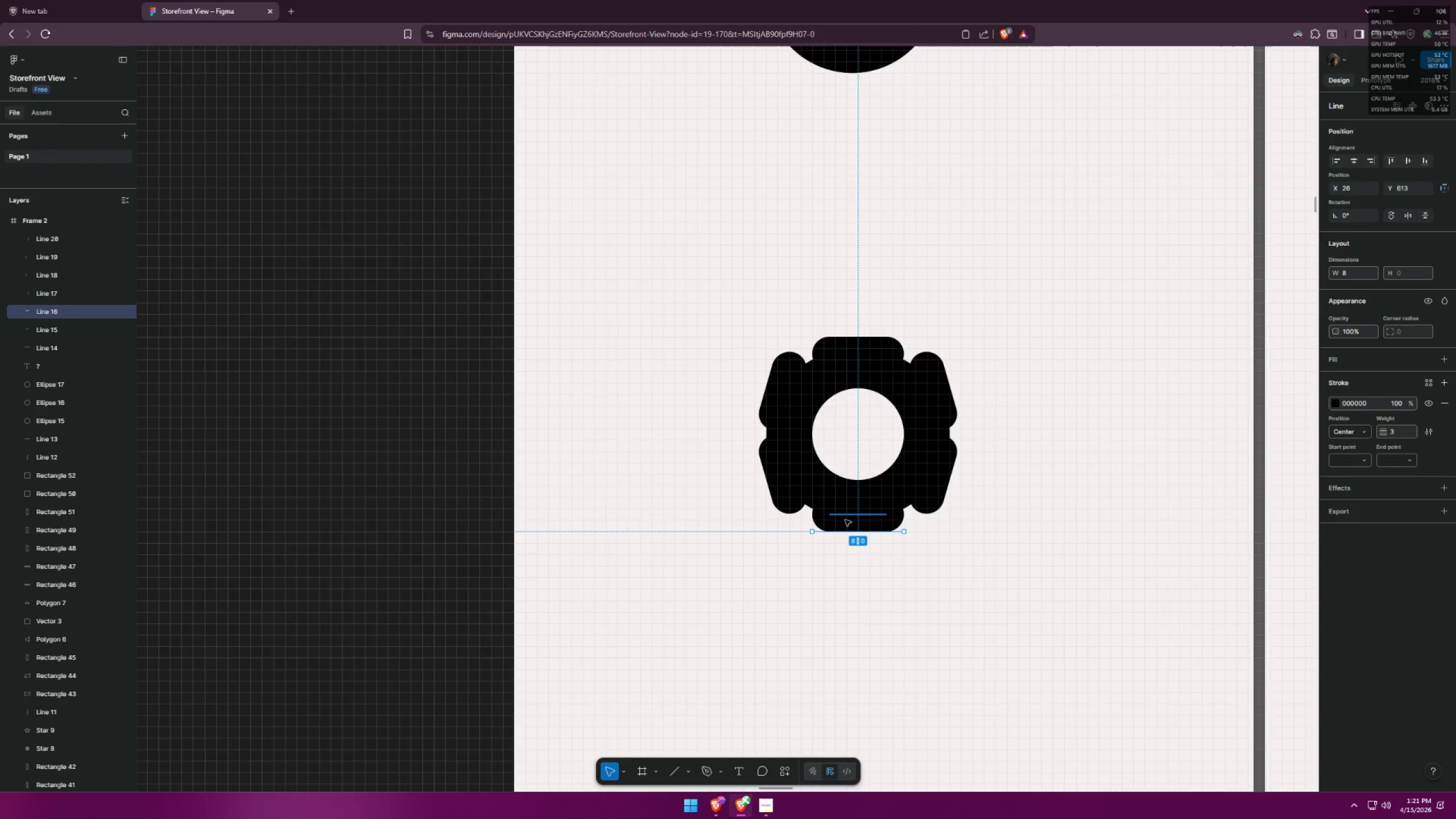 
hold_key(key=ControlLeft, duration=0.47)
scroll: coordinate [849, 520], scroll_direction: up, amount: 3.0
 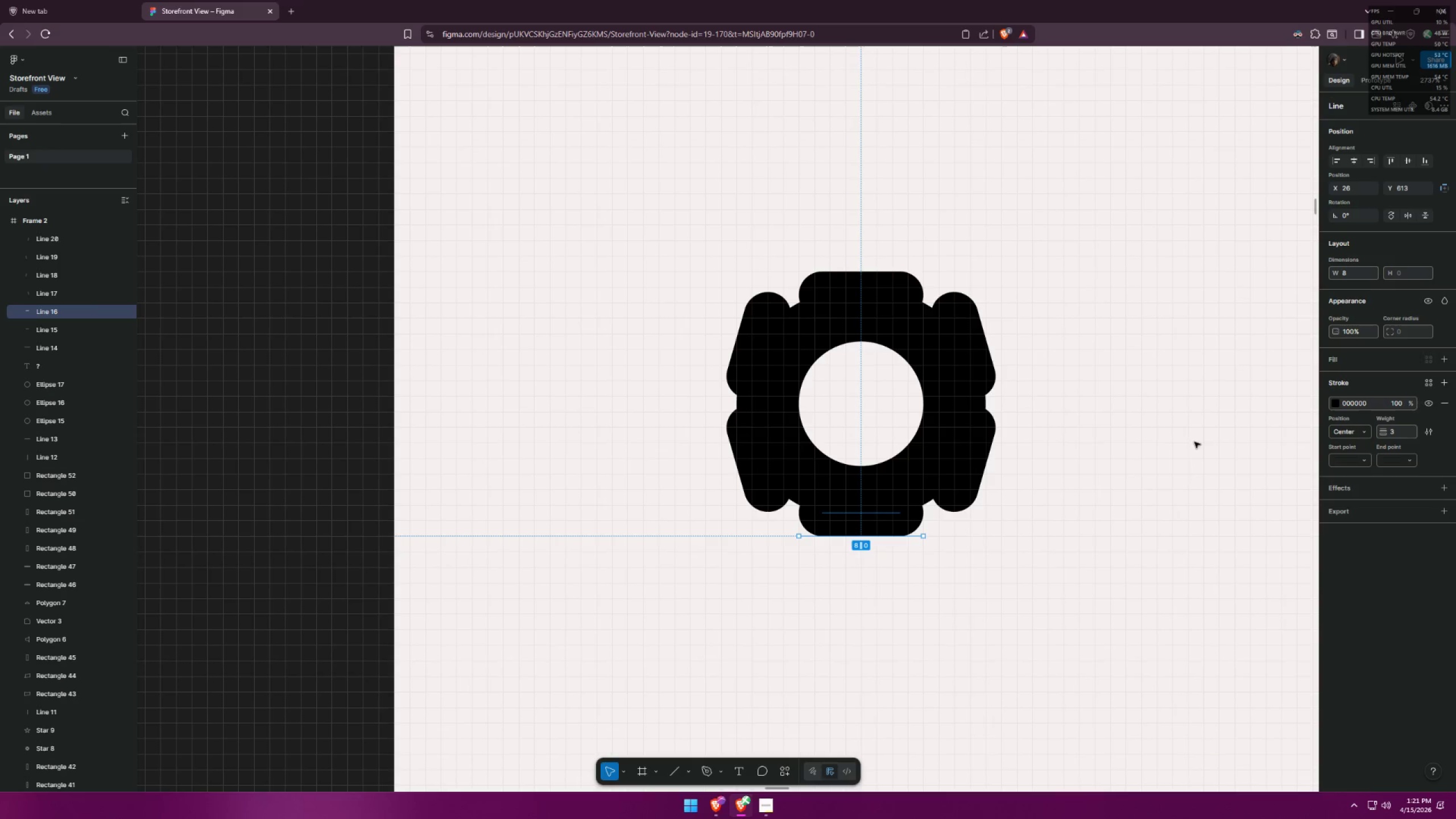 
left_click([1355, 462])
 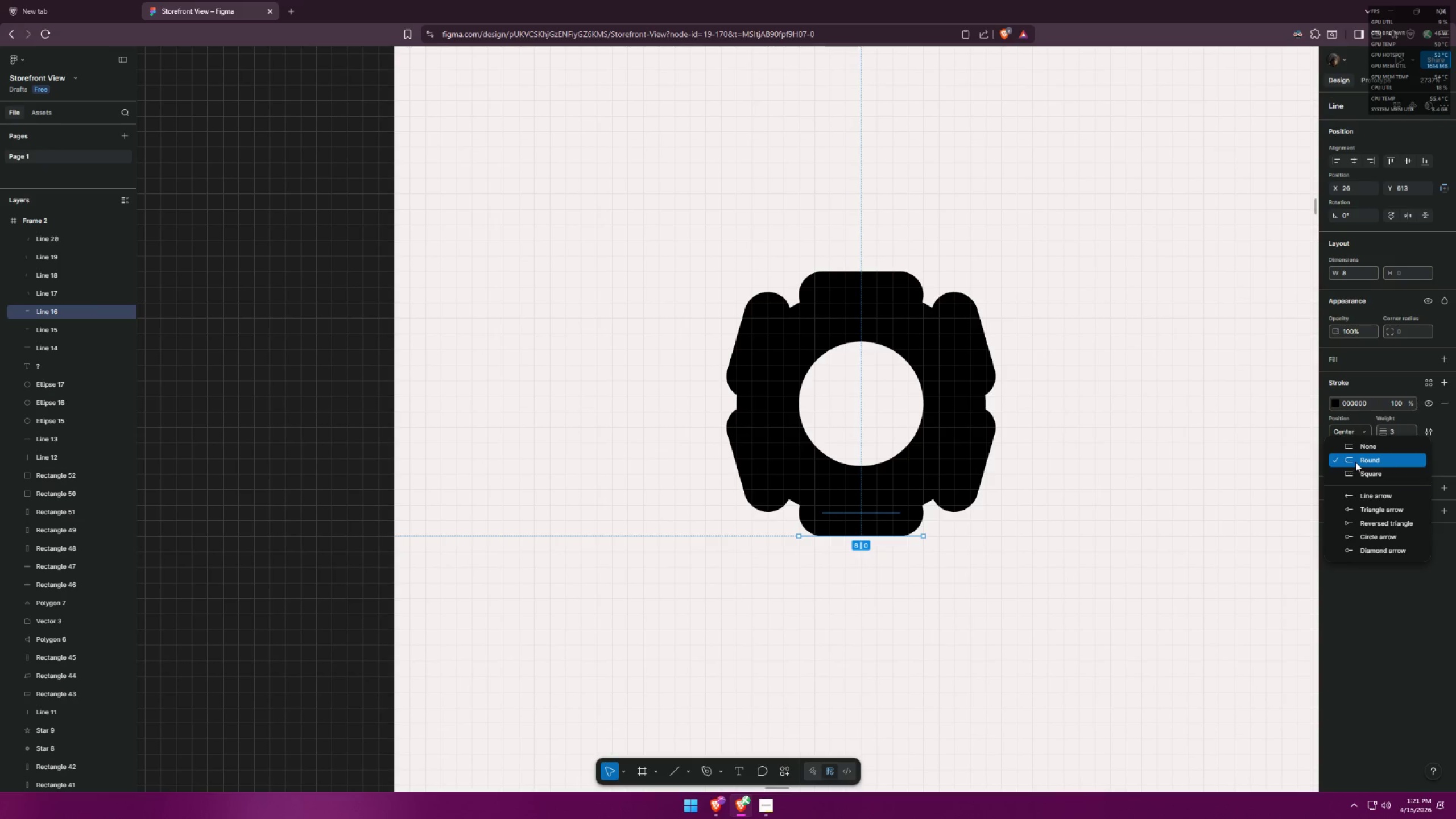 
left_click([1355, 462])
 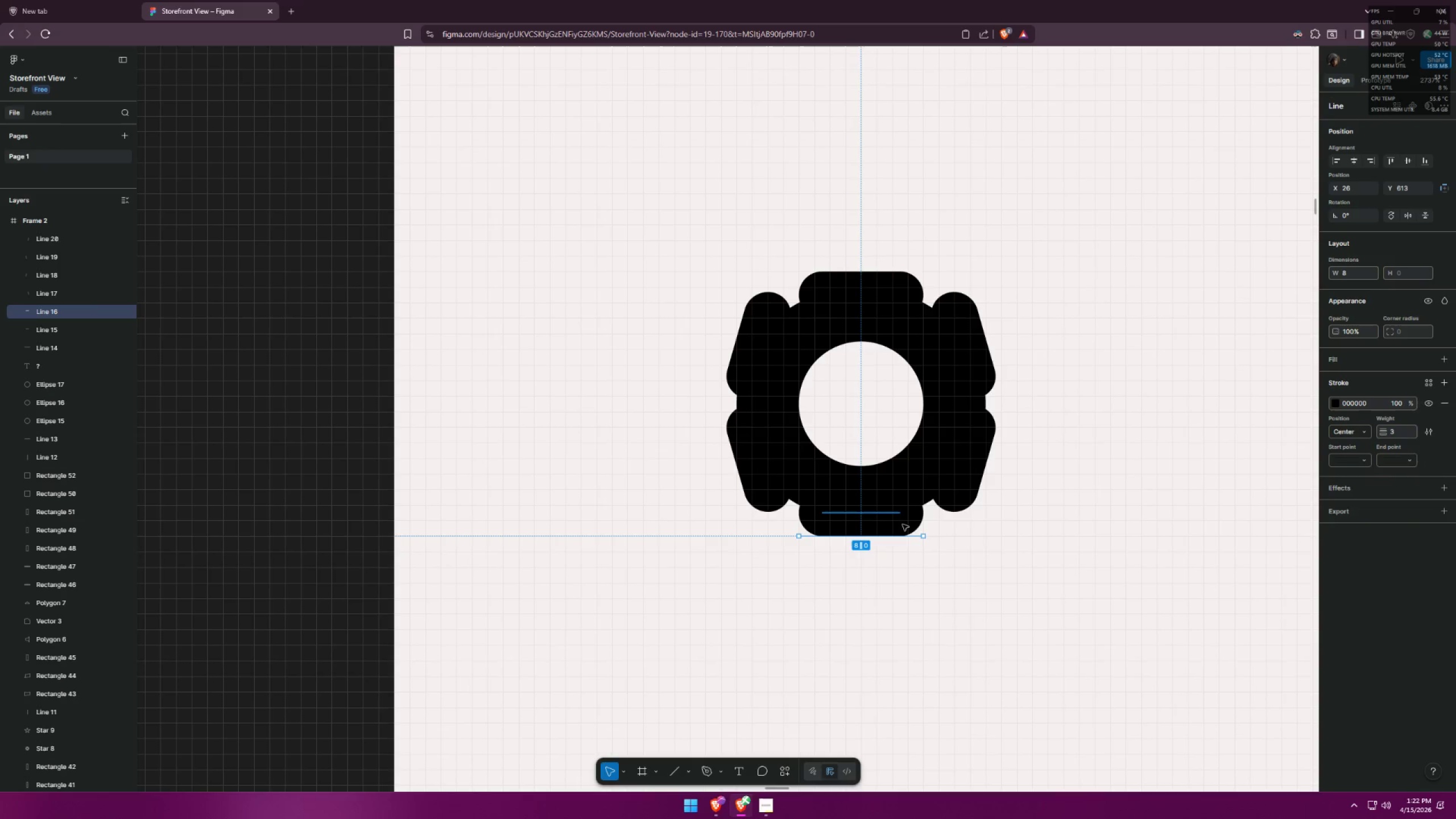 
wait(5.19)
 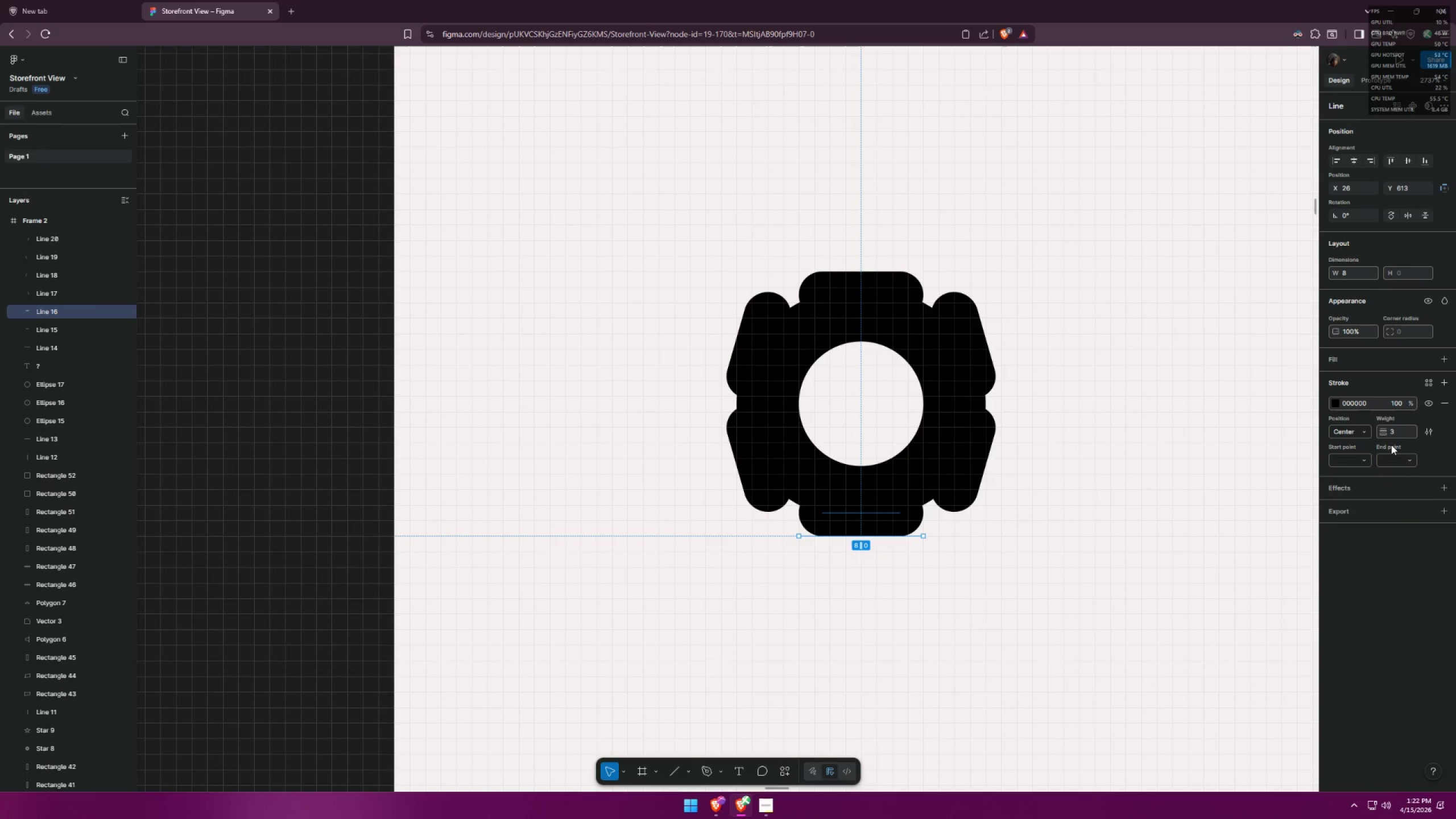 
left_click_drag(start_coordinate=[925, 533], to_coordinate=[920, 533])
 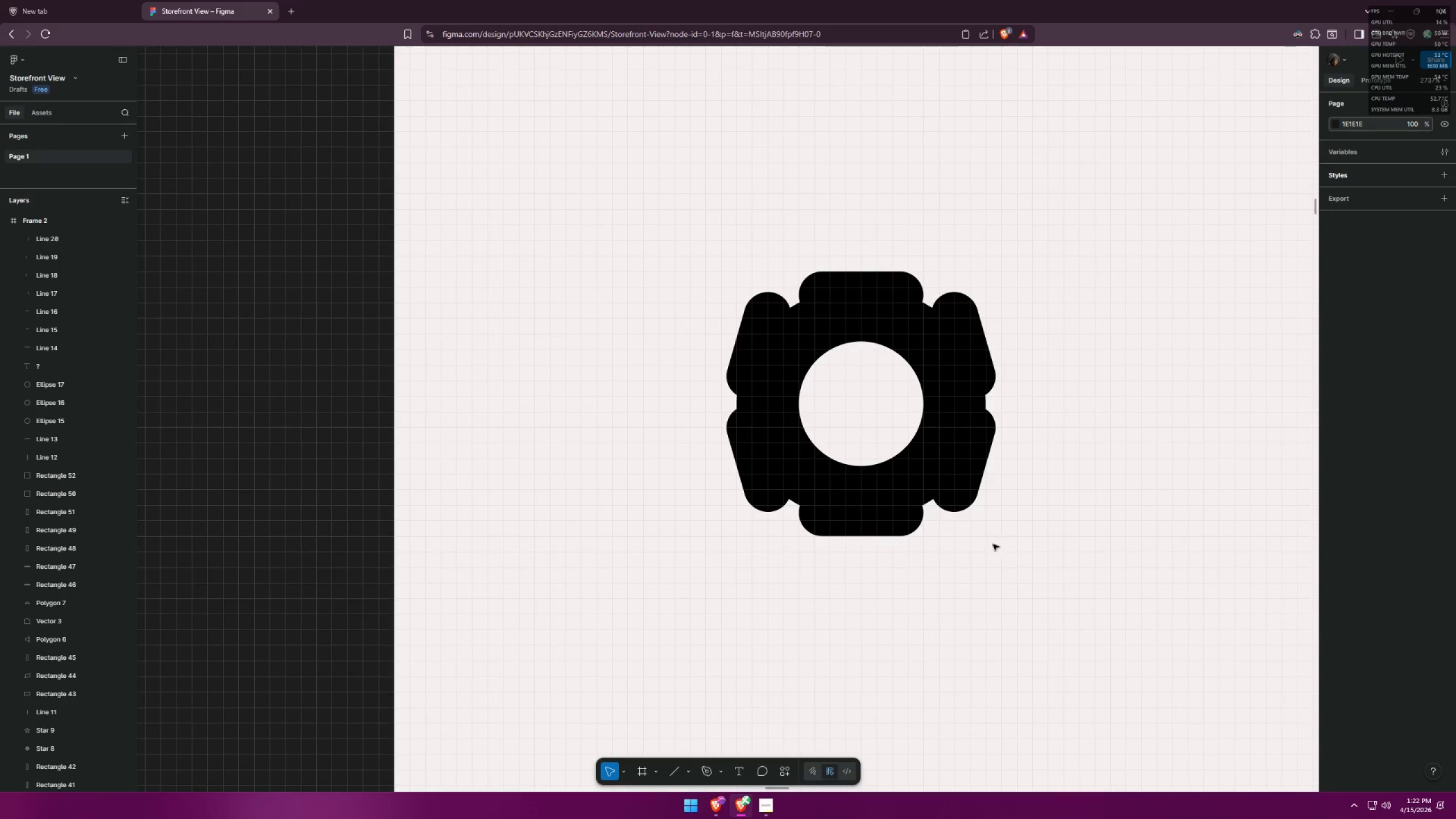 
double_click([875, 512])
 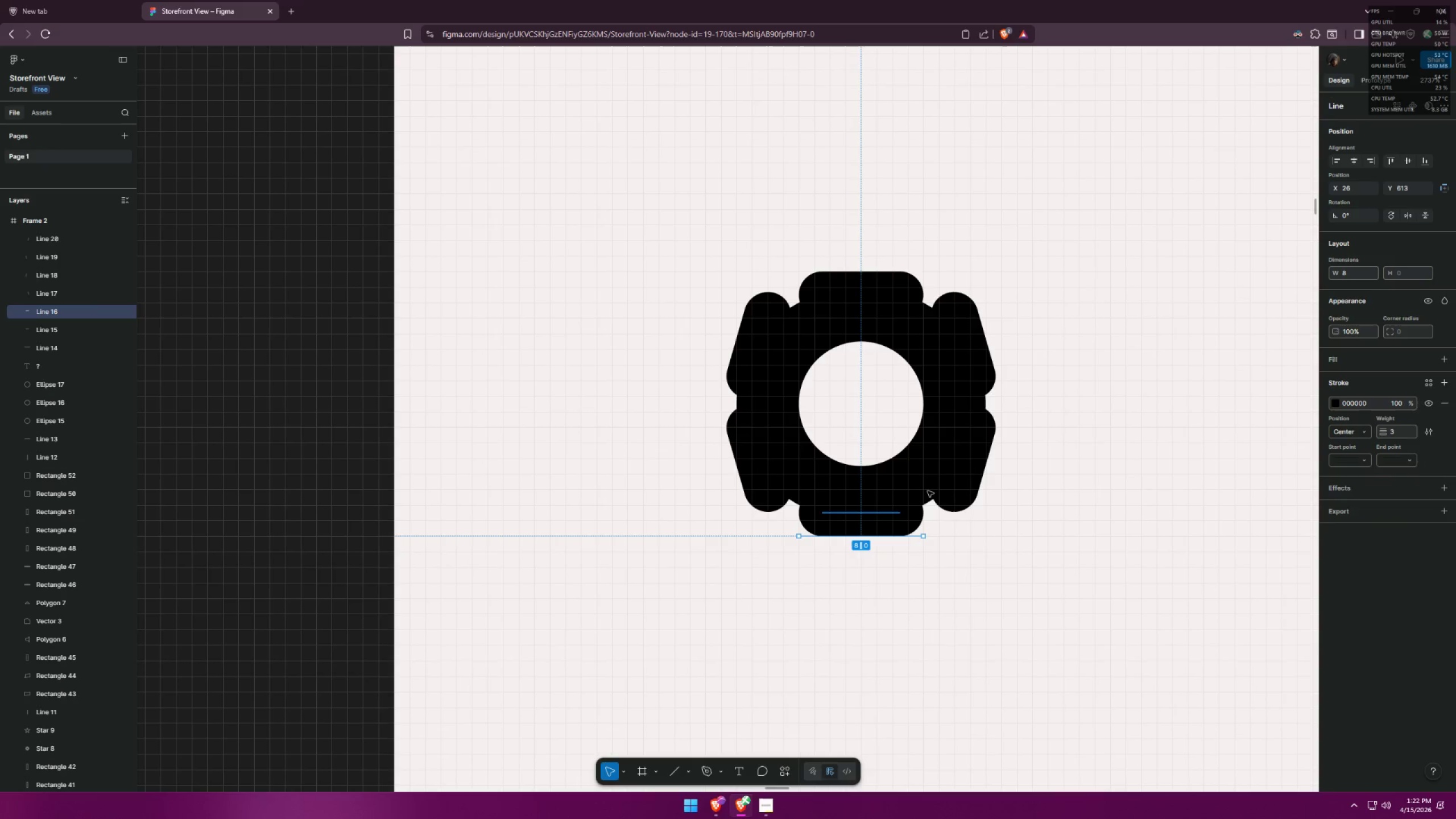 
hold_key(key=ShiftLeft, duration=1.5)
triple_click([970, 465])
 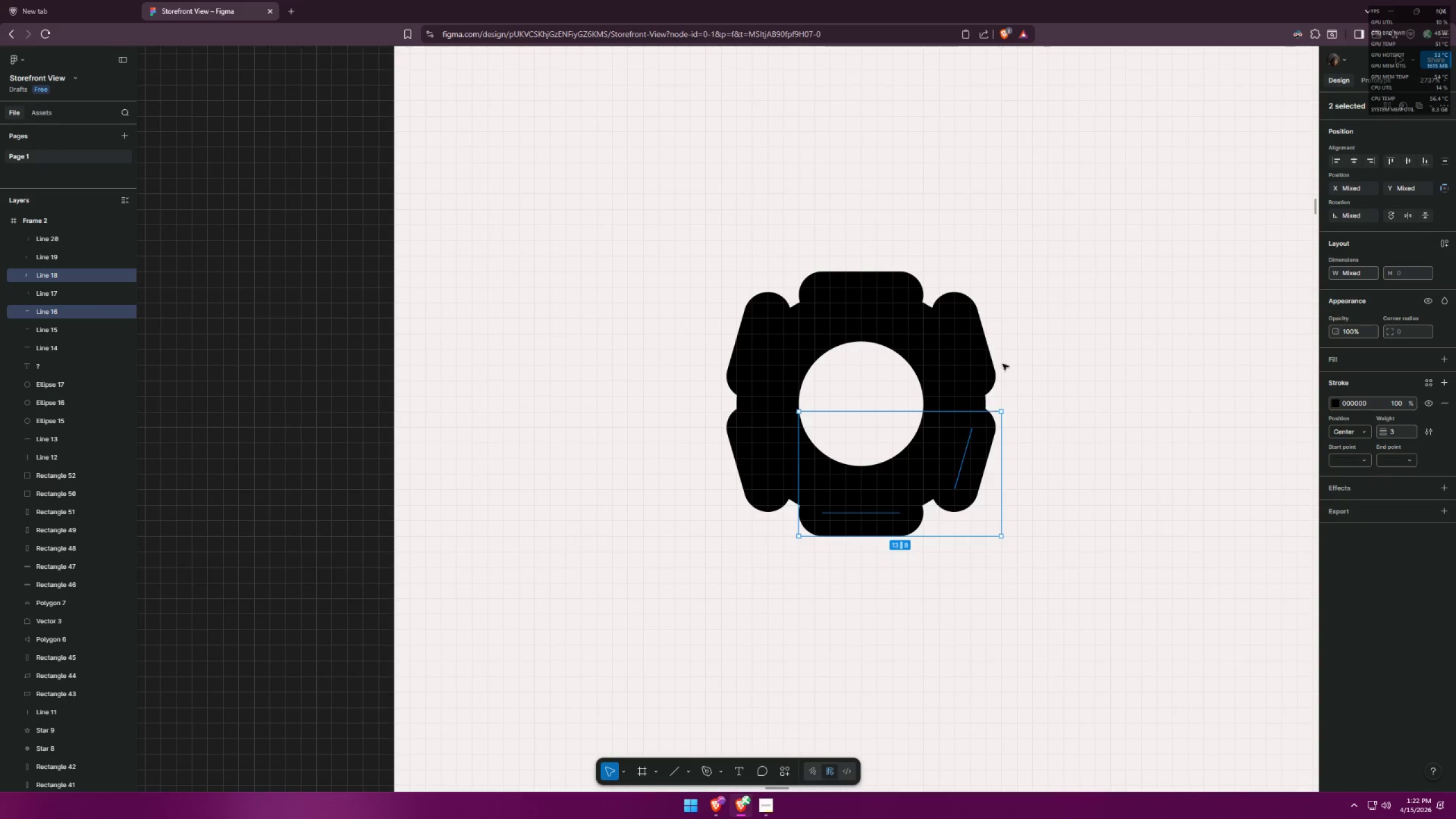 
triple_click([995, 346])
 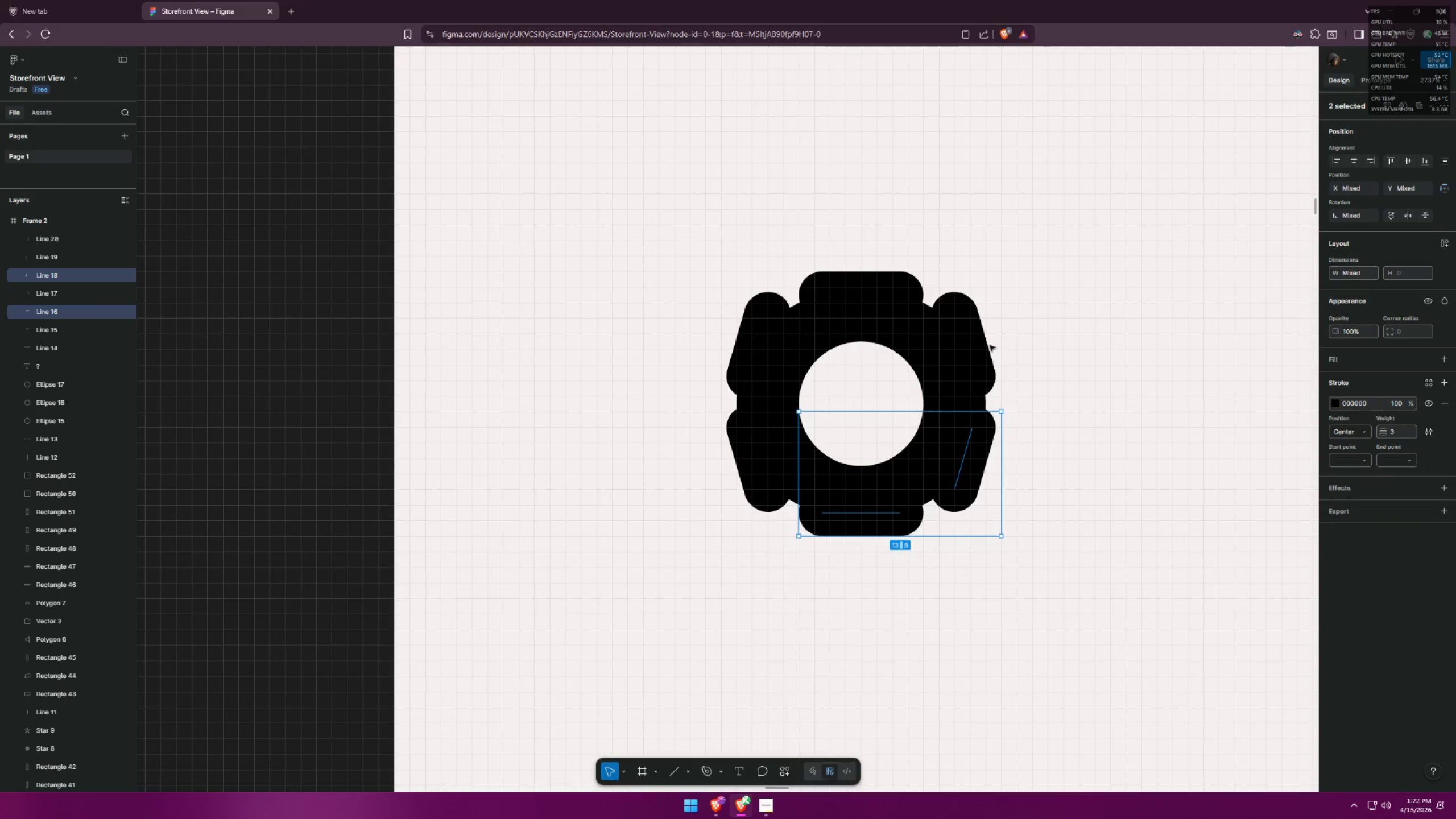 
triple_click([981, 348])
 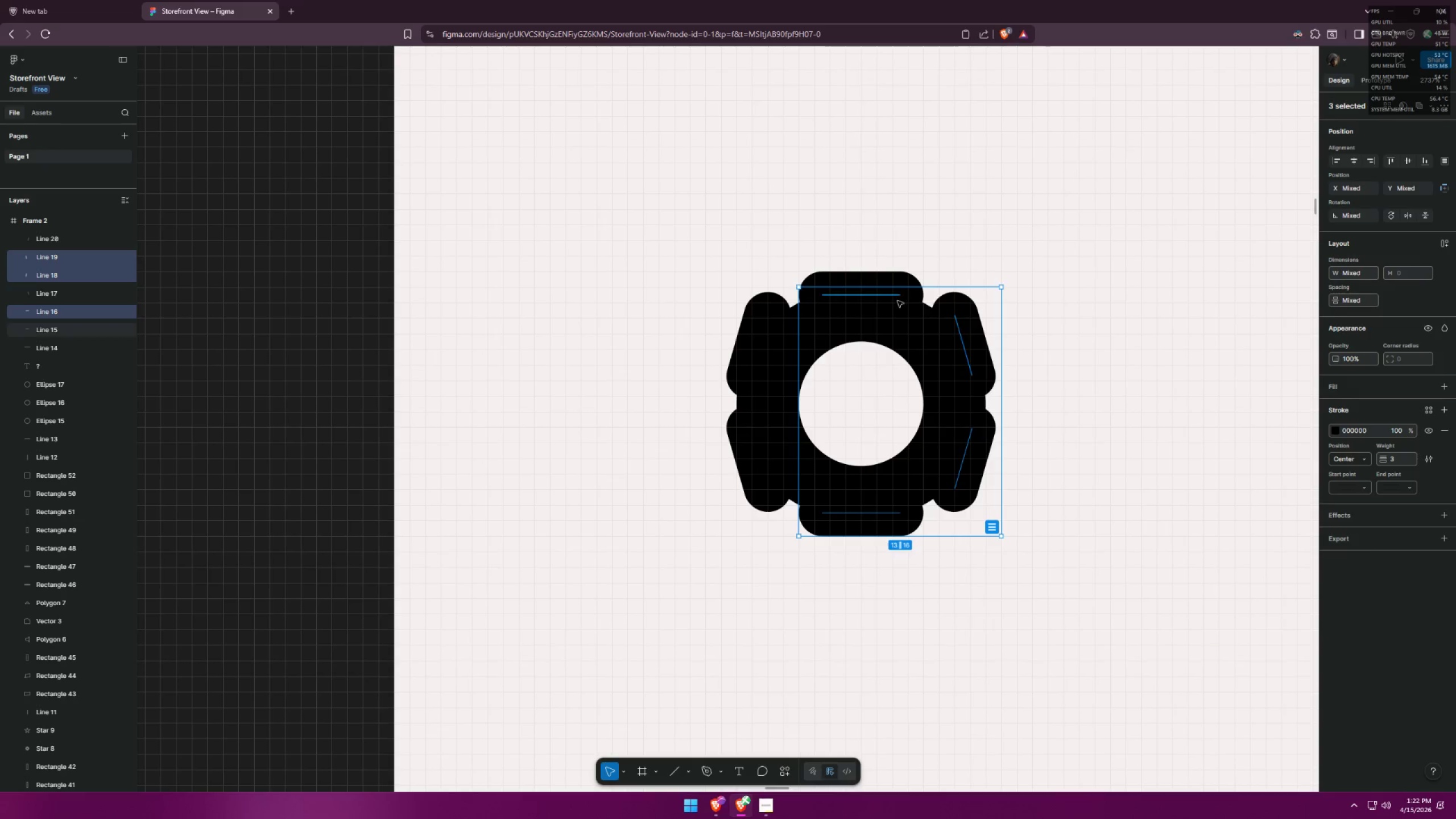 
triple_click([881, 292])
 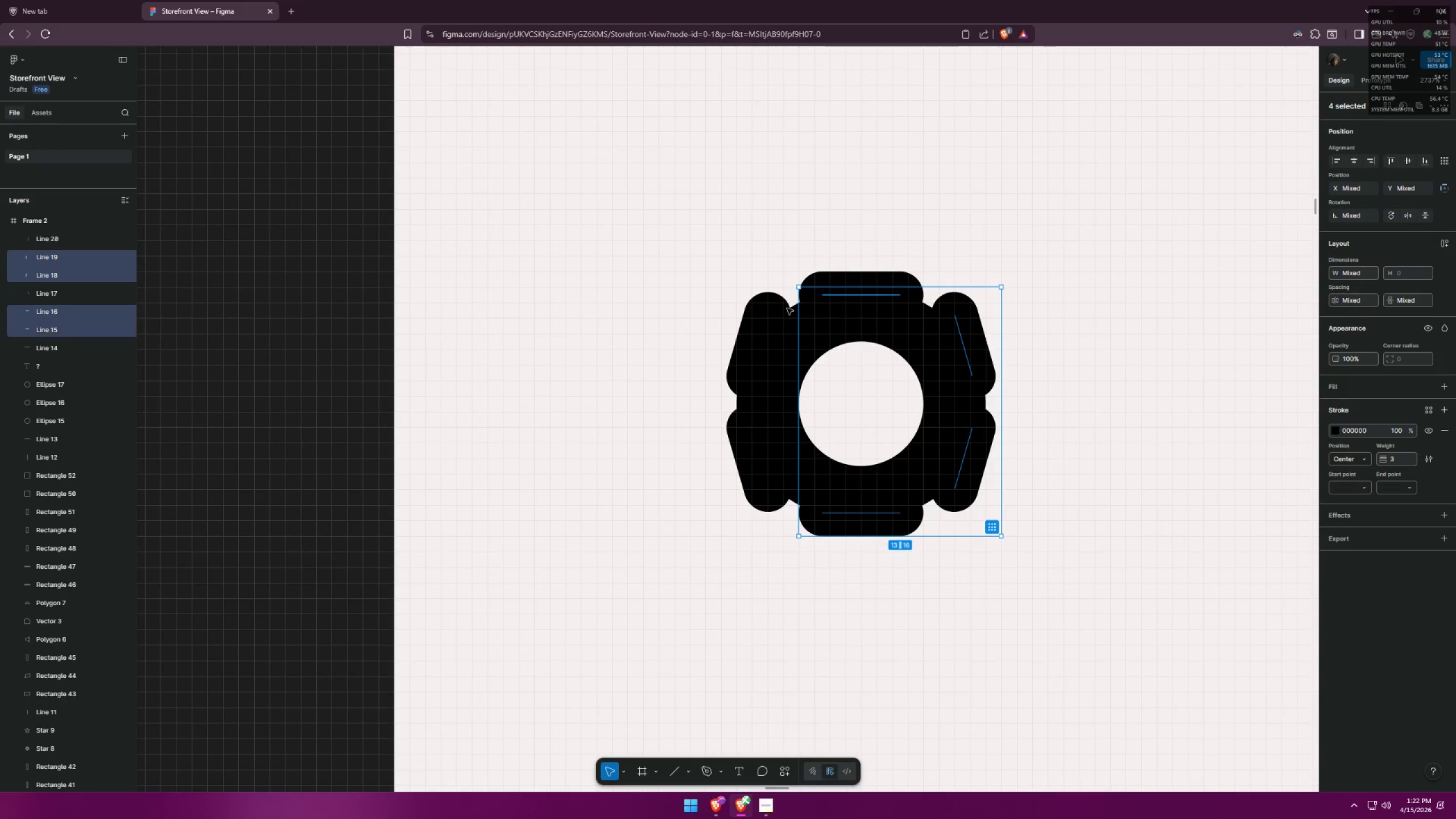 
hold_key(key=ShiftLeft, duration=0.95)
triple_click([755, 330])
 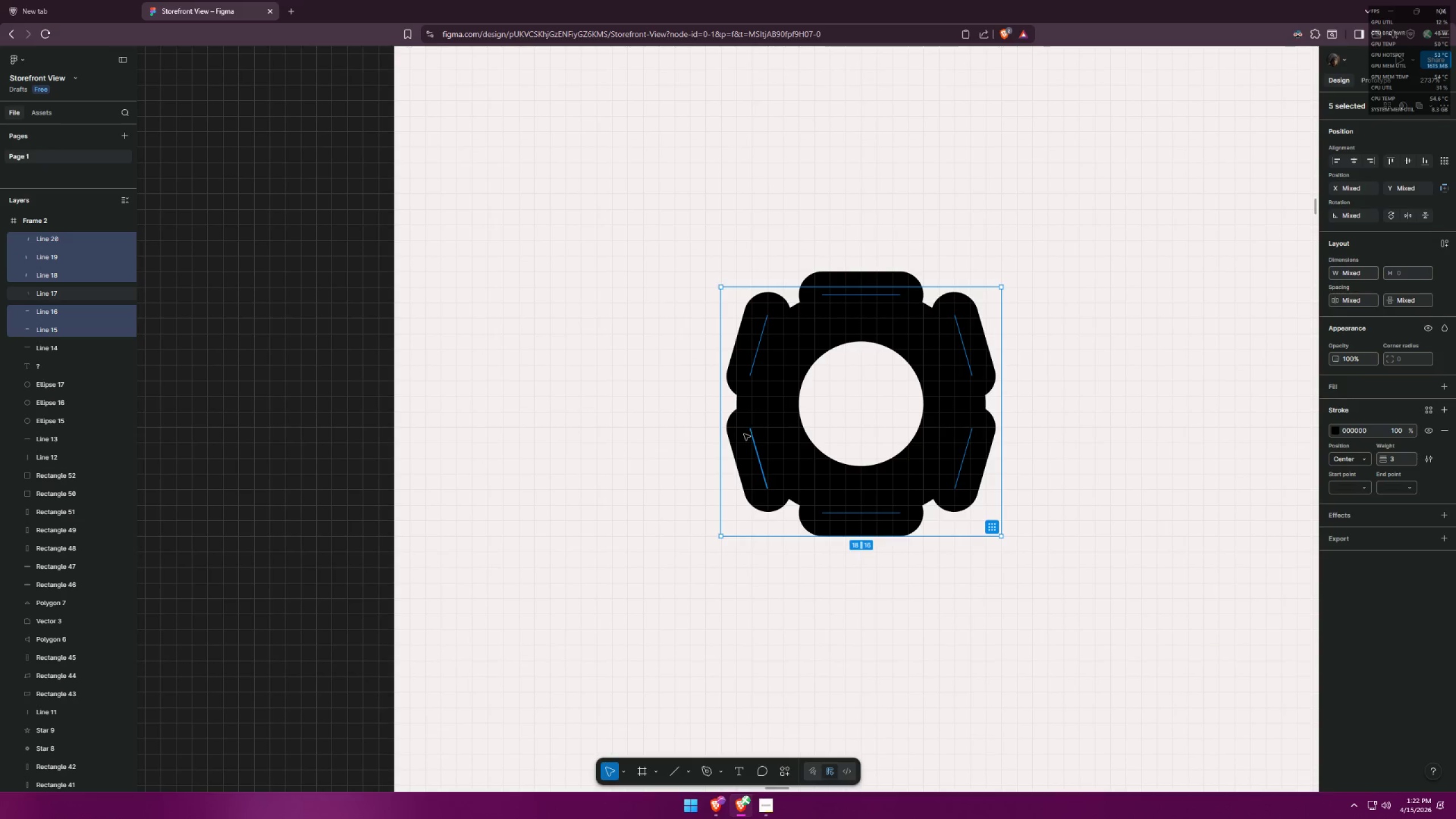 
triple_click([741, 445])
 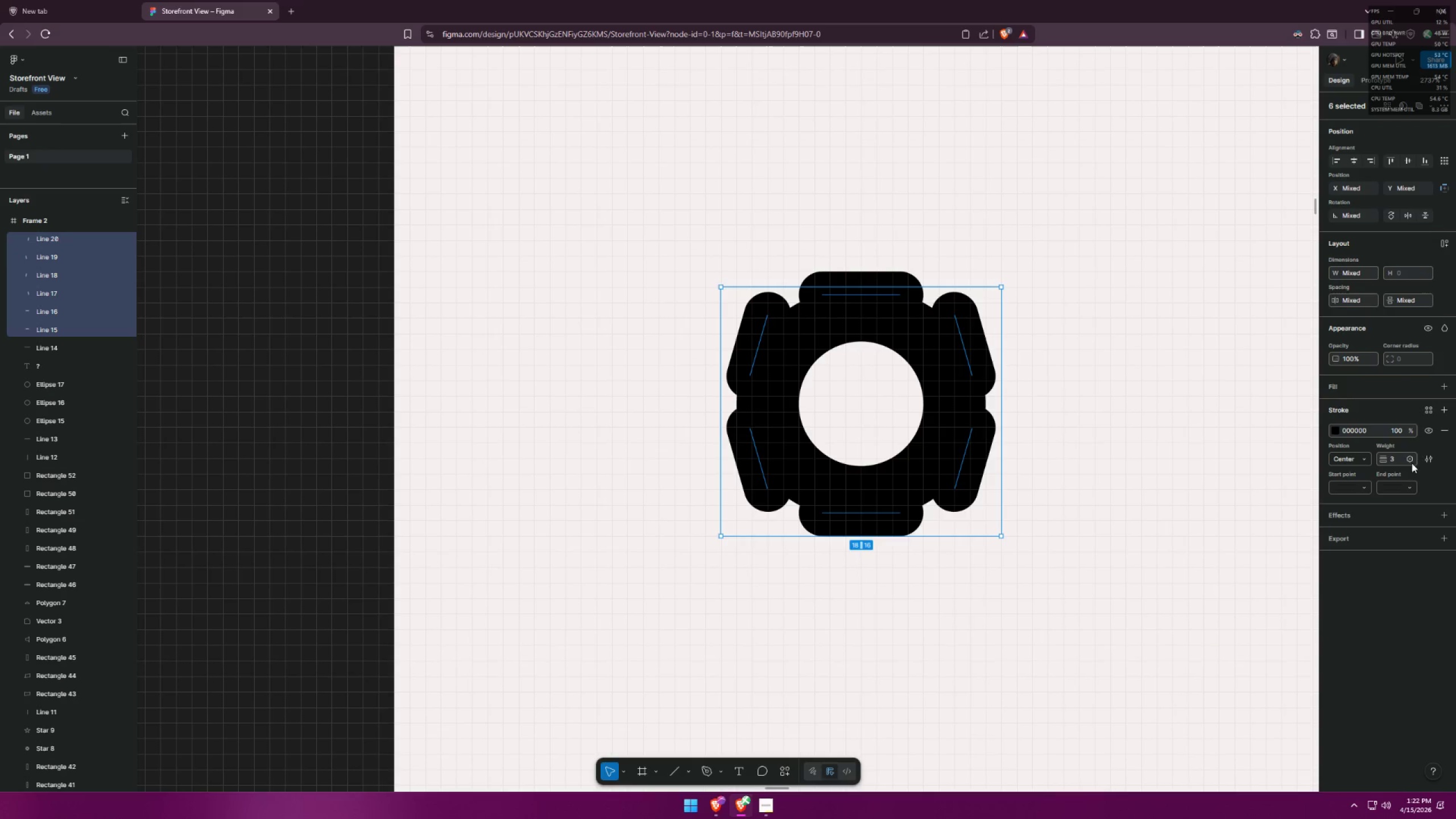 
left_click_drag(start_coordinate=[1398, 464], to_coordinate=[1382, 462])
 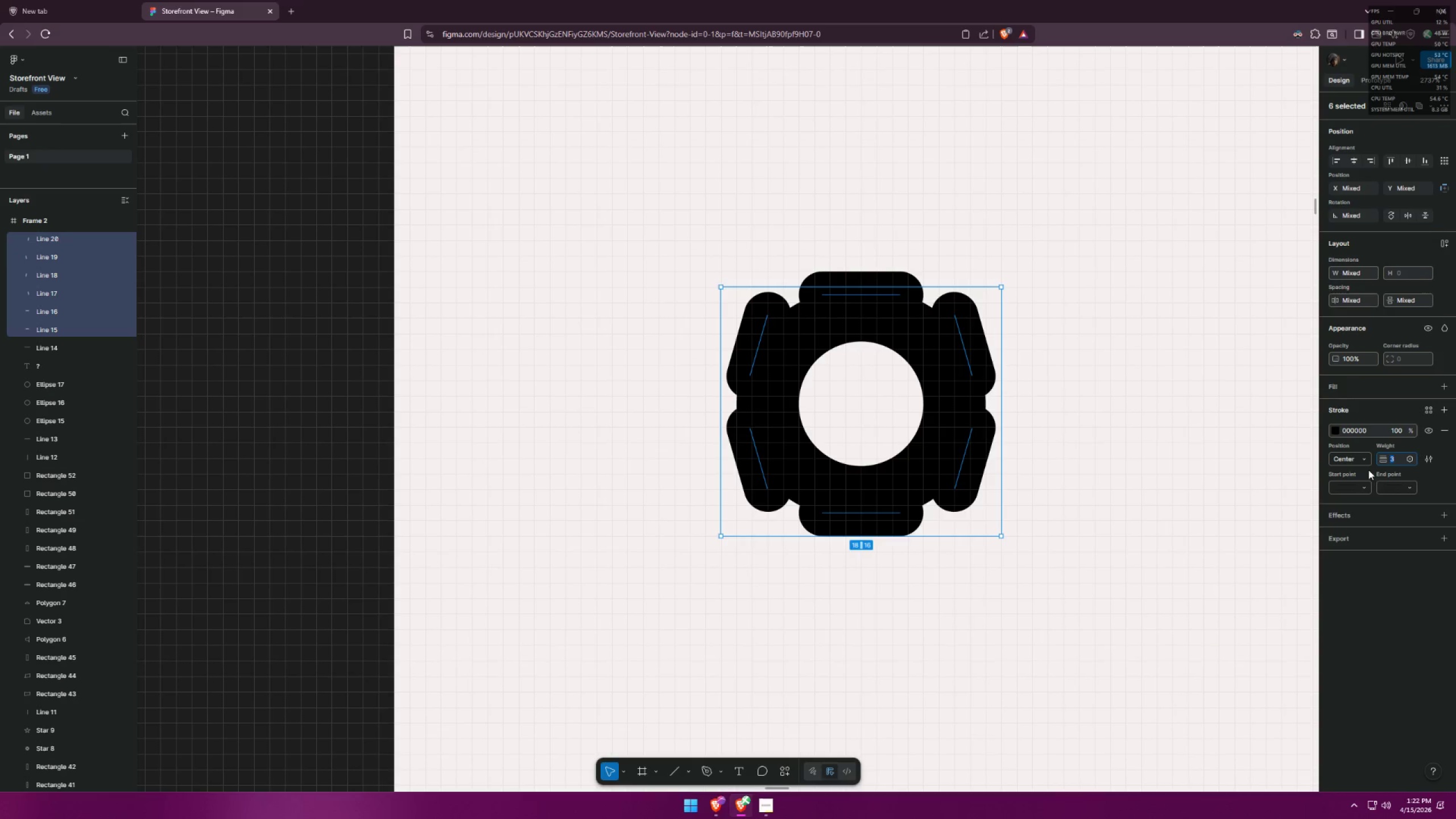 
key(2)
 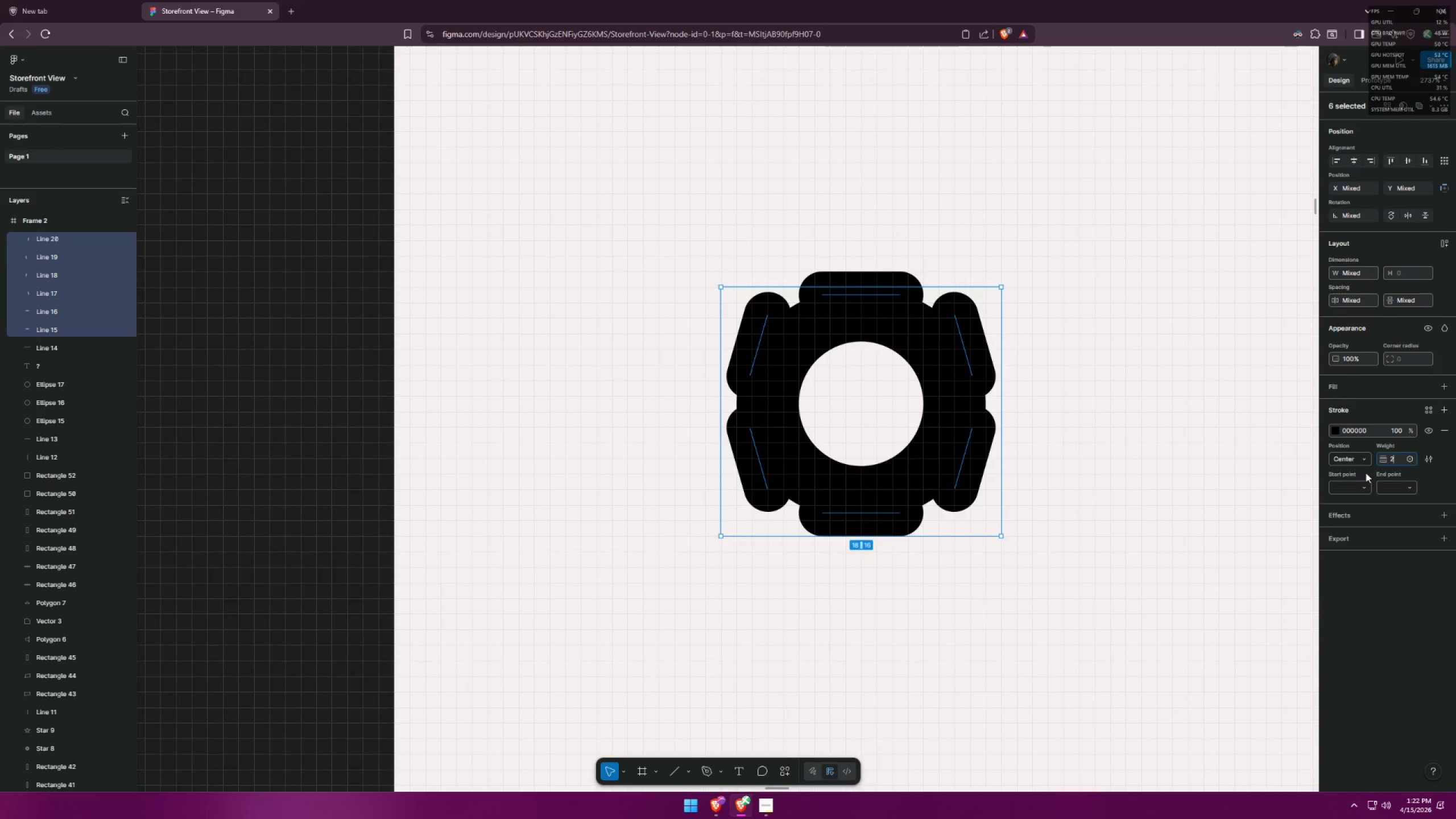 
key(Period)
 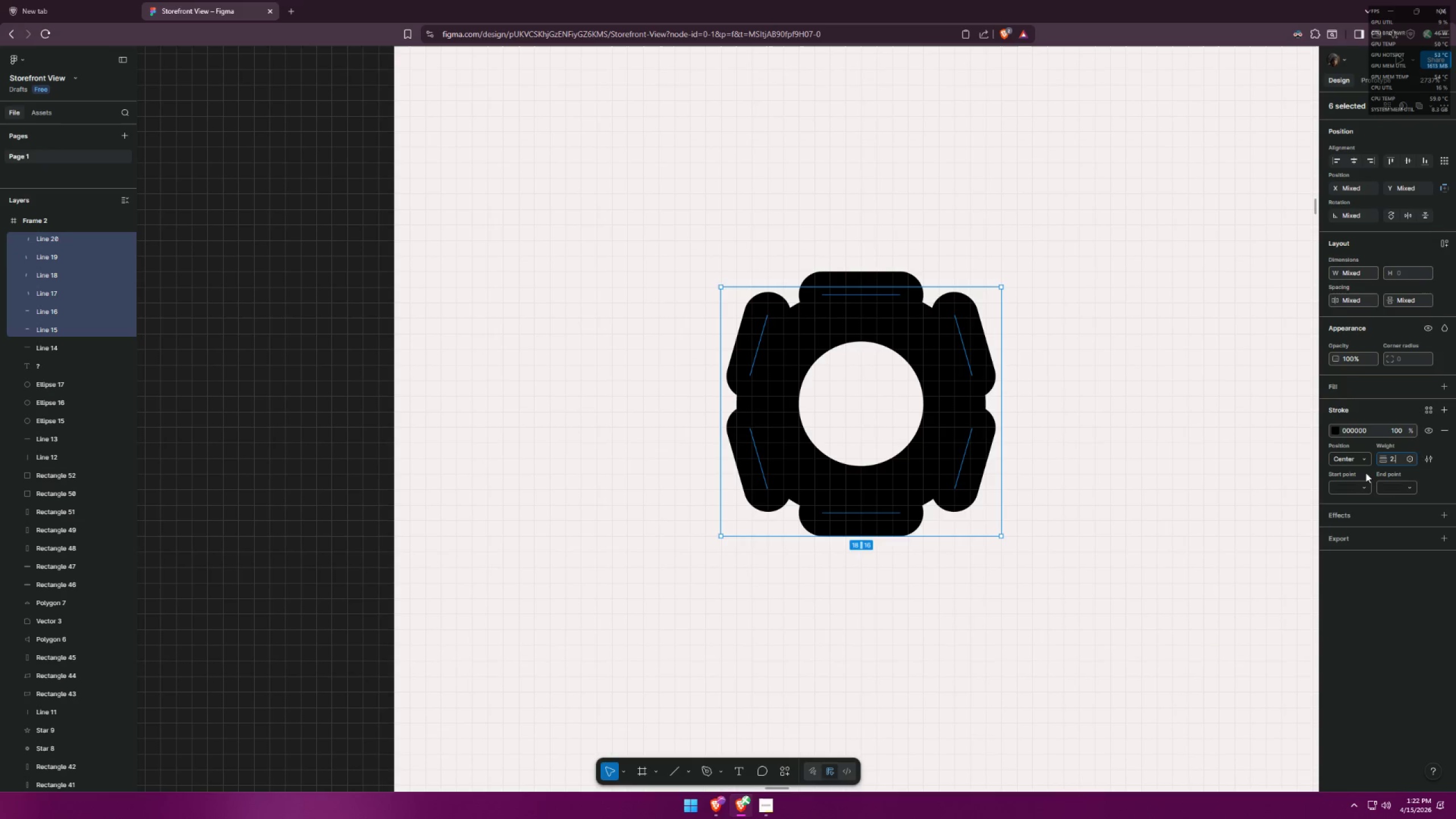 
key(5)
 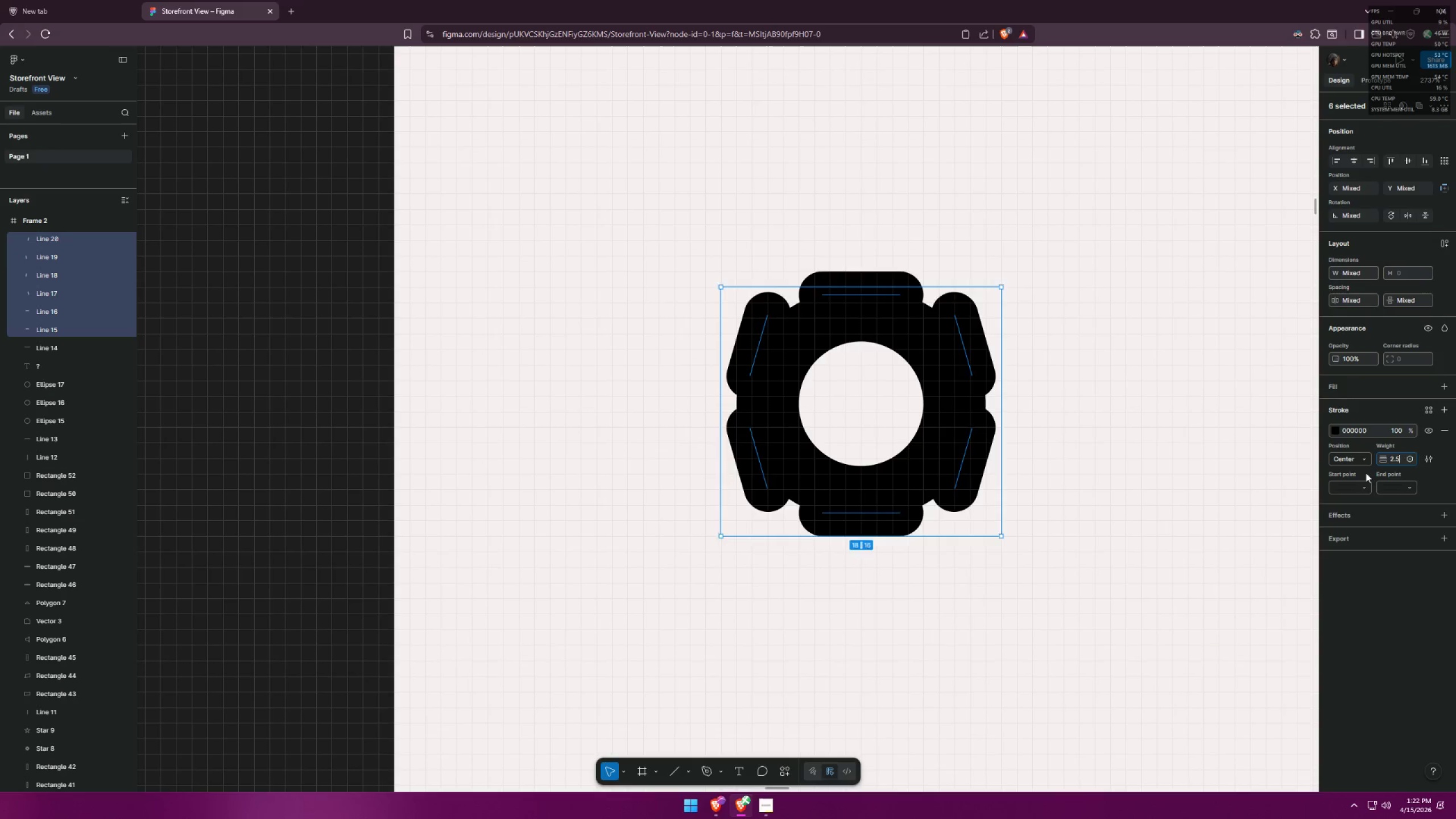 
key(Enter)
 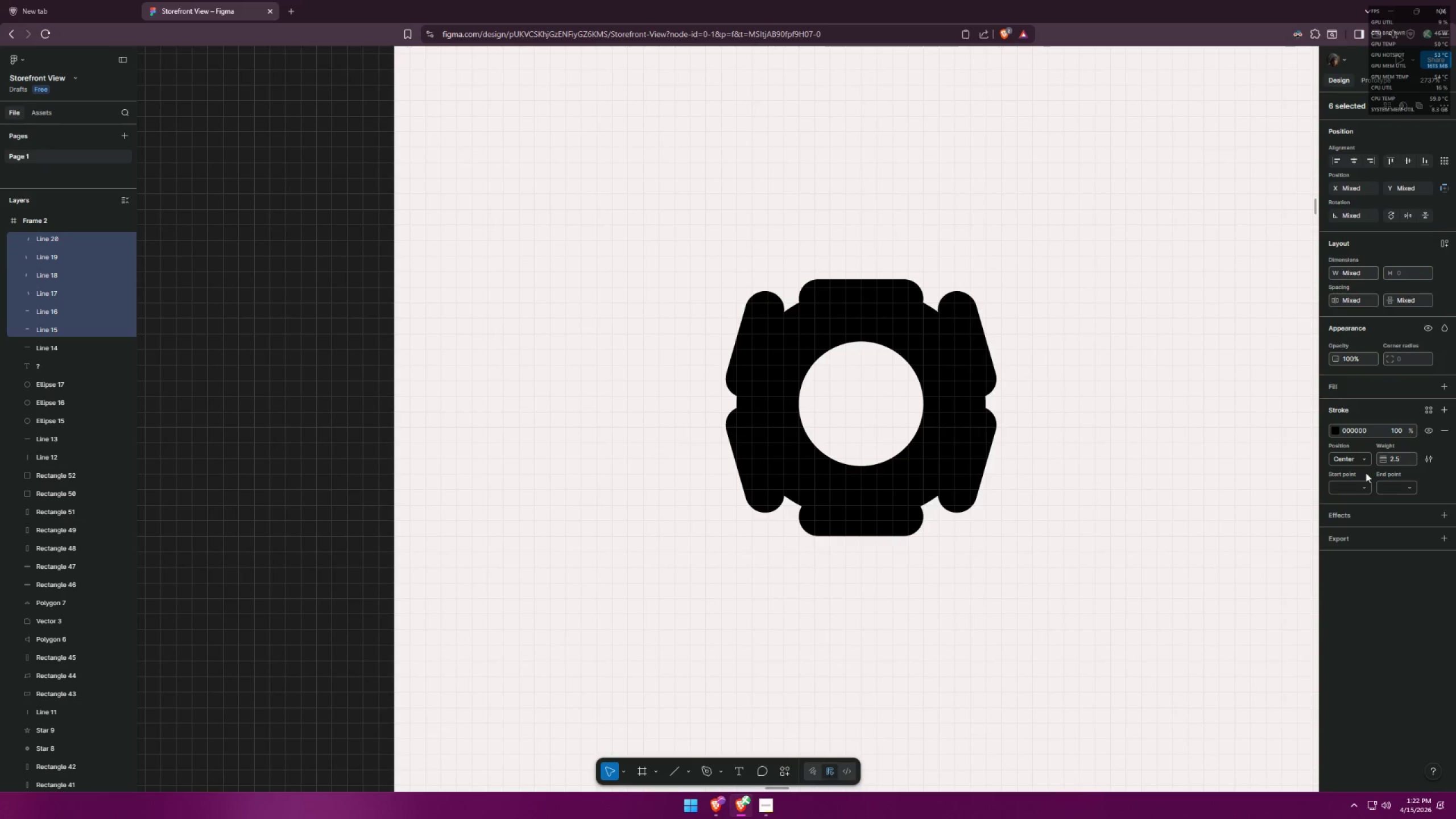 
left_click([1070, 464])
 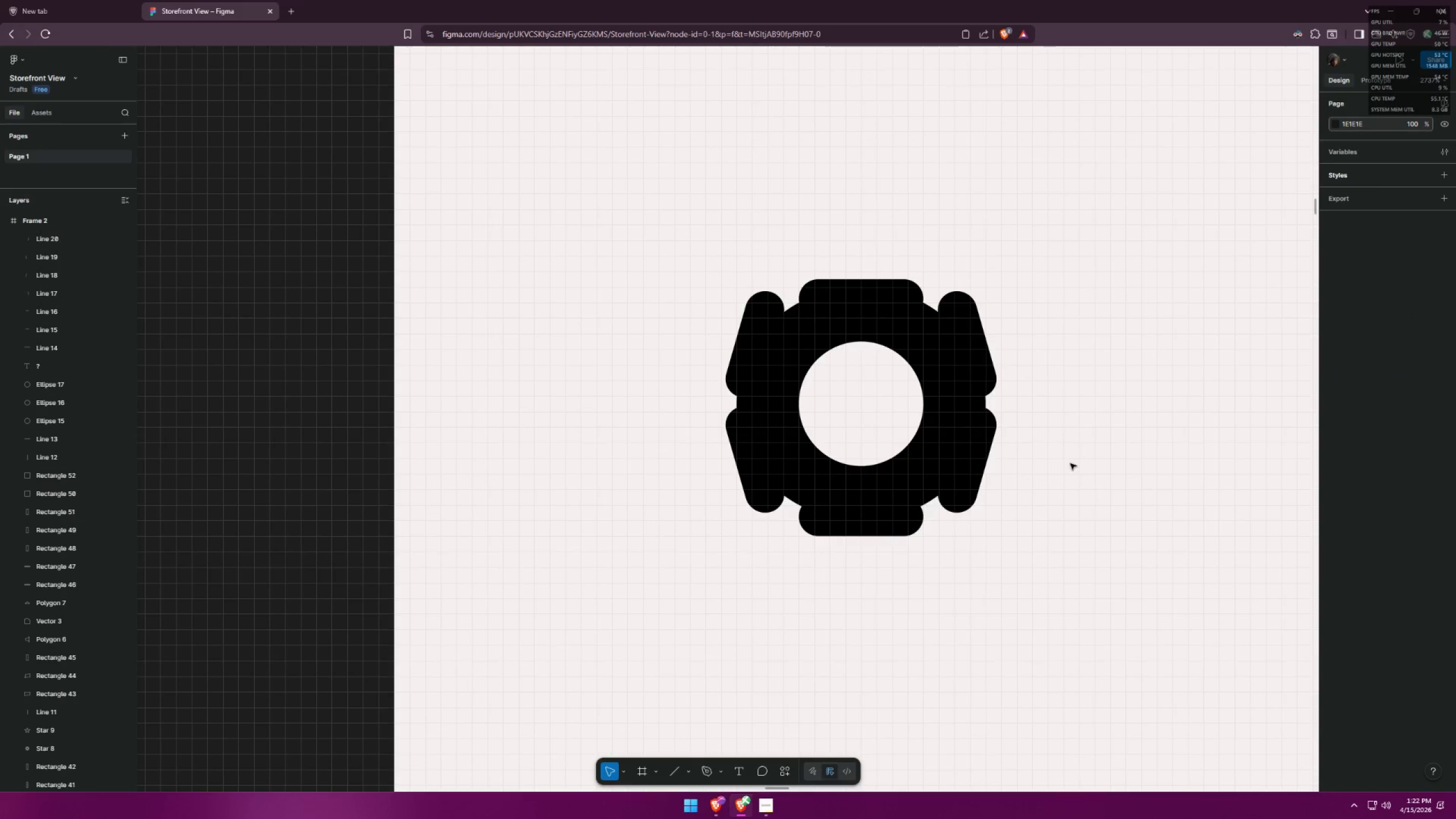 
key(Control+Z)
 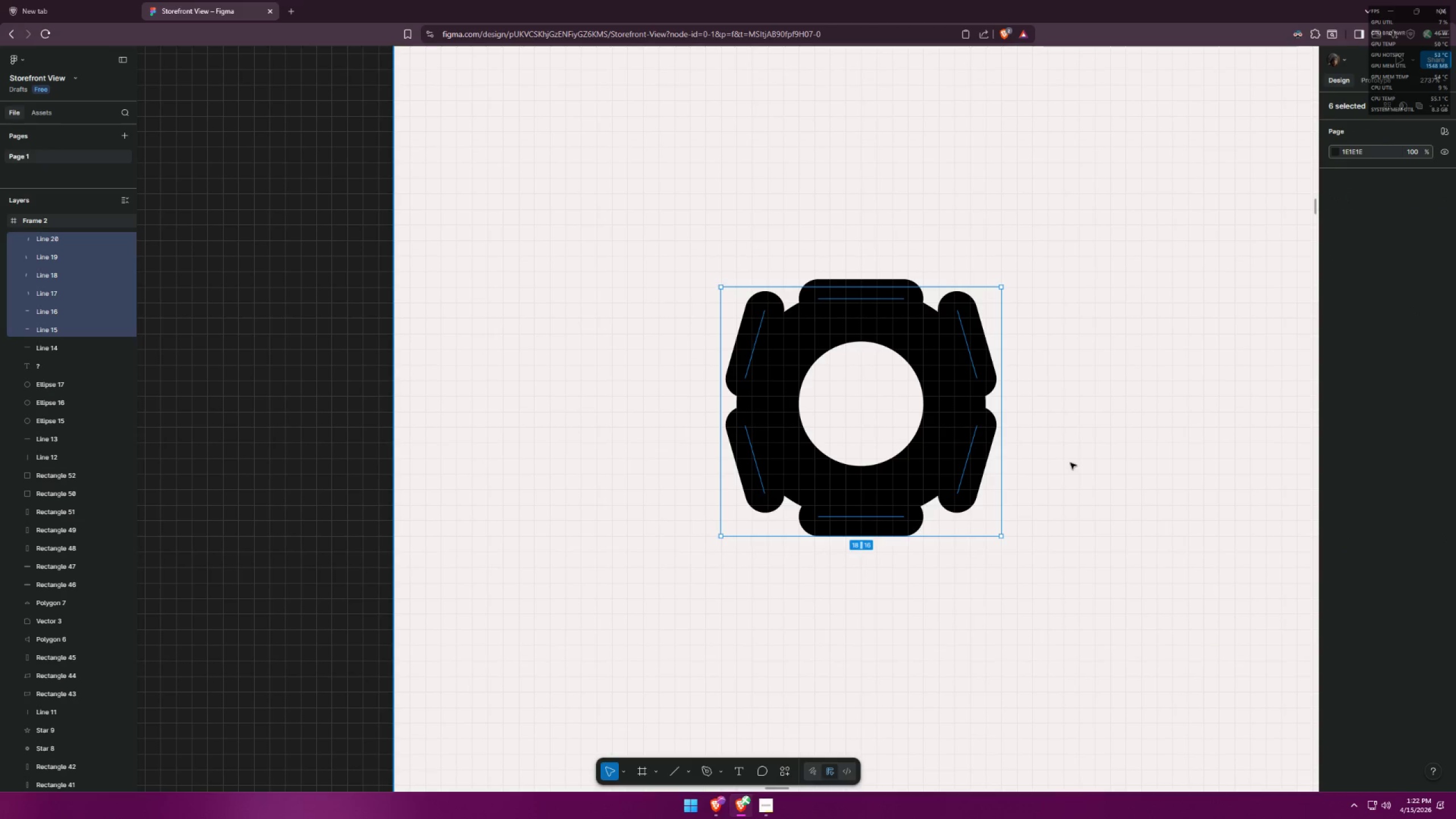 
key(Control+Z)
 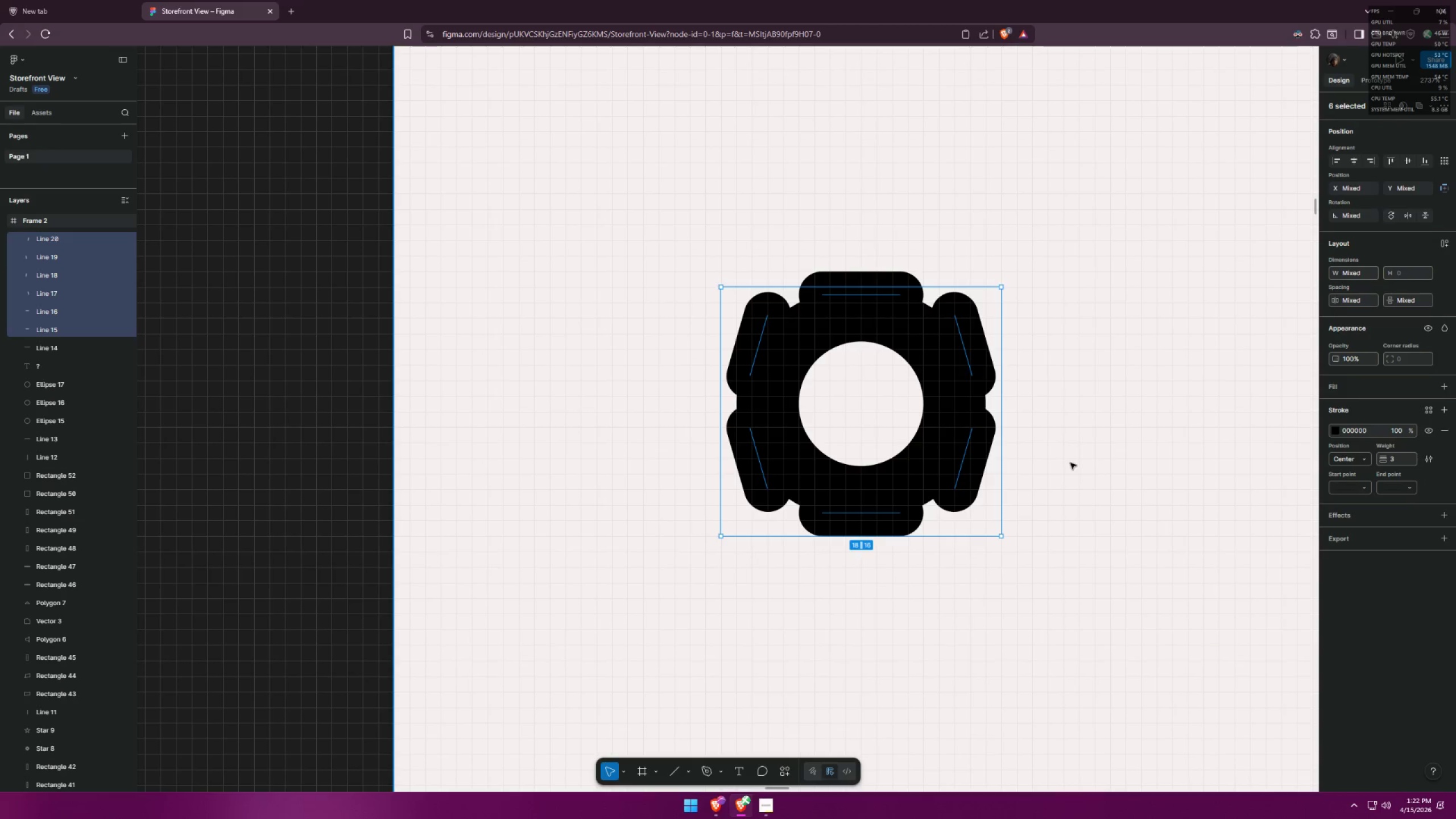 
key(Control+Shift+ShiftLeft)
 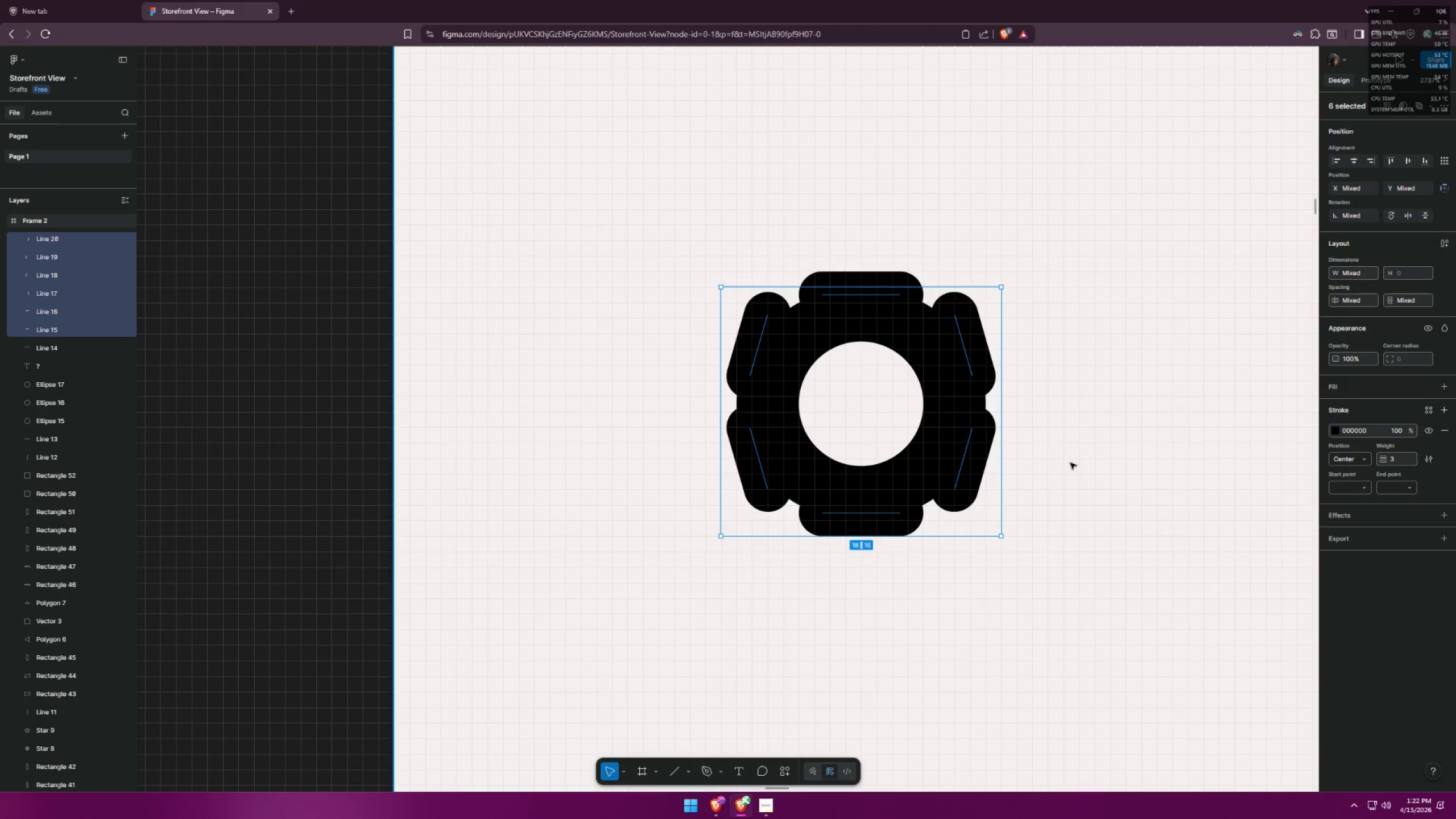 
key(Control+Shift+Z)
 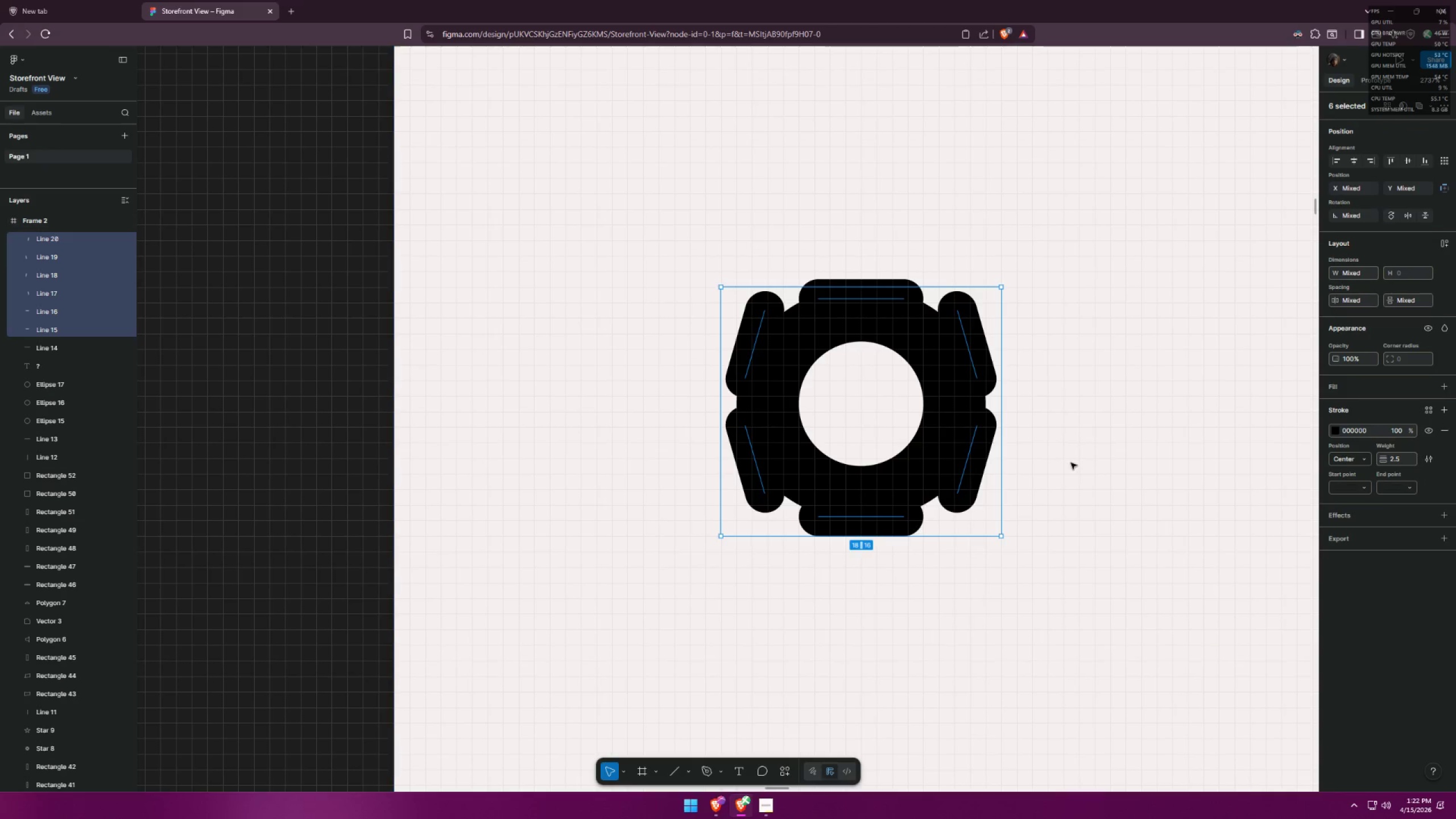 
left_click([1072, 463])
 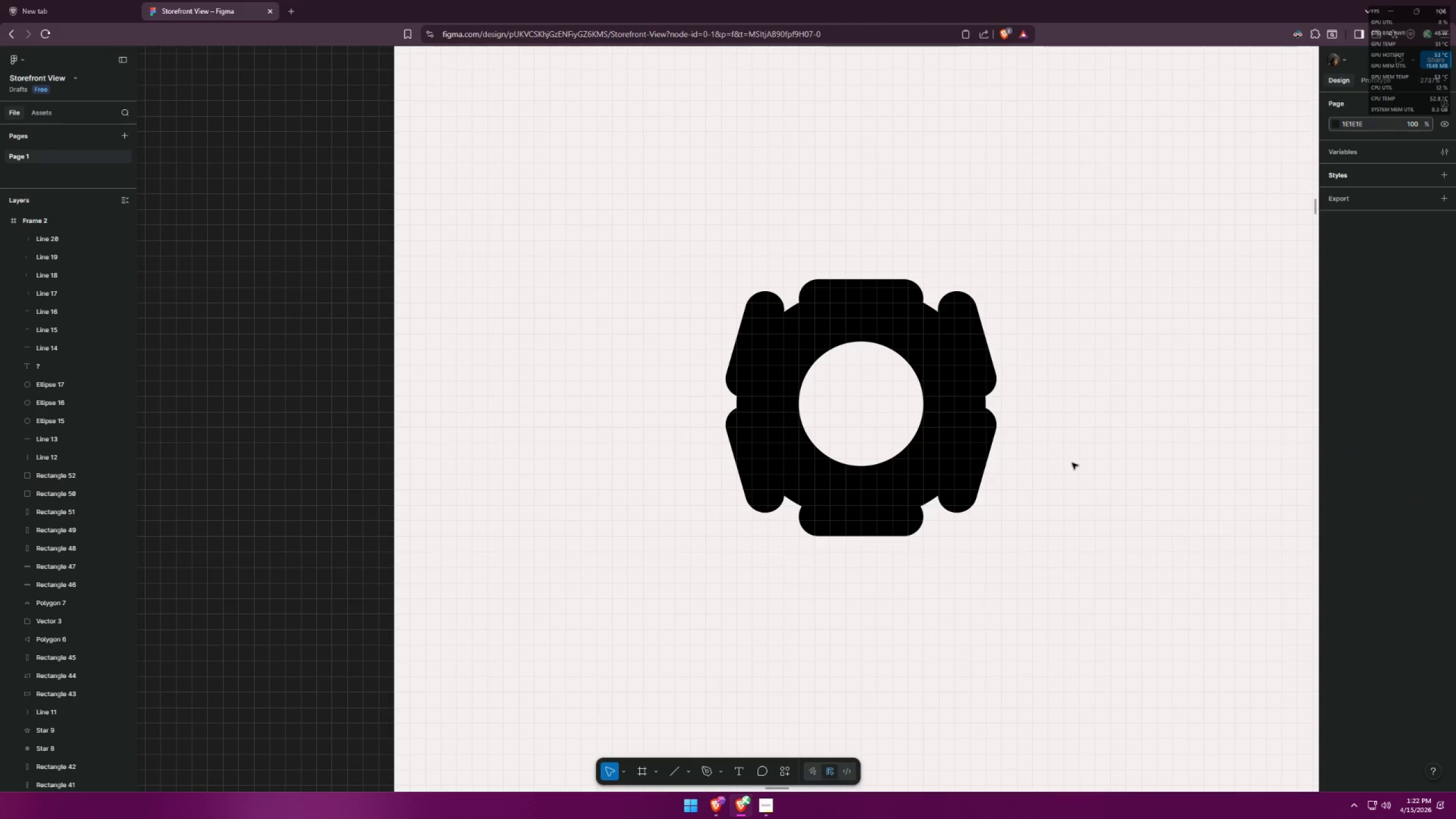 
hold_key(key=ControlLeft, duration=1.5)
hold_key(key=ControlLeft, duration=1.53)
scroll: coordinate [1104, 425], scroll_direction: down, amount: 26.0
 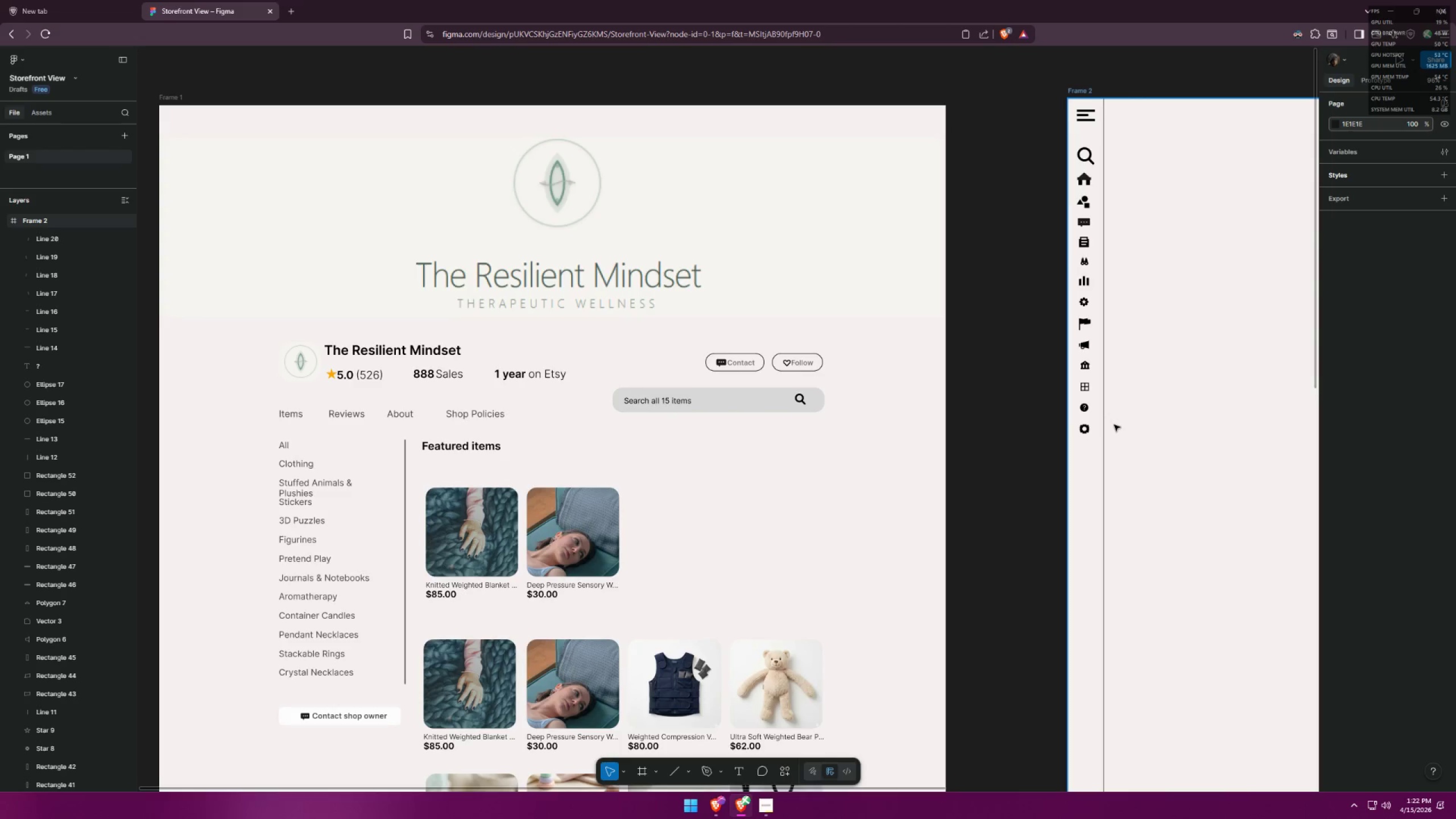 
key(Control+ControlLeft)
 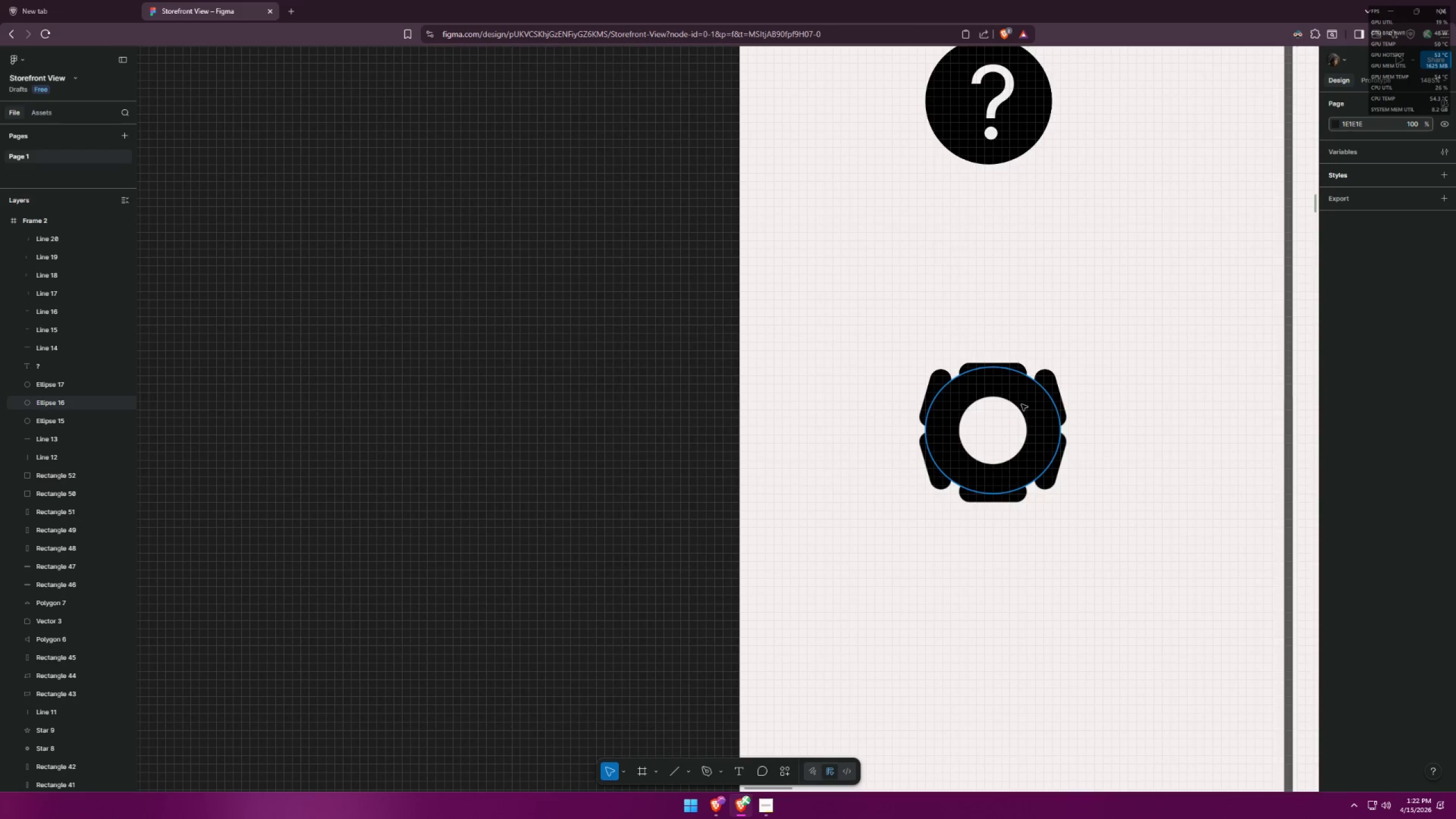 
key(Control+ControlLeft)
 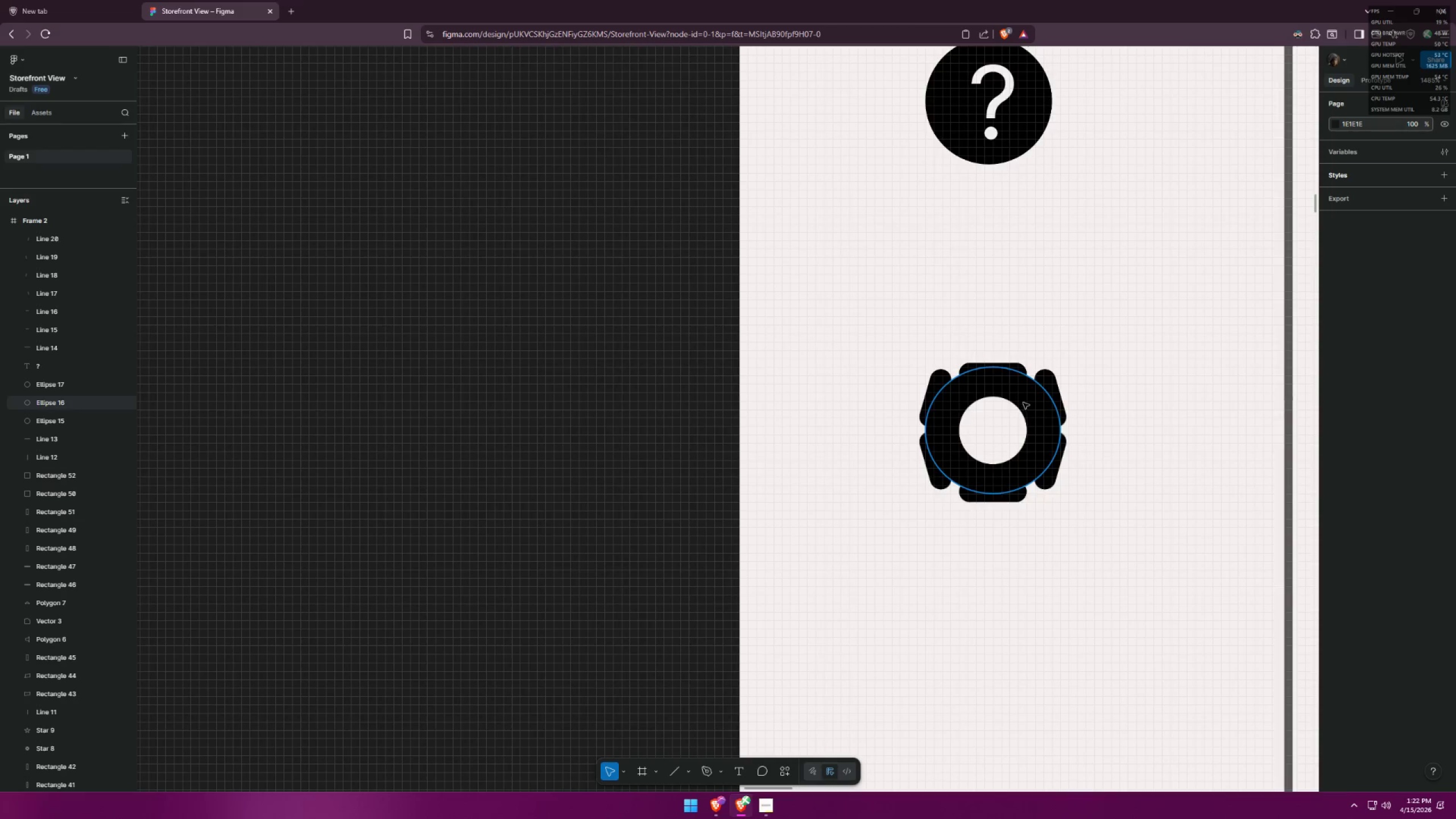 
key(Control+ControlLeft)
 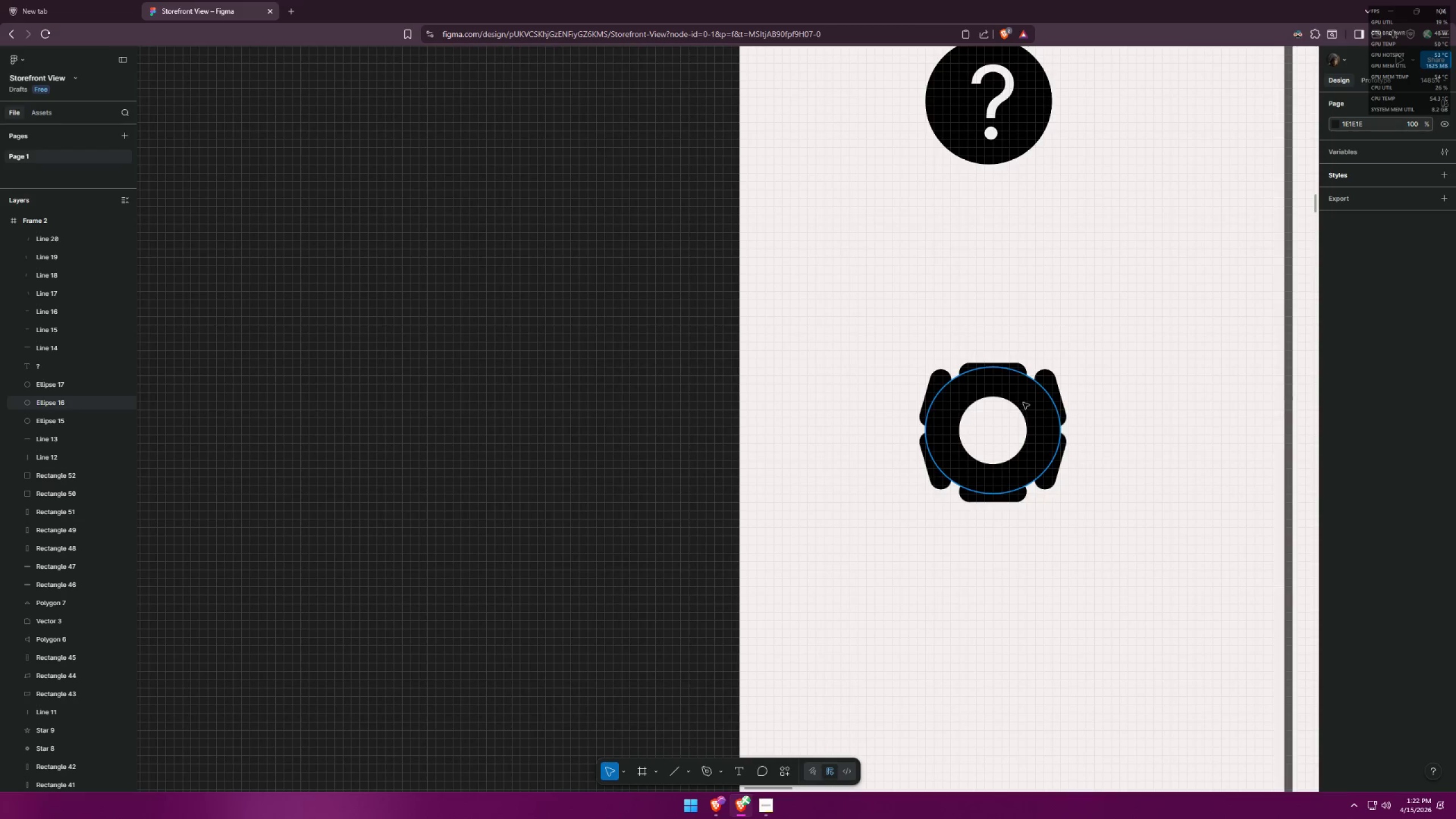 
key(Control+ControlLeft)
 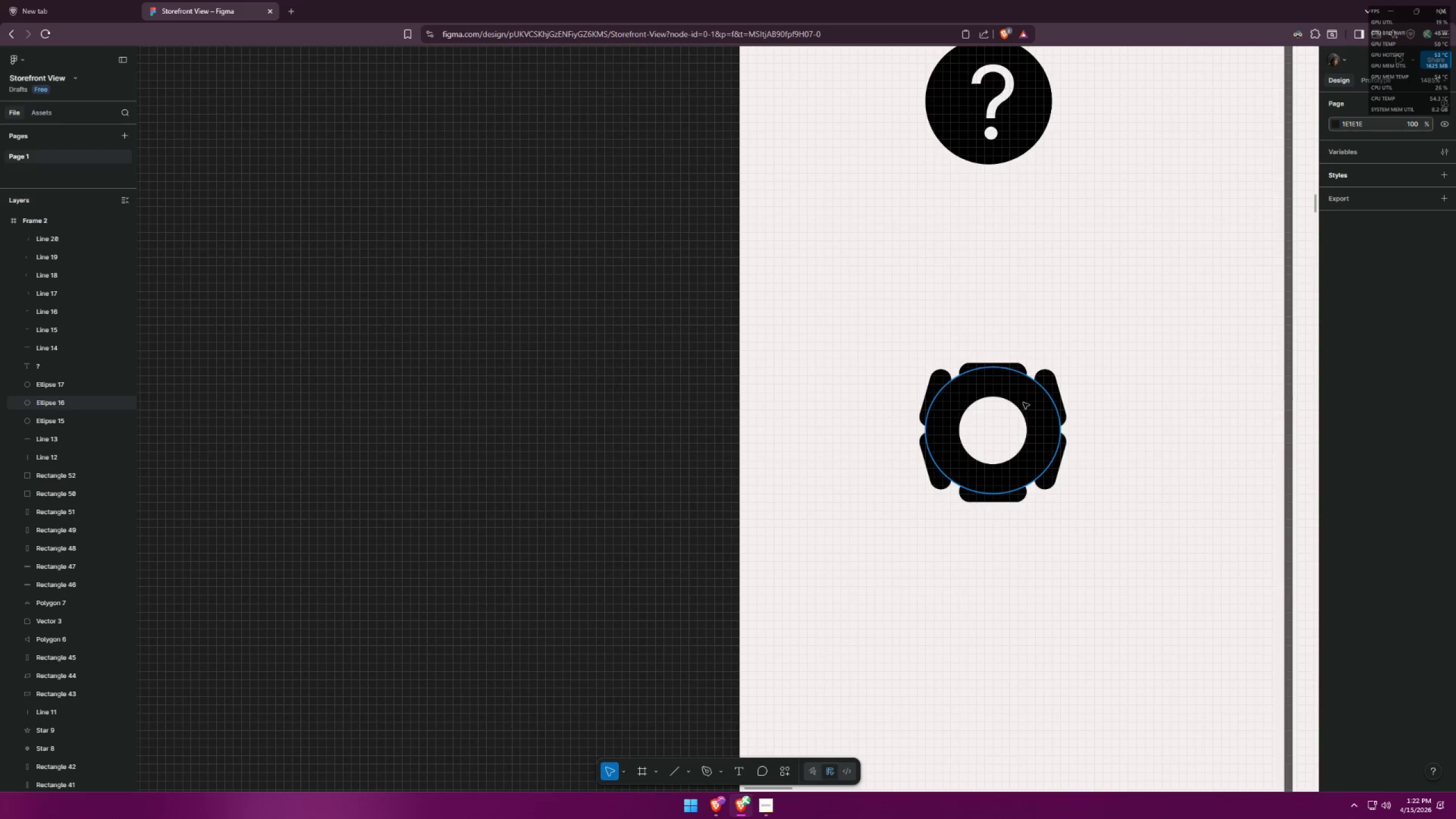 
key(Control+ControlLeft)
 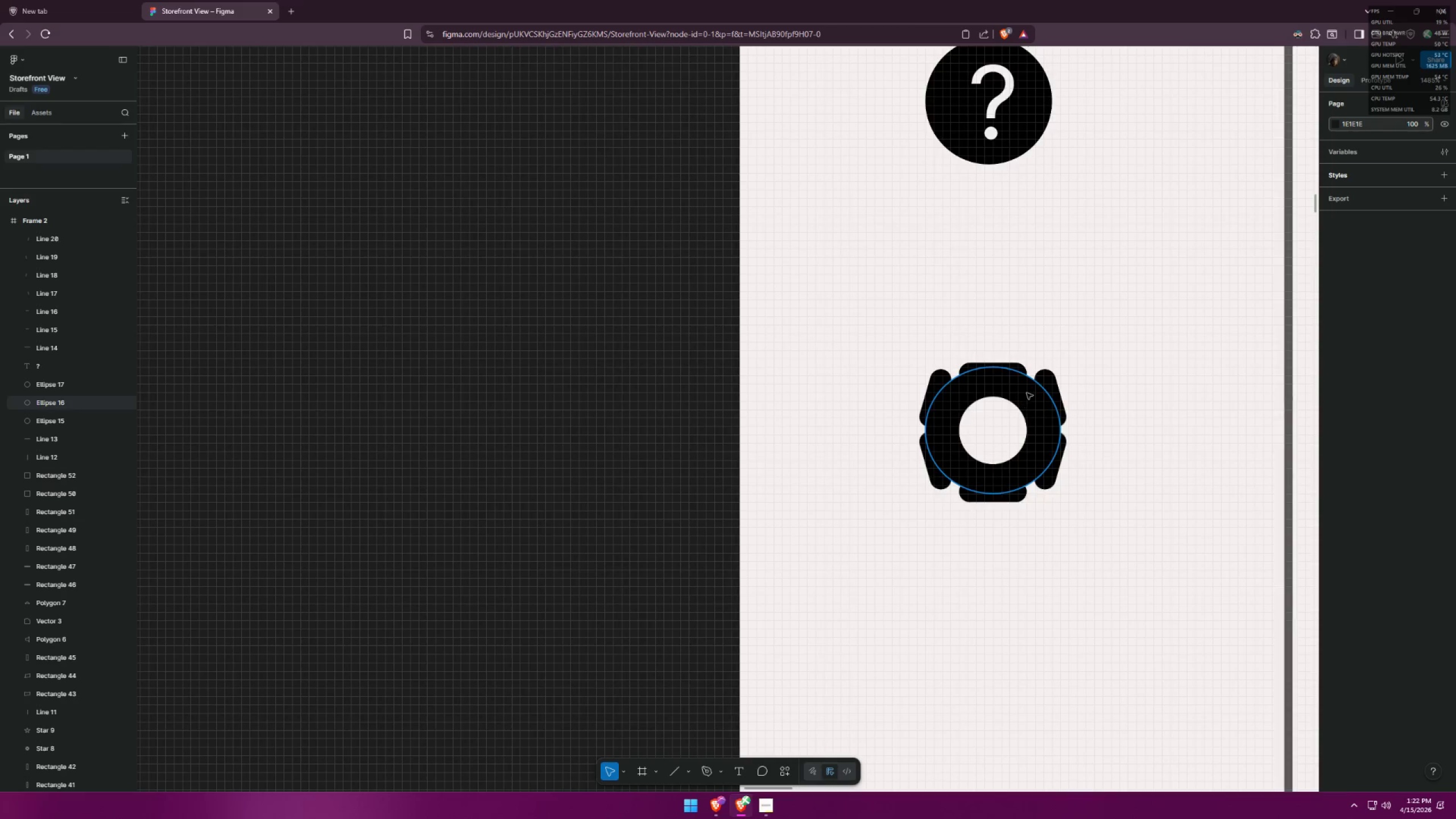 
key(Control+ControlLeft)
 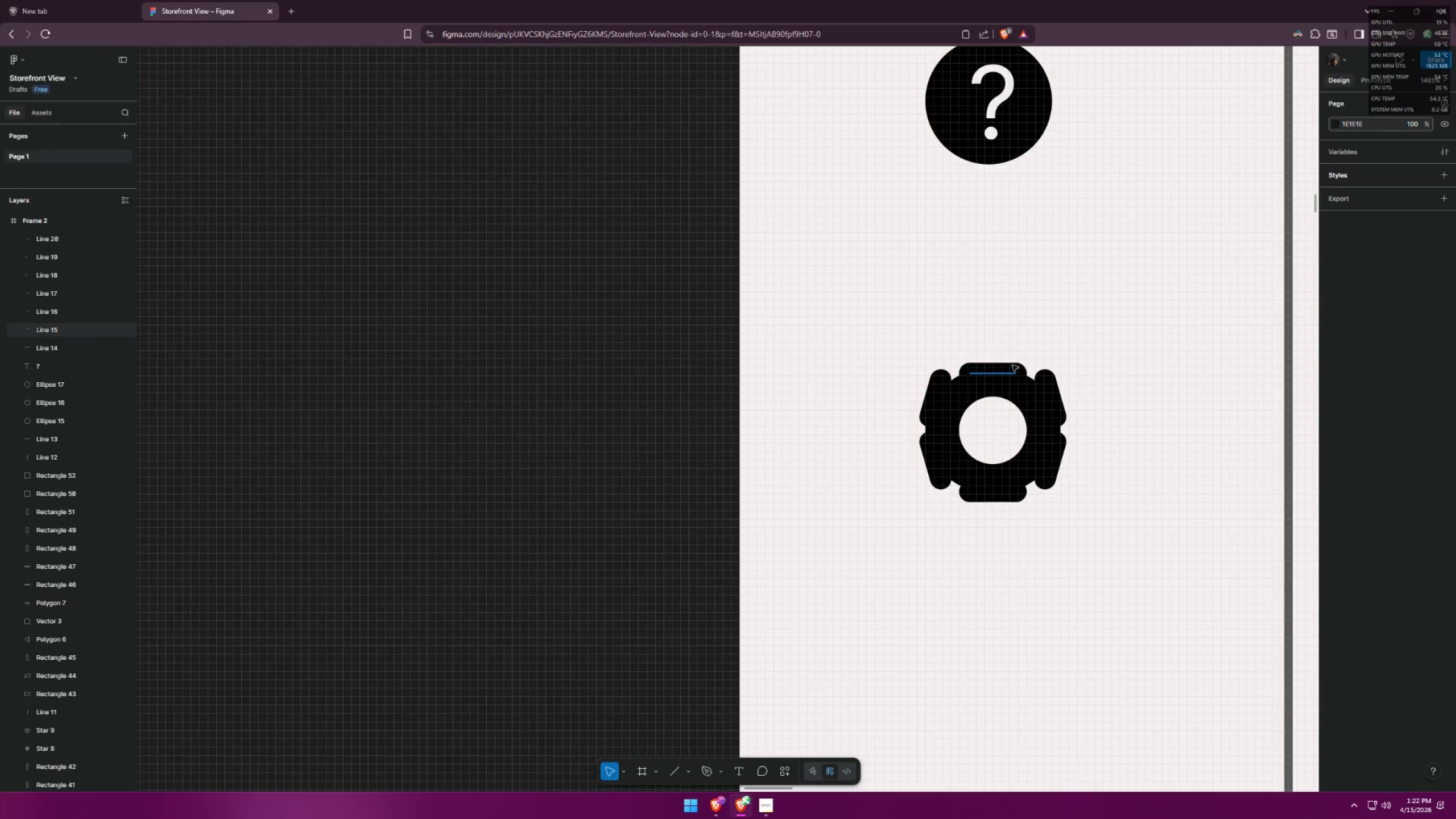 
left_click([1012, 365])
 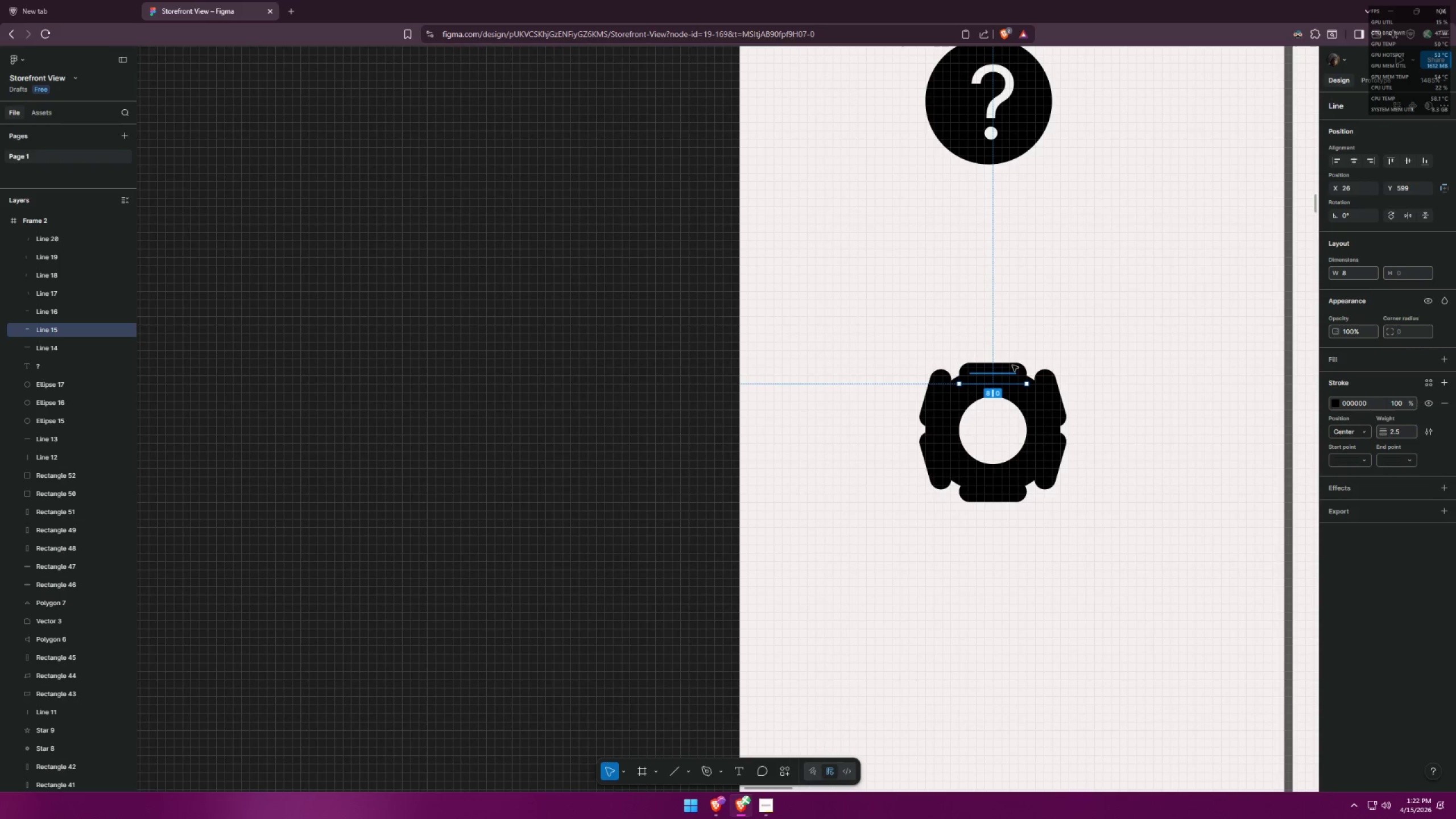 
scroll: coordinate [1021, 405], scroll_direction: up, amount: 20.0
 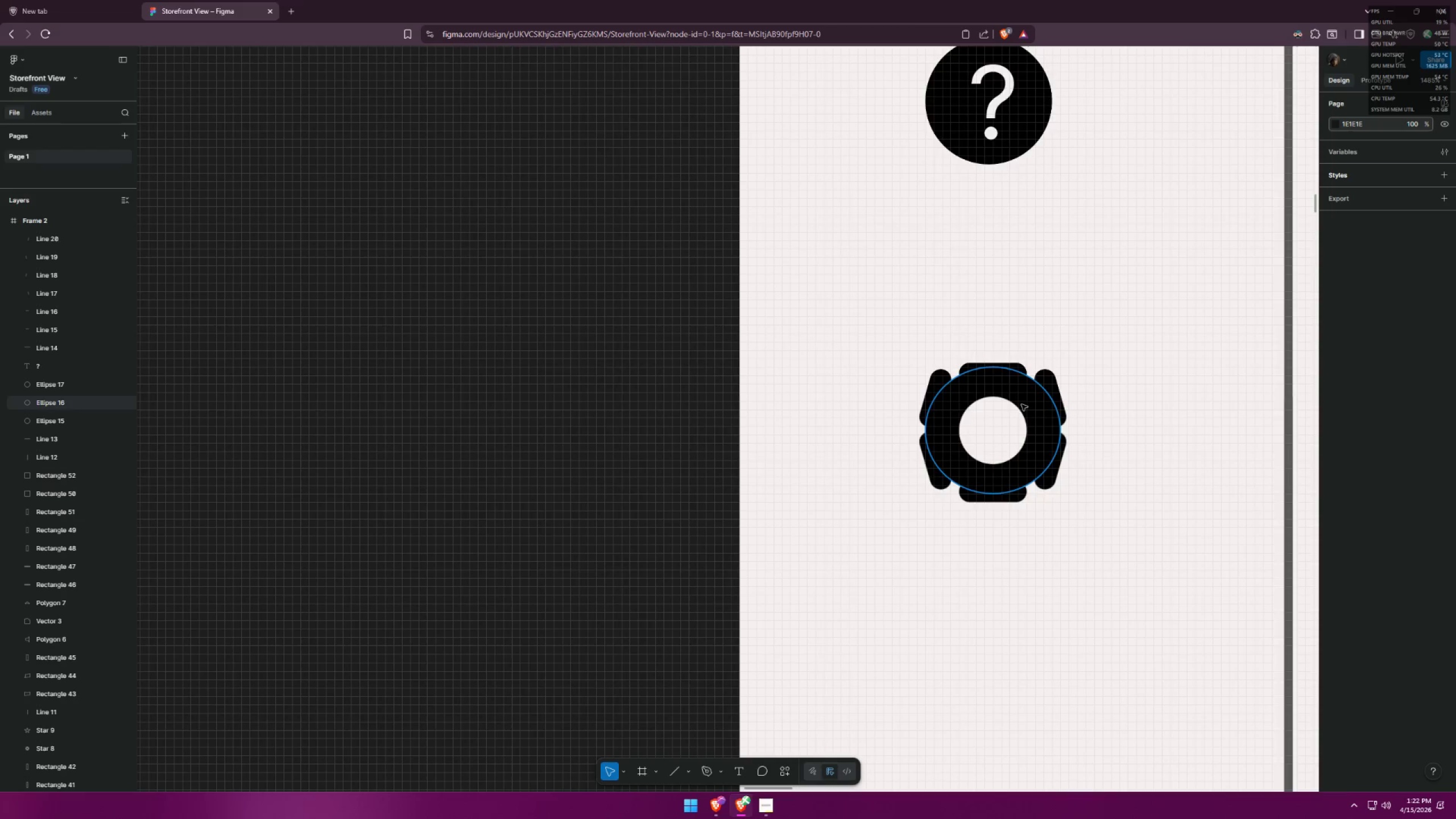 
key(ArrowUp)
 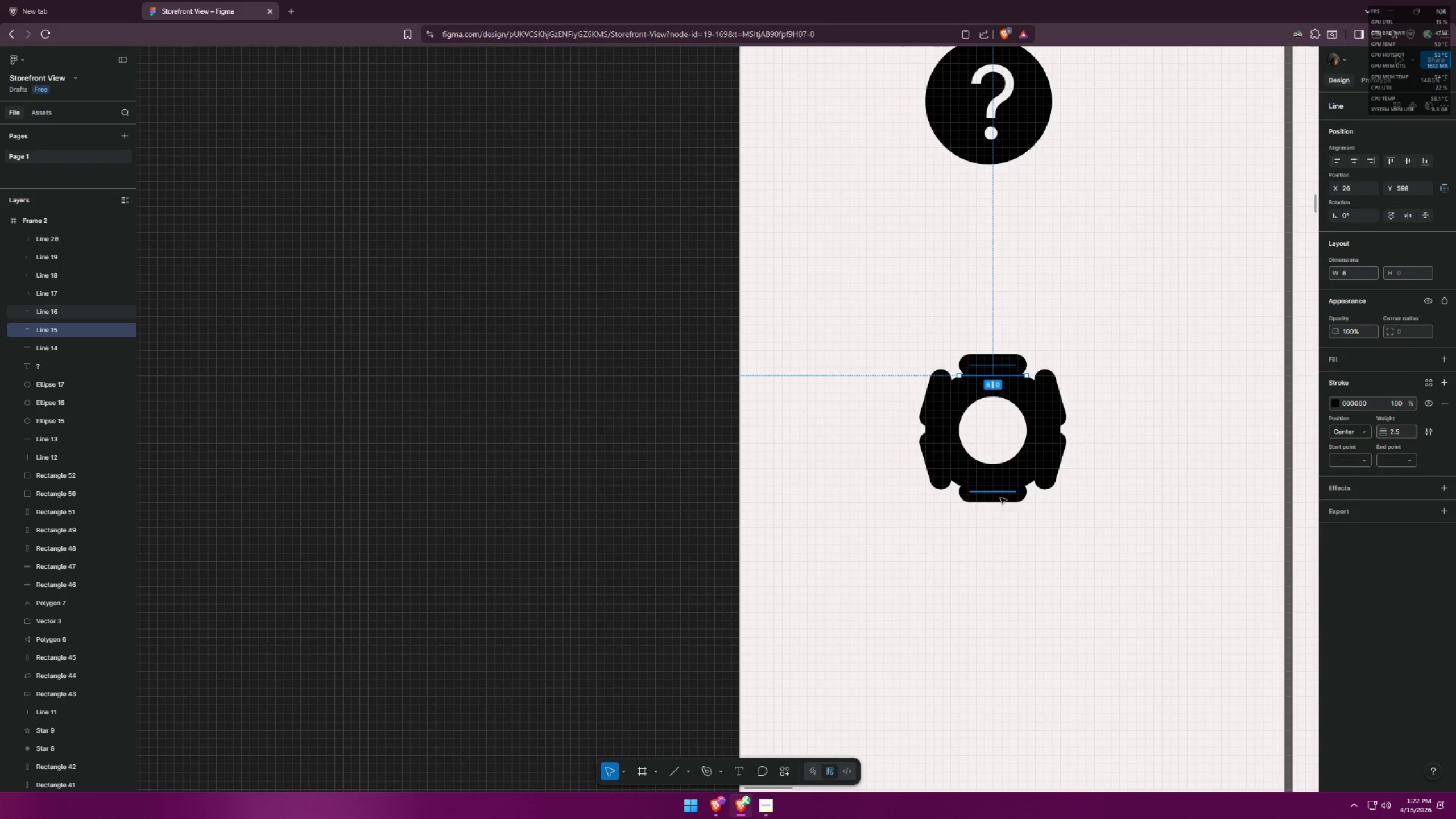 
key(ArrowDown)
 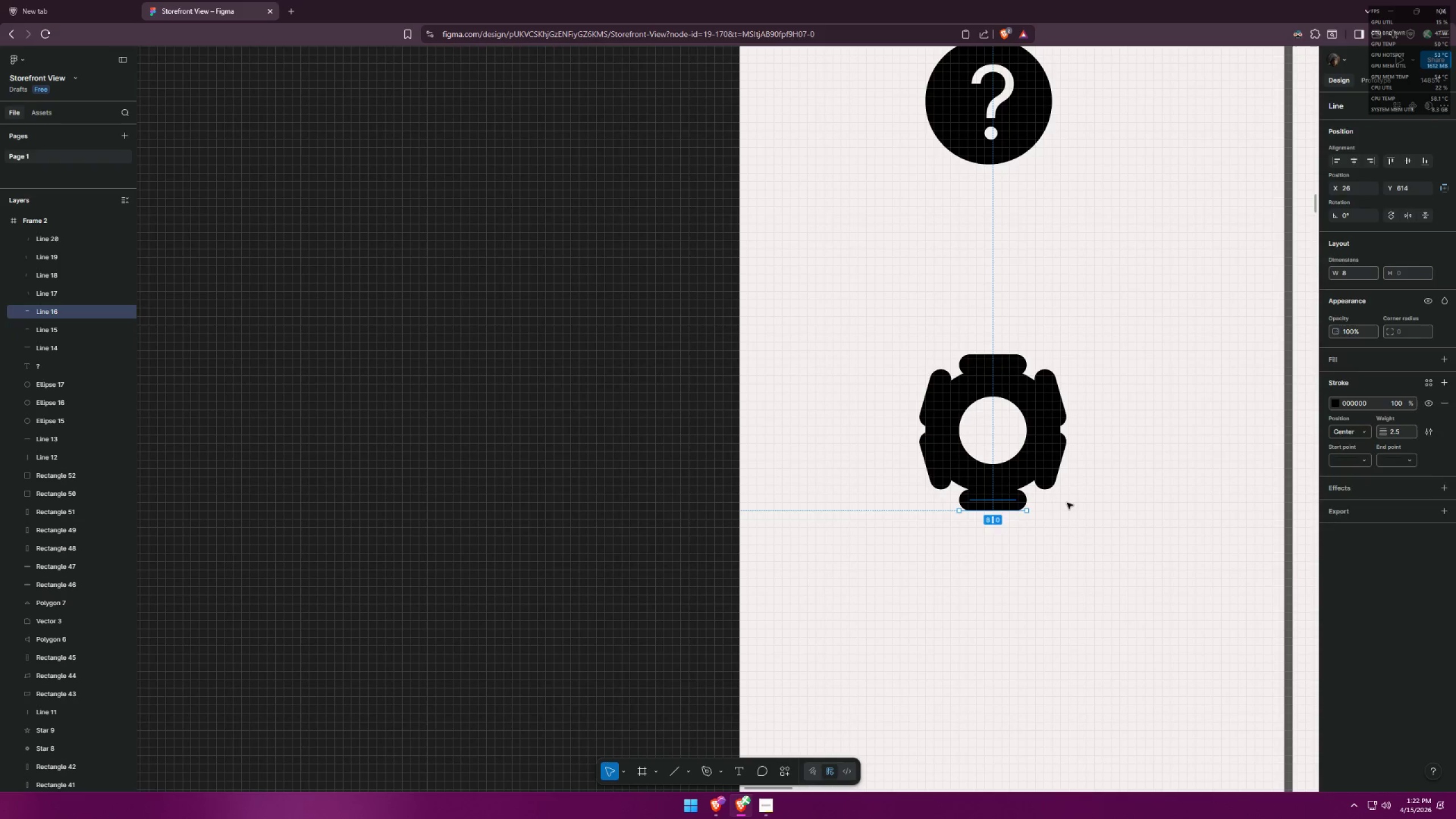 
double_click([1067, 503])
 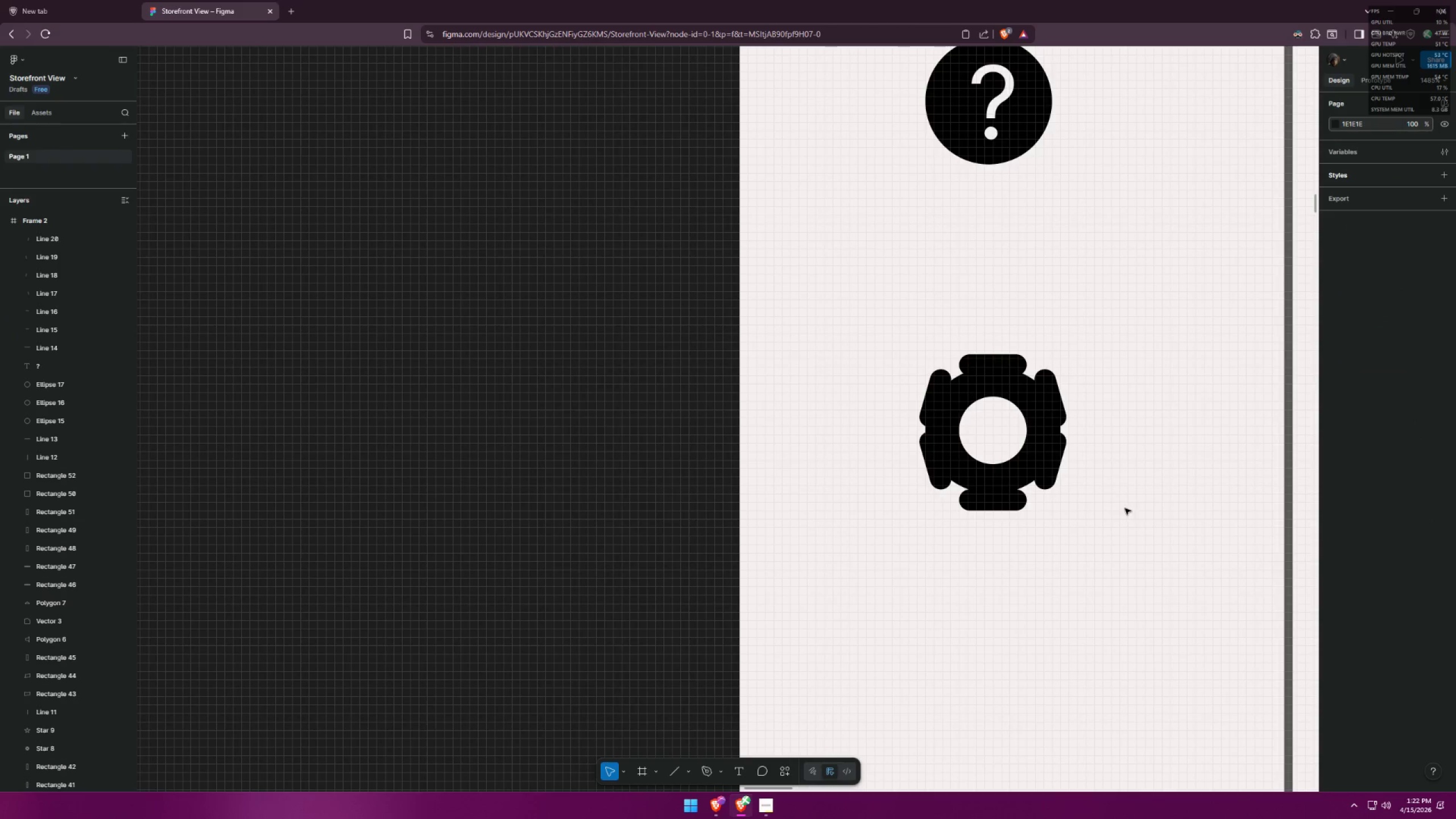 
key(Control+Z)
 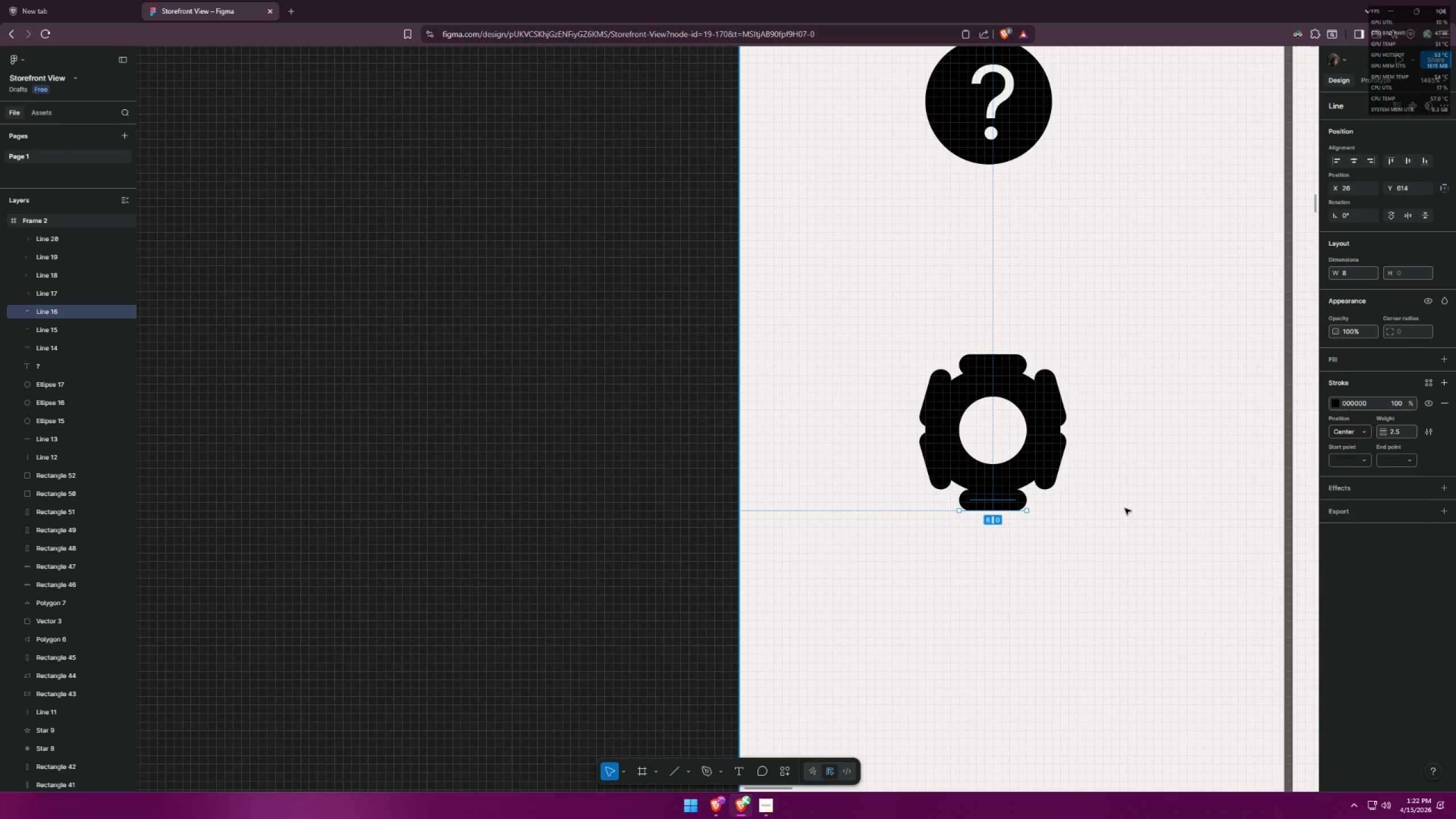 
key(Control+Z)
 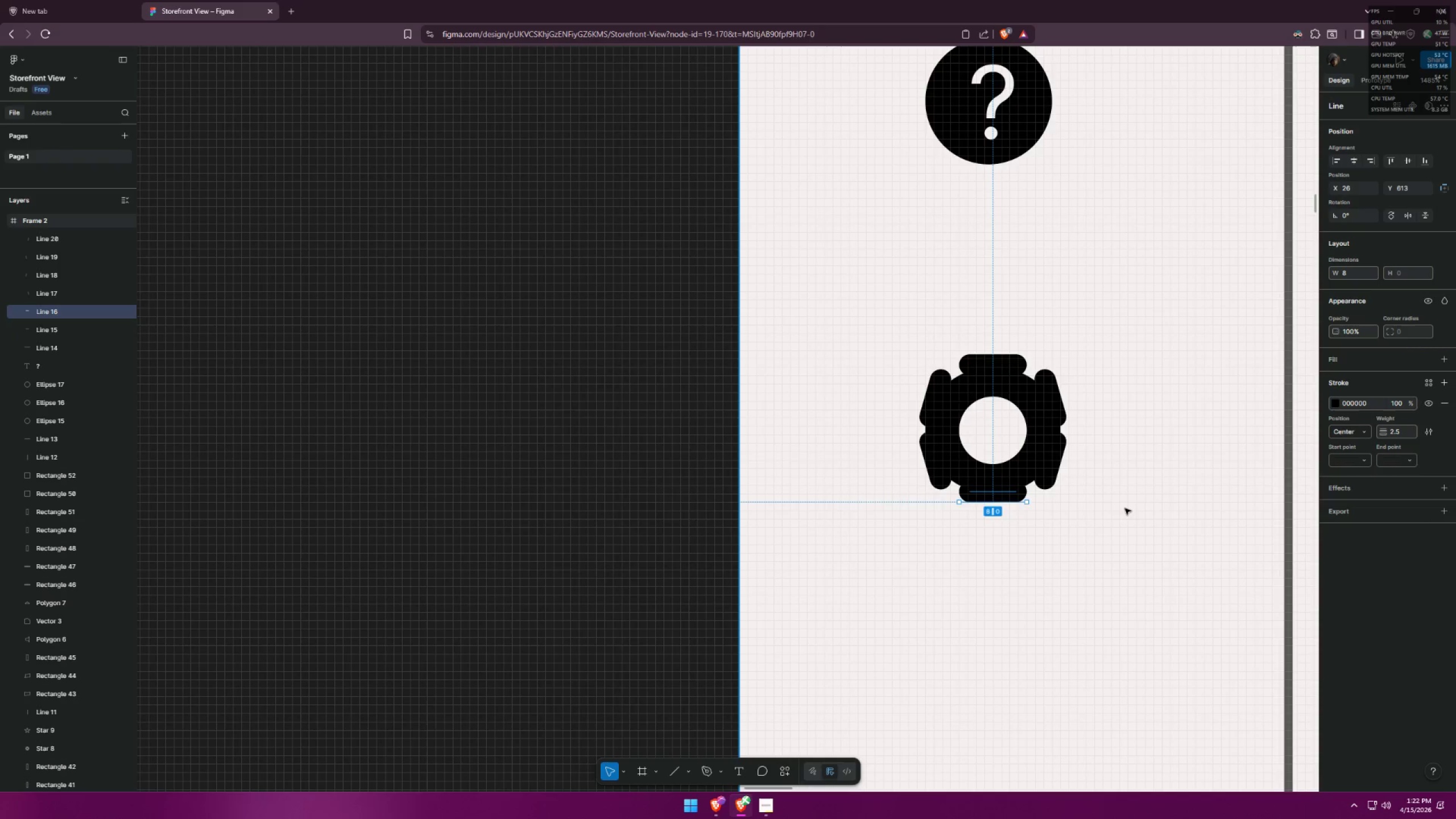 
key(Control+Z)
 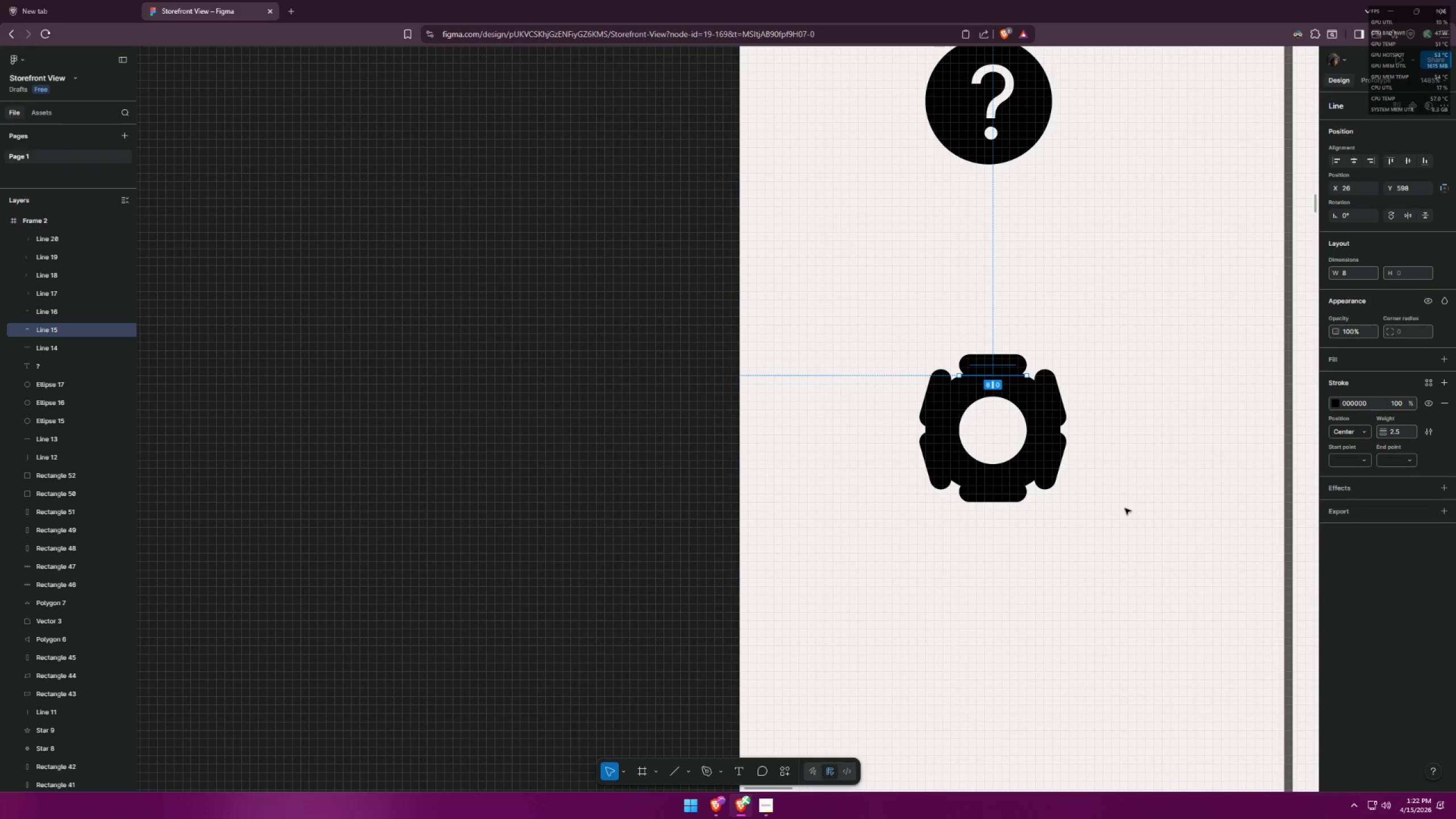 
key(Control+ControlLeft)
 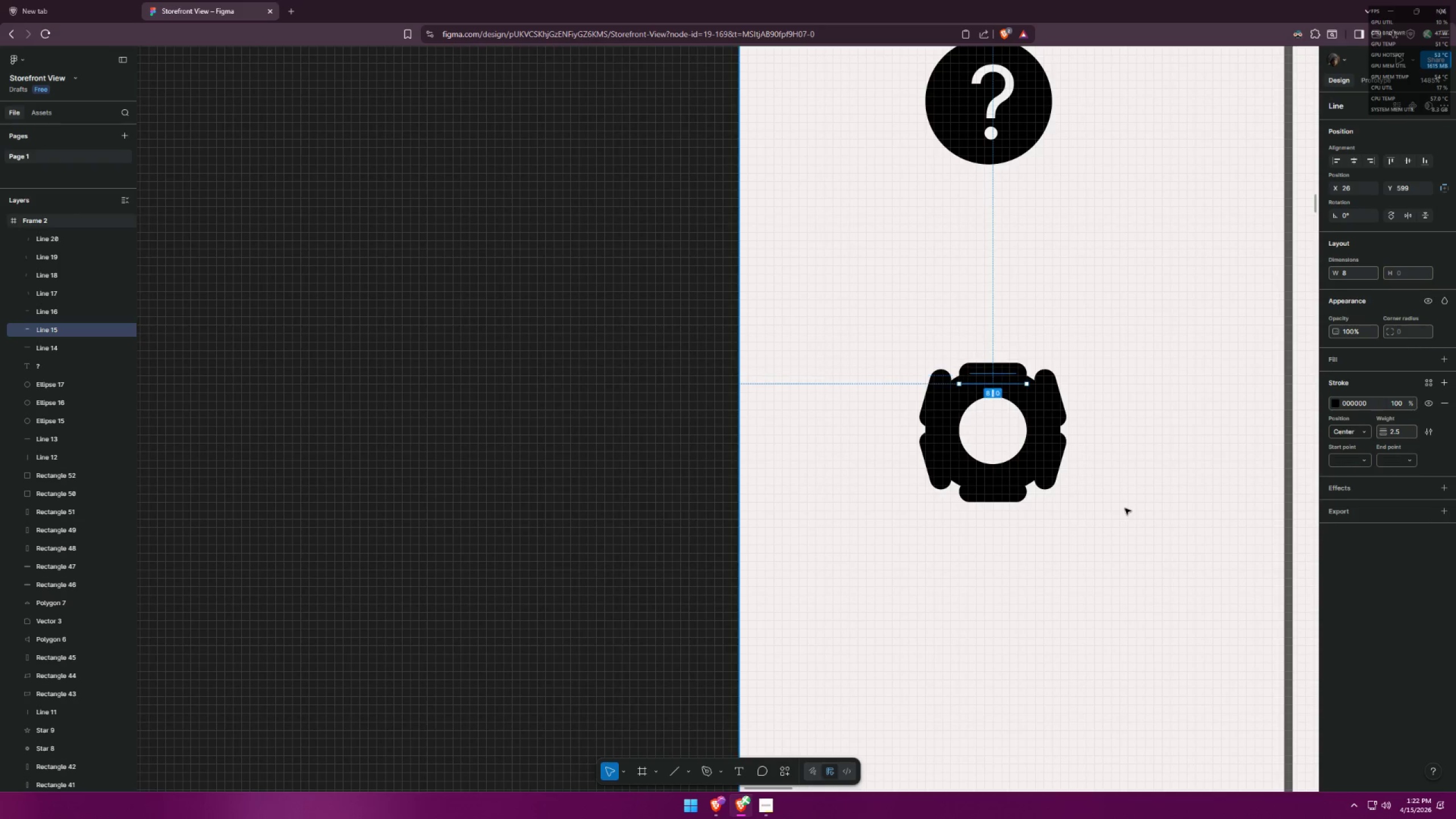 
key(Control+Z)
 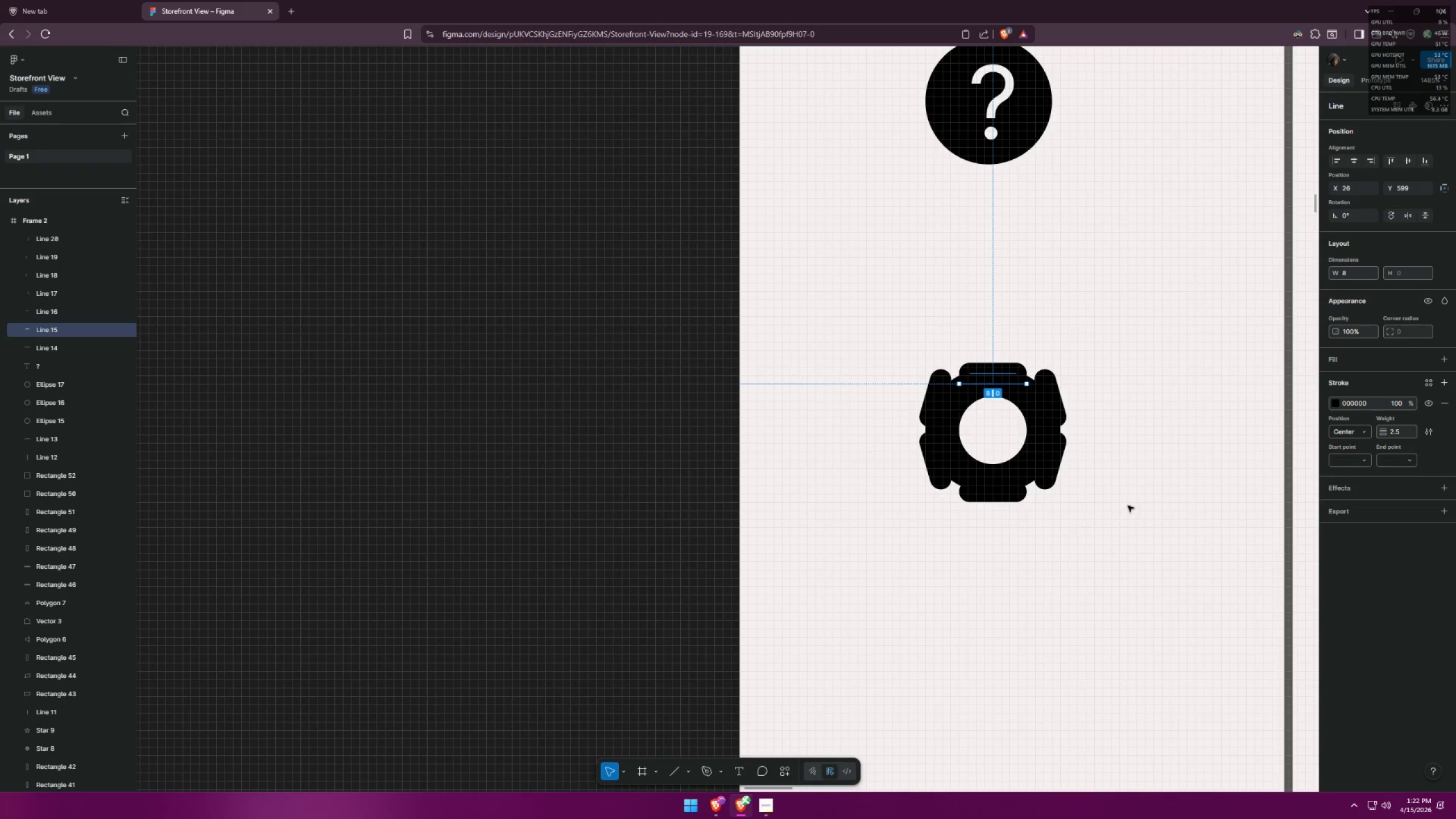 
left_click([1135, 485])
 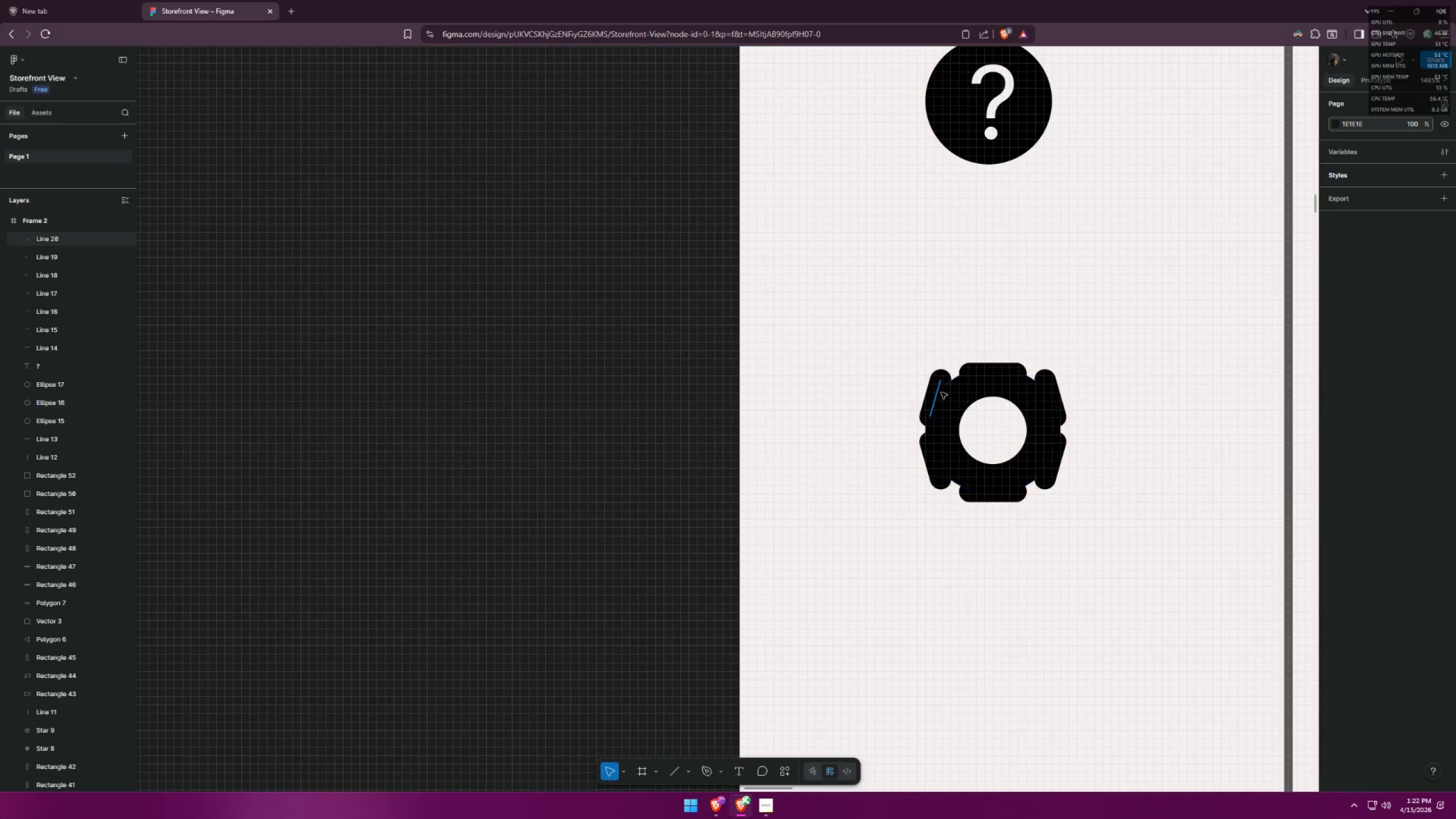 
hold_key(key=ControlLeft, duration=0.5)
 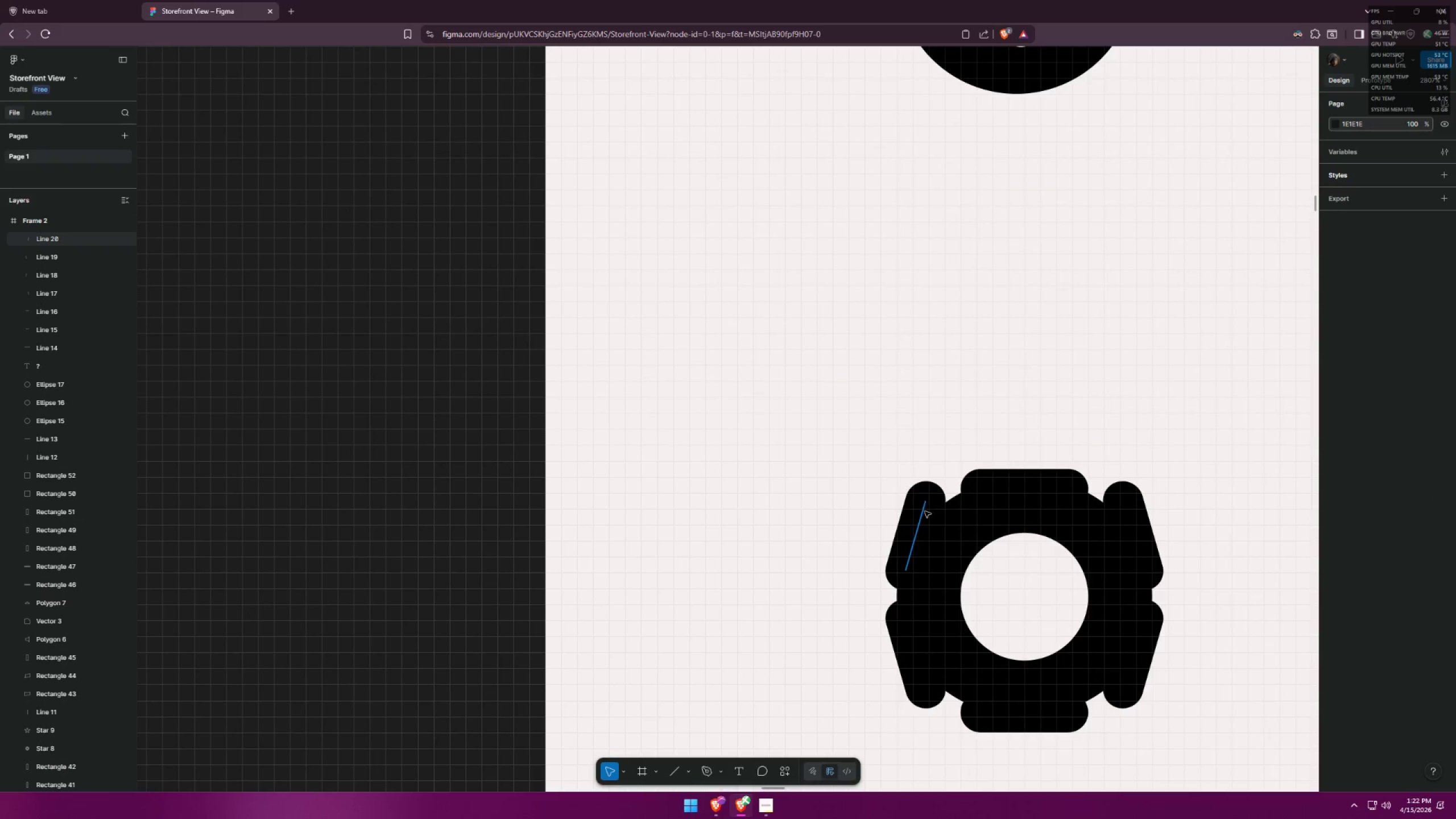 
left_click([925, 511])
 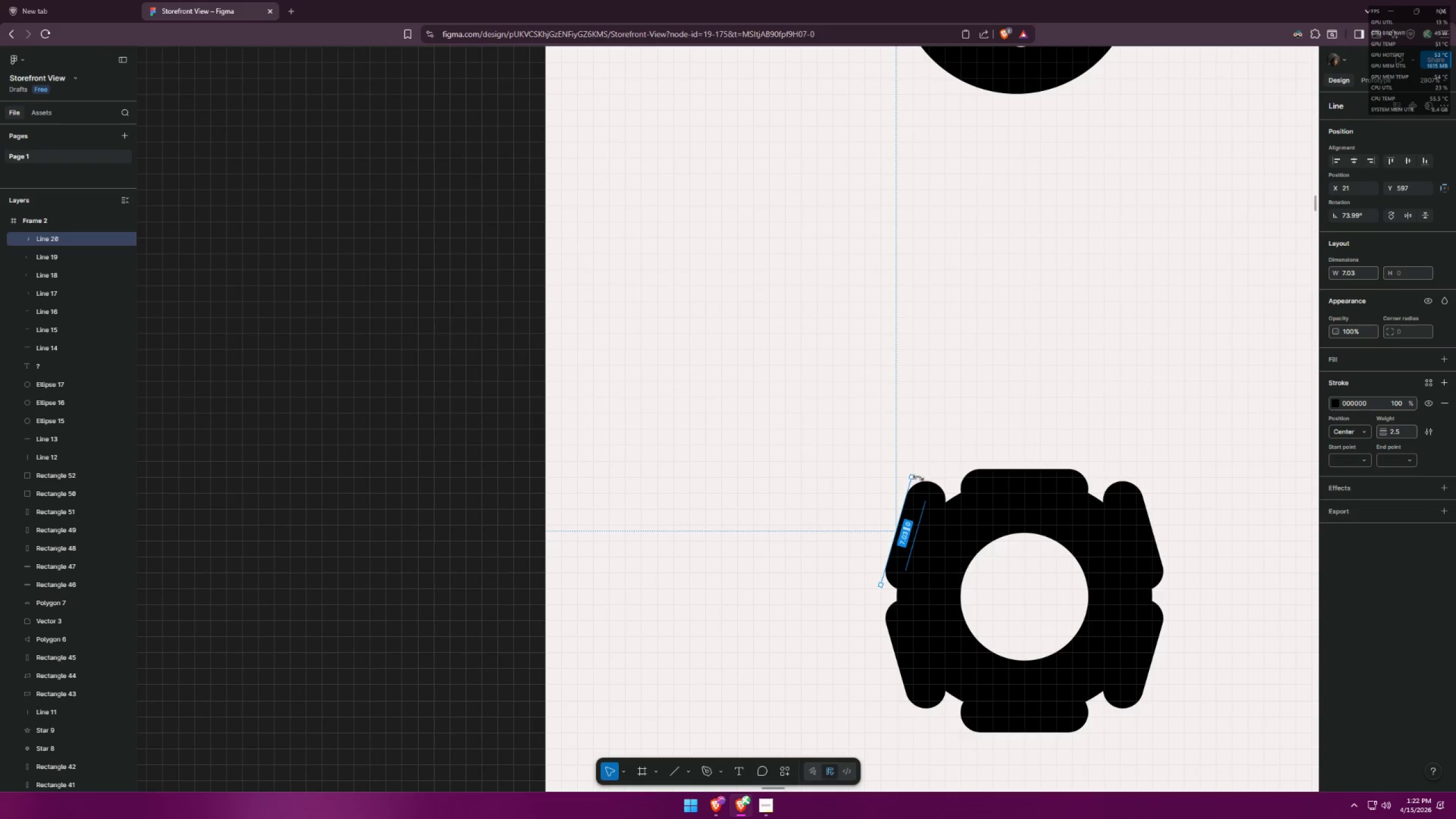 
scroll: coordinate [957, 484], scroll_direction: up, amount: 9.0
 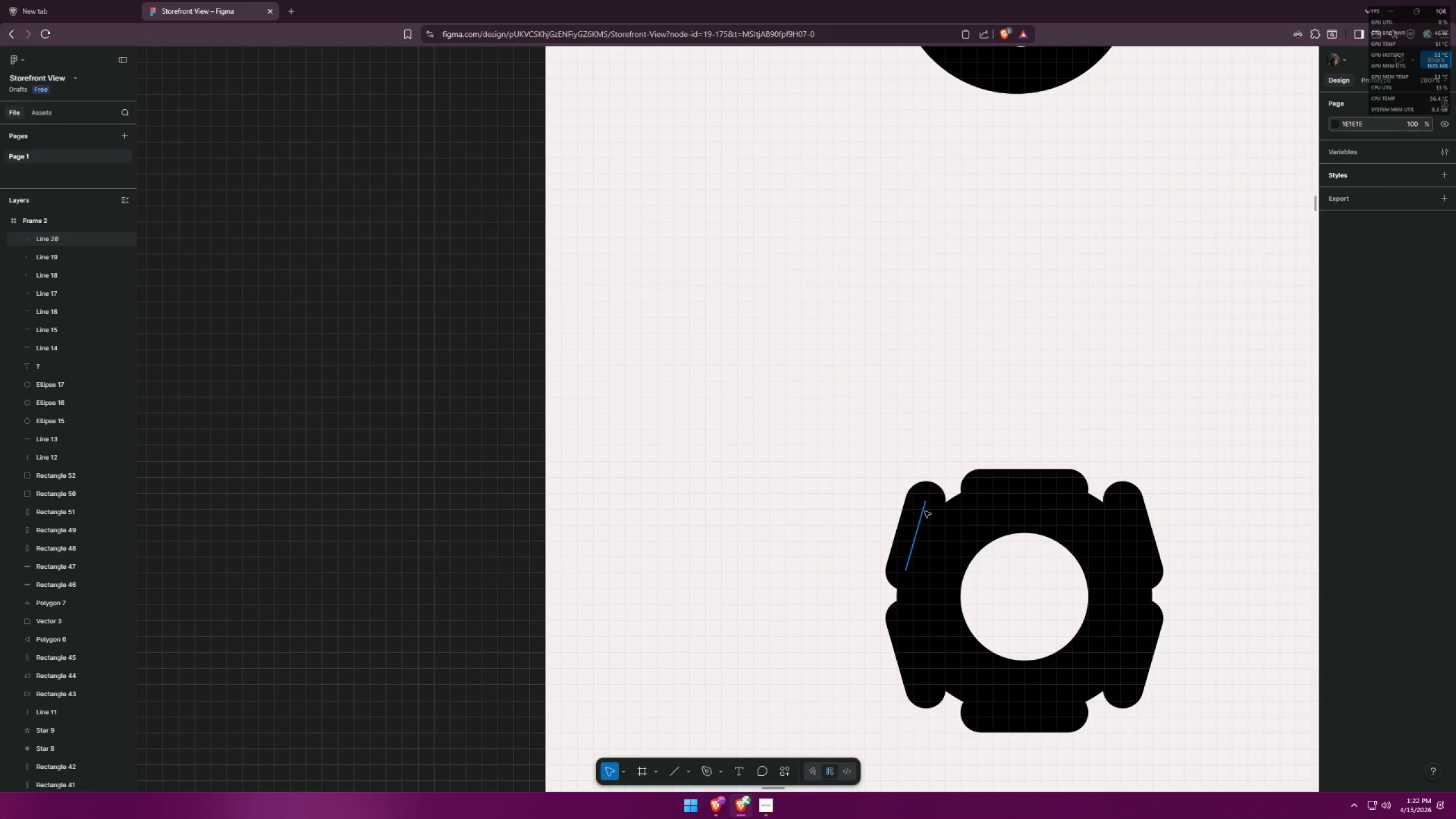 
left_click_drag(start_coordinate=[915, 477], to_coordinate=[921, 491])
 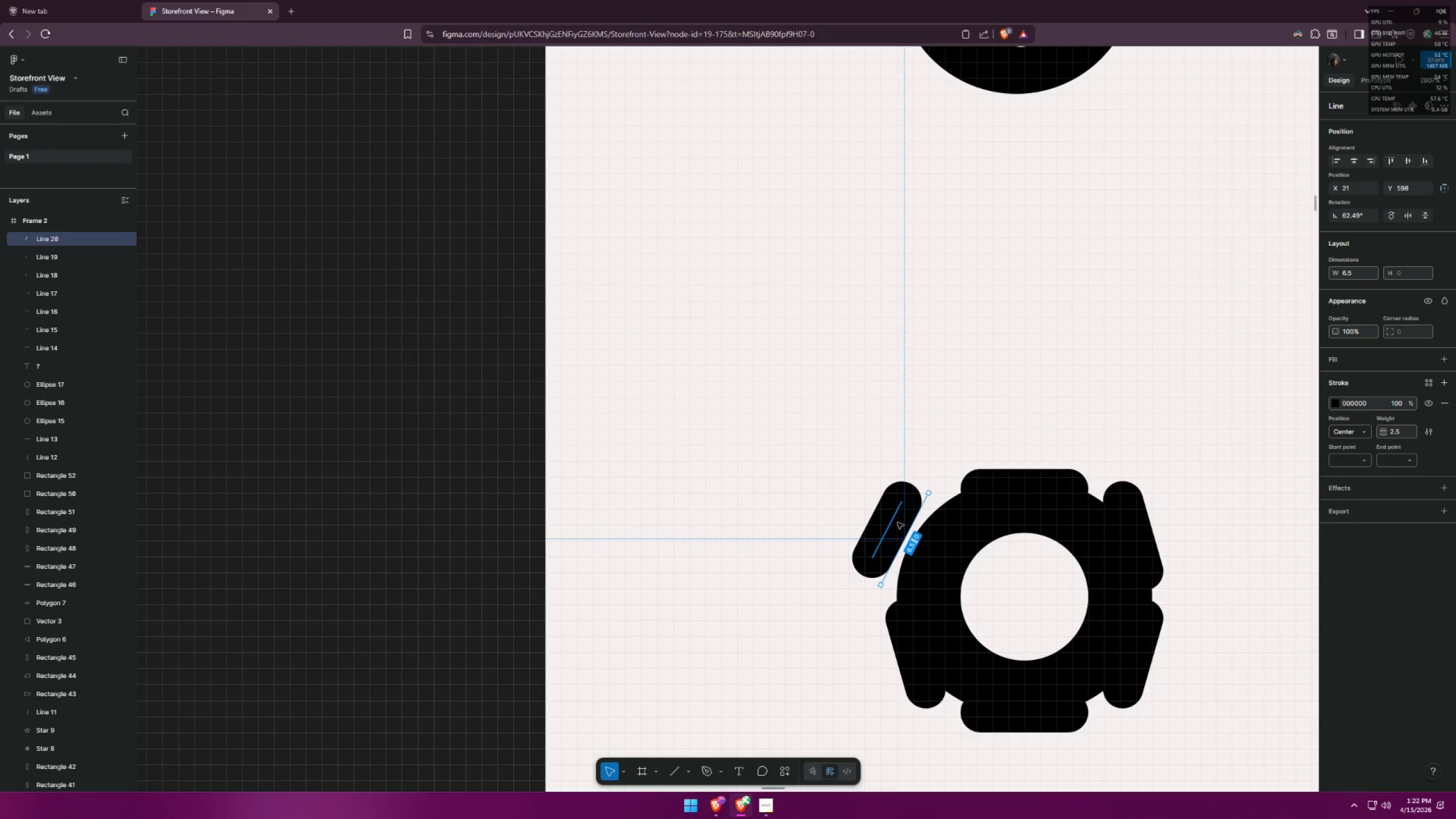 
left_click_drag(start_coordinate=[895, 524], to_coordinate=[924, 532])
 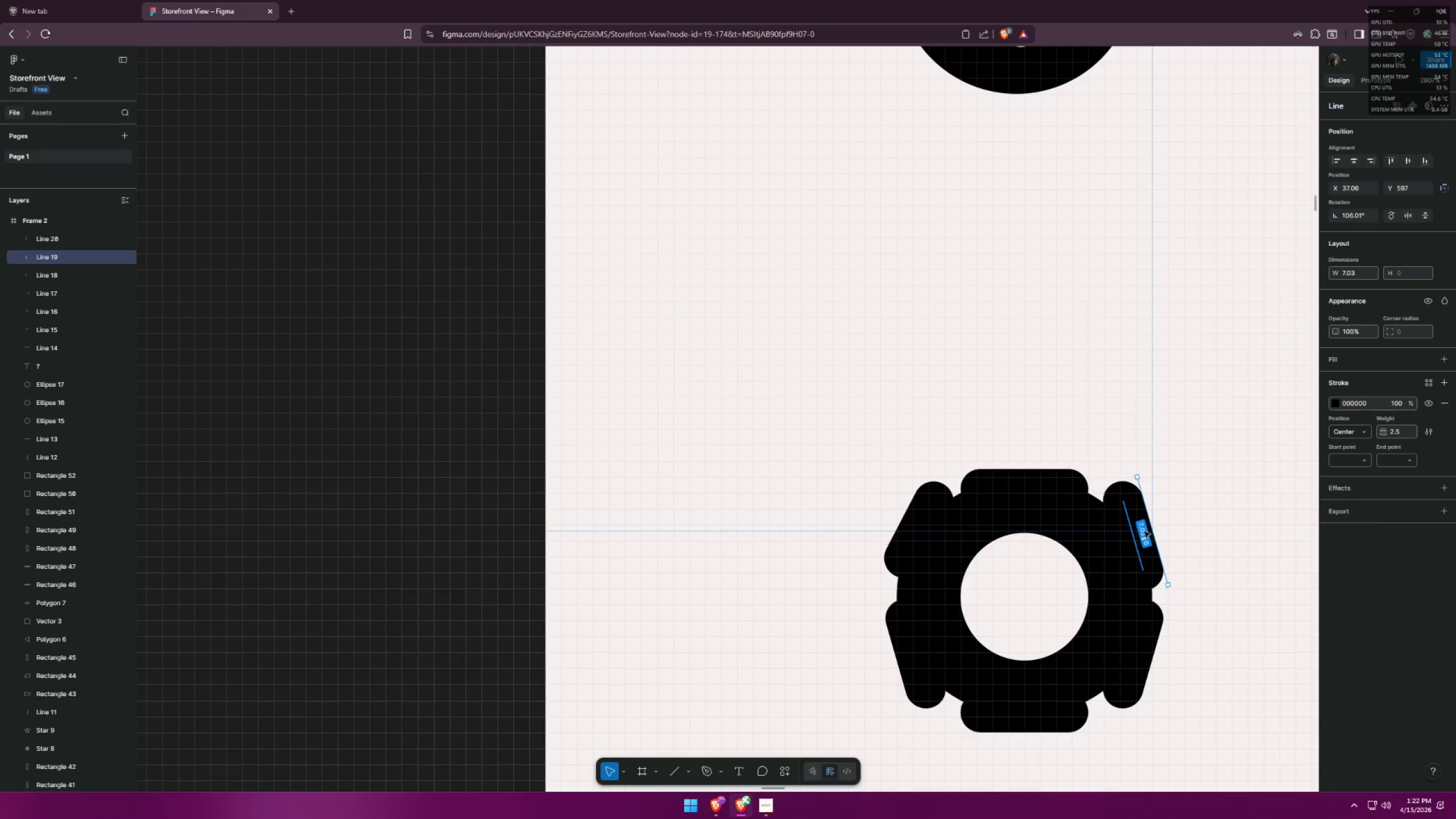 
key(Control+ControlLeft)
 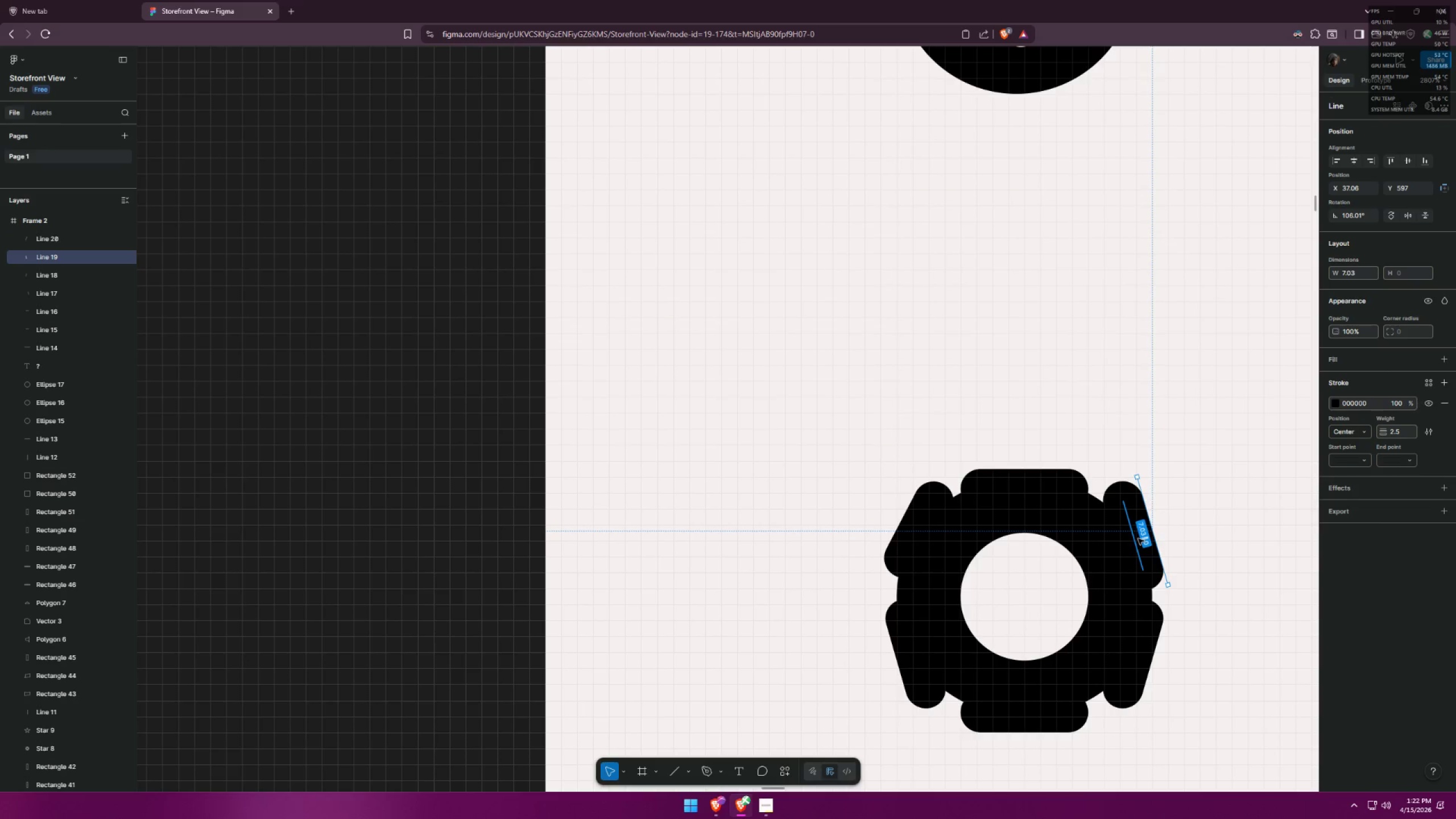 
key(Control+ControlLeft)
 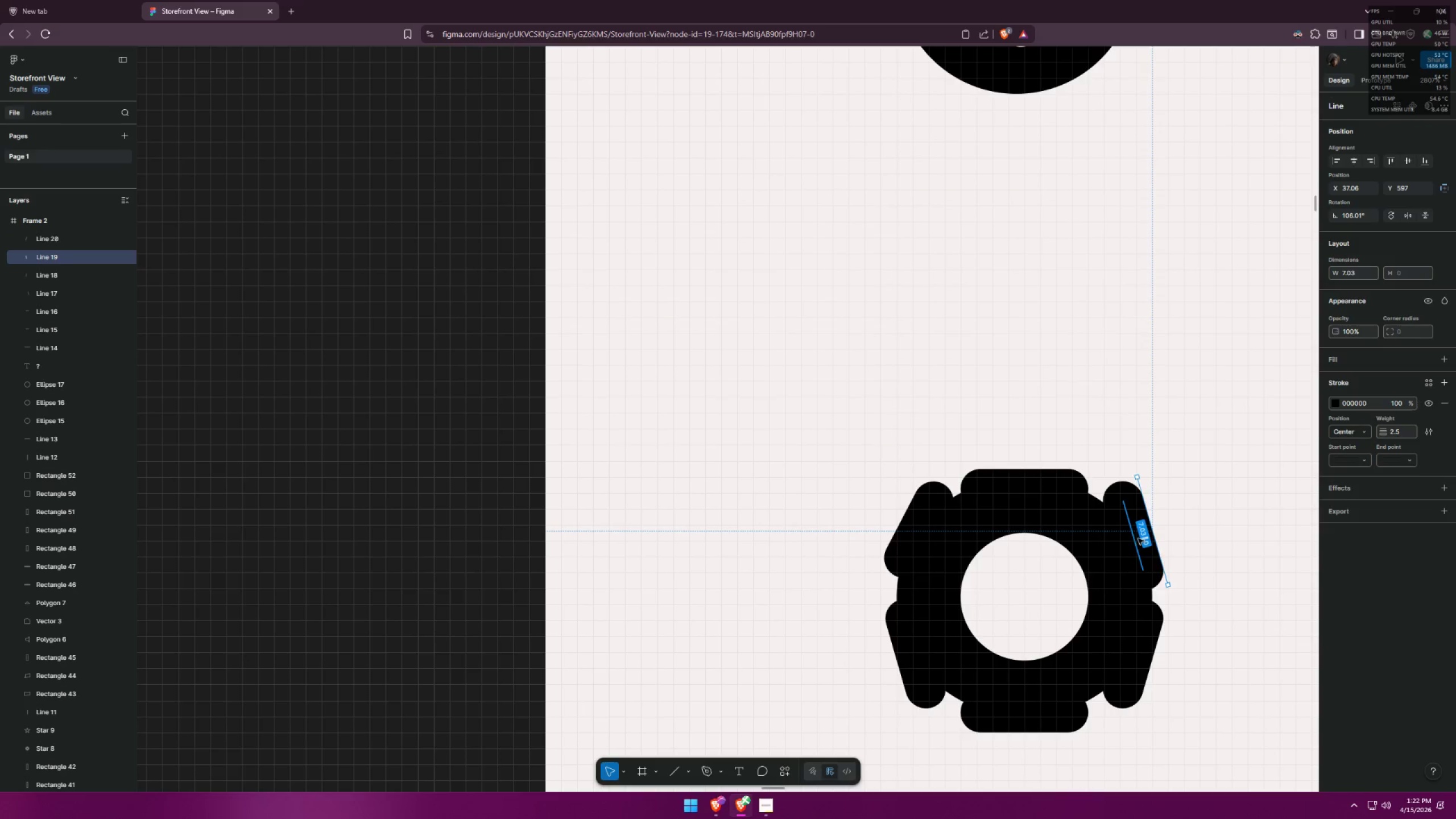 
key(Control+X)
 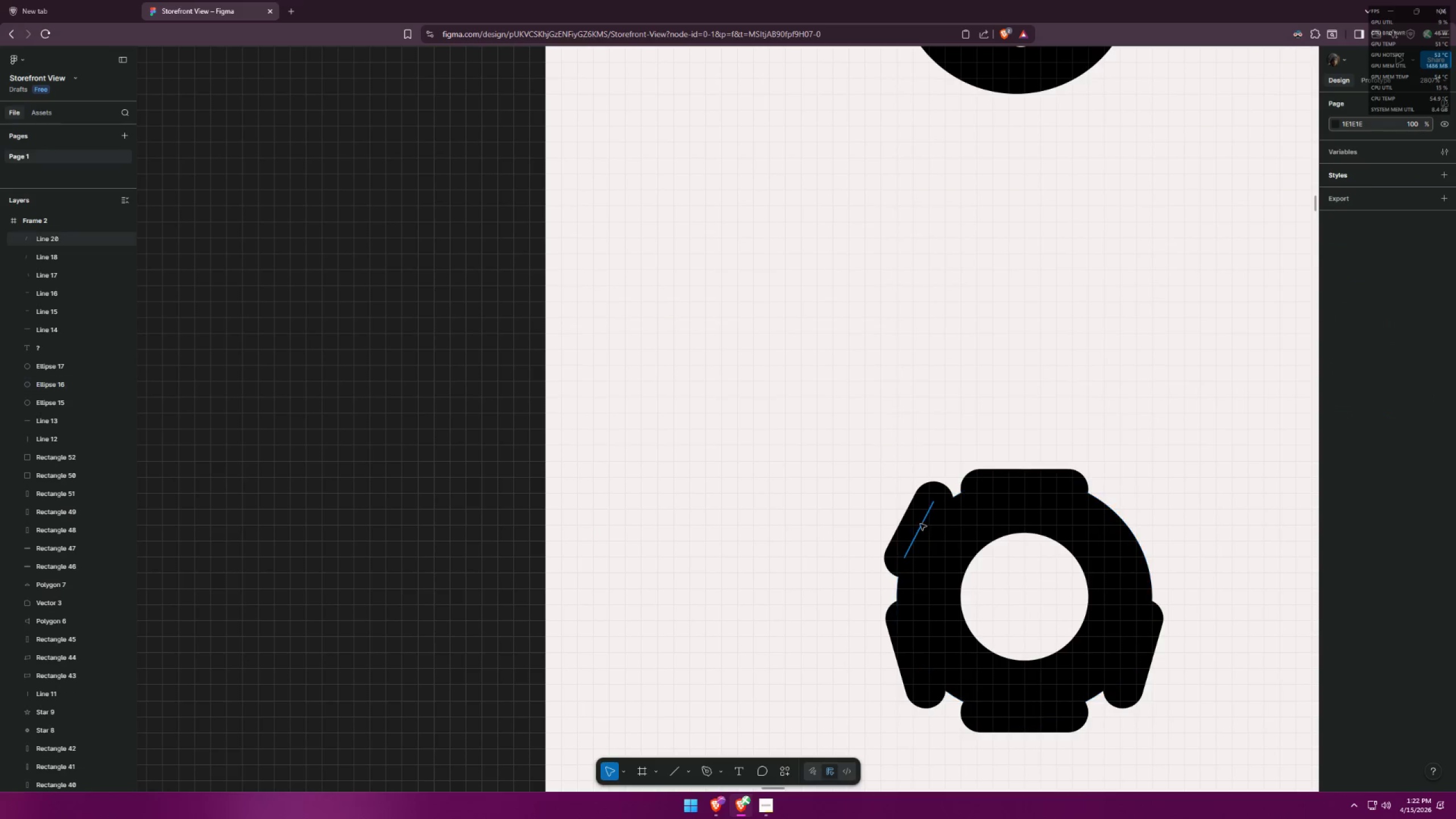 
left_click([918, 524])
 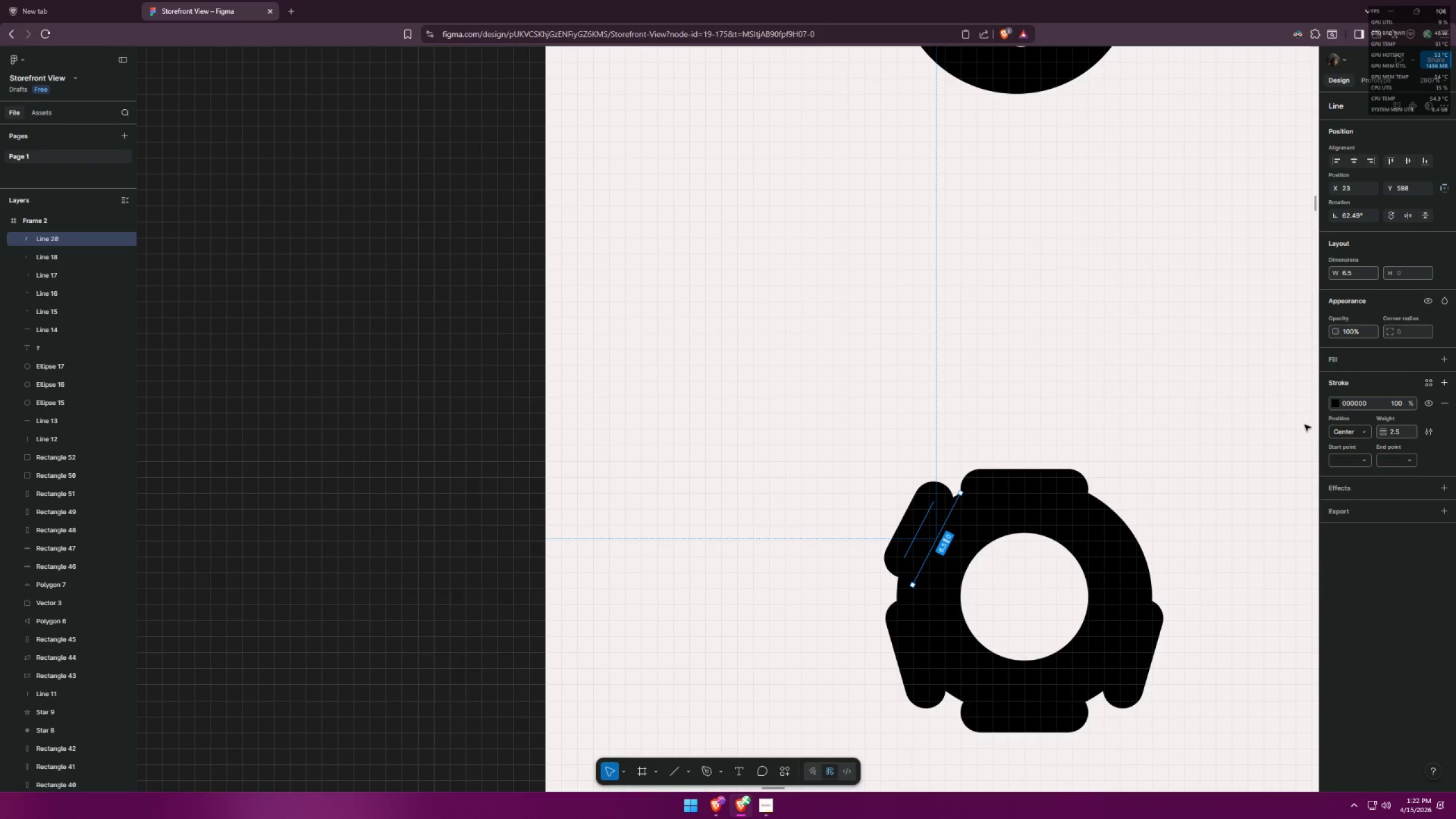 
hold_key(key=ControlLeft, duration=0.45)
 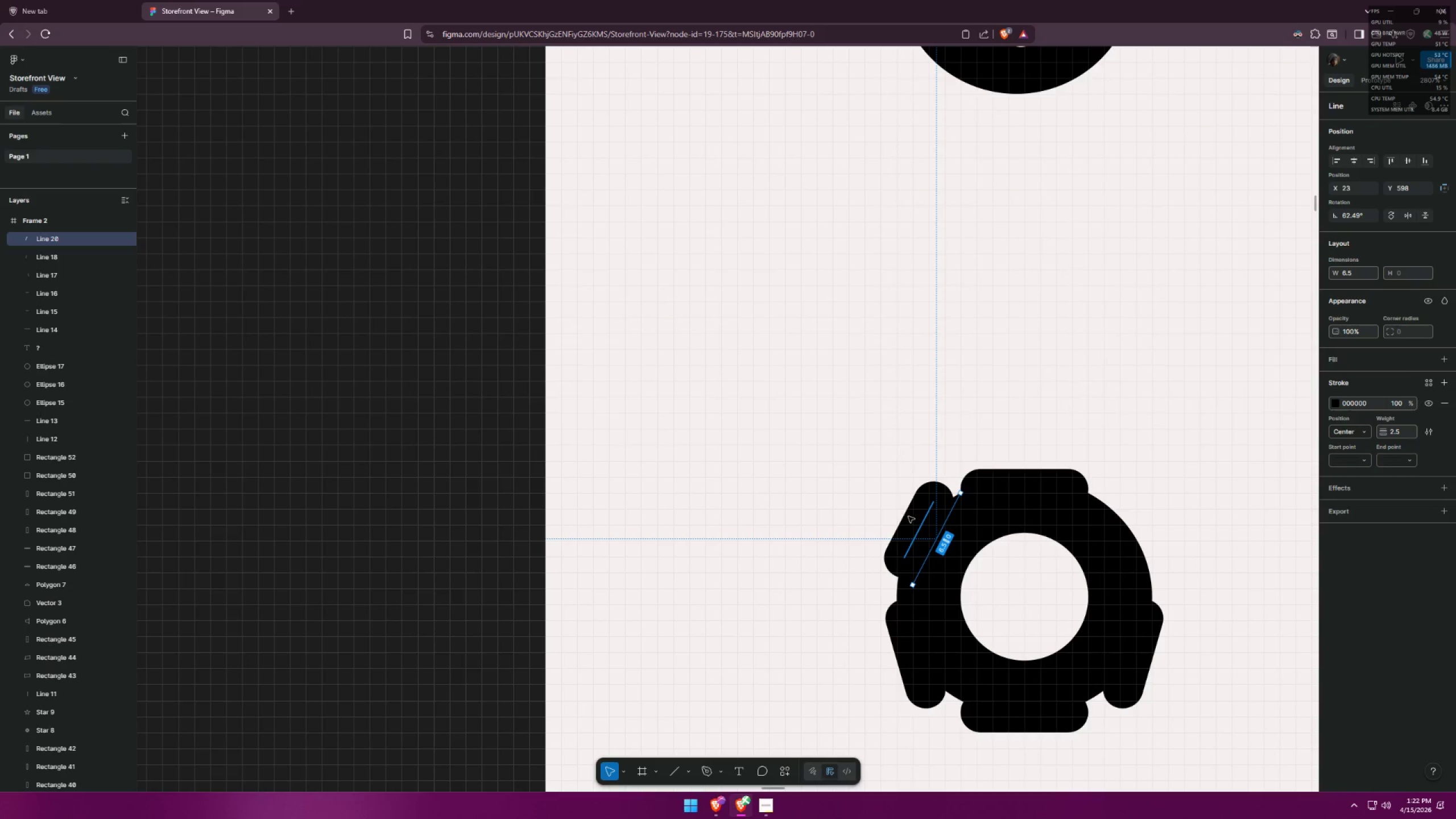 
hold_key(key=AltLeft, duration=0.7)
hold_key(key=ShiftLeft, duration=0.7)
left_click_drag(start_coordinate=[921, 530], to_coordinate=[1137, 537])
 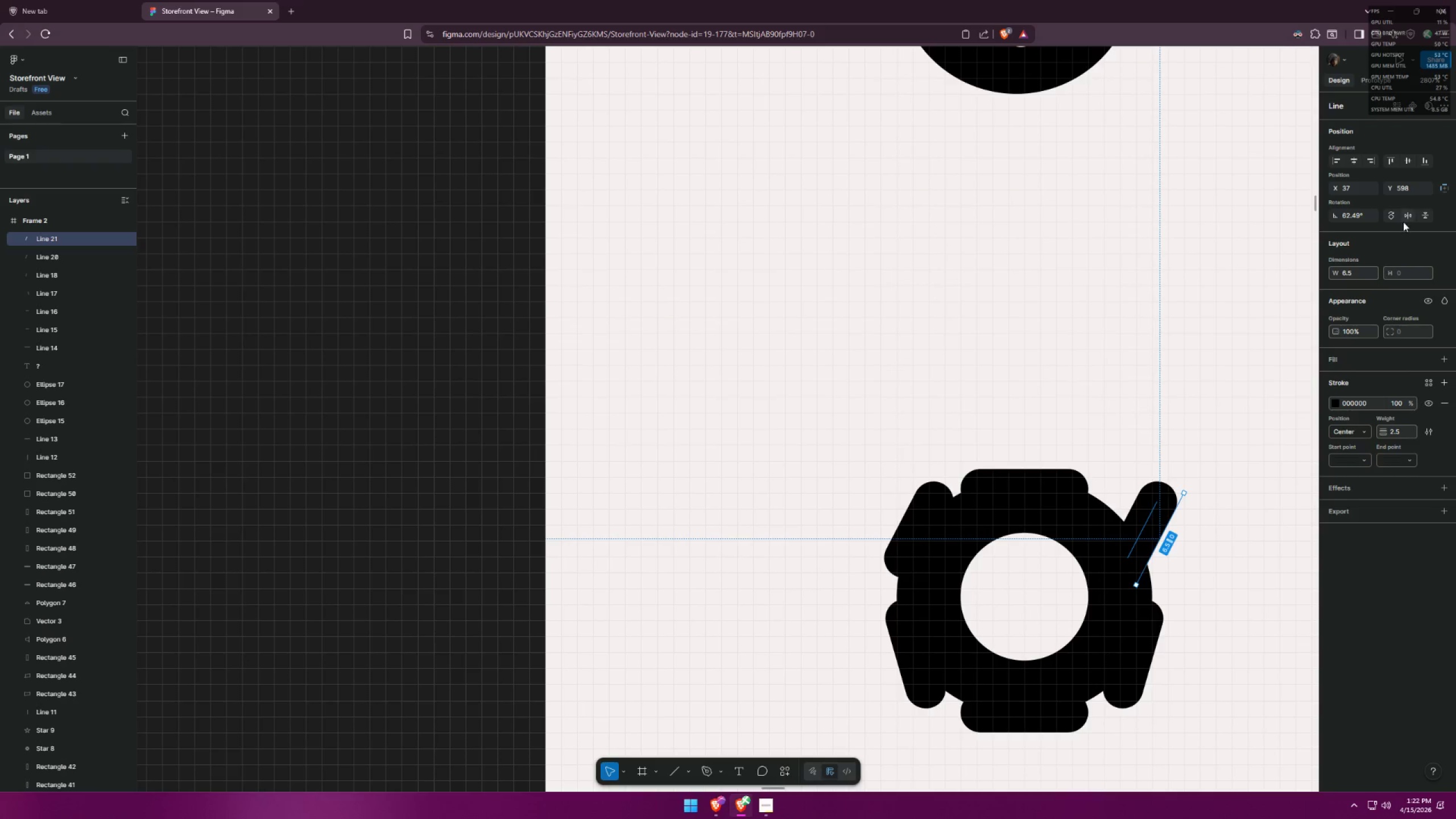 
left_click([1403, 213])
 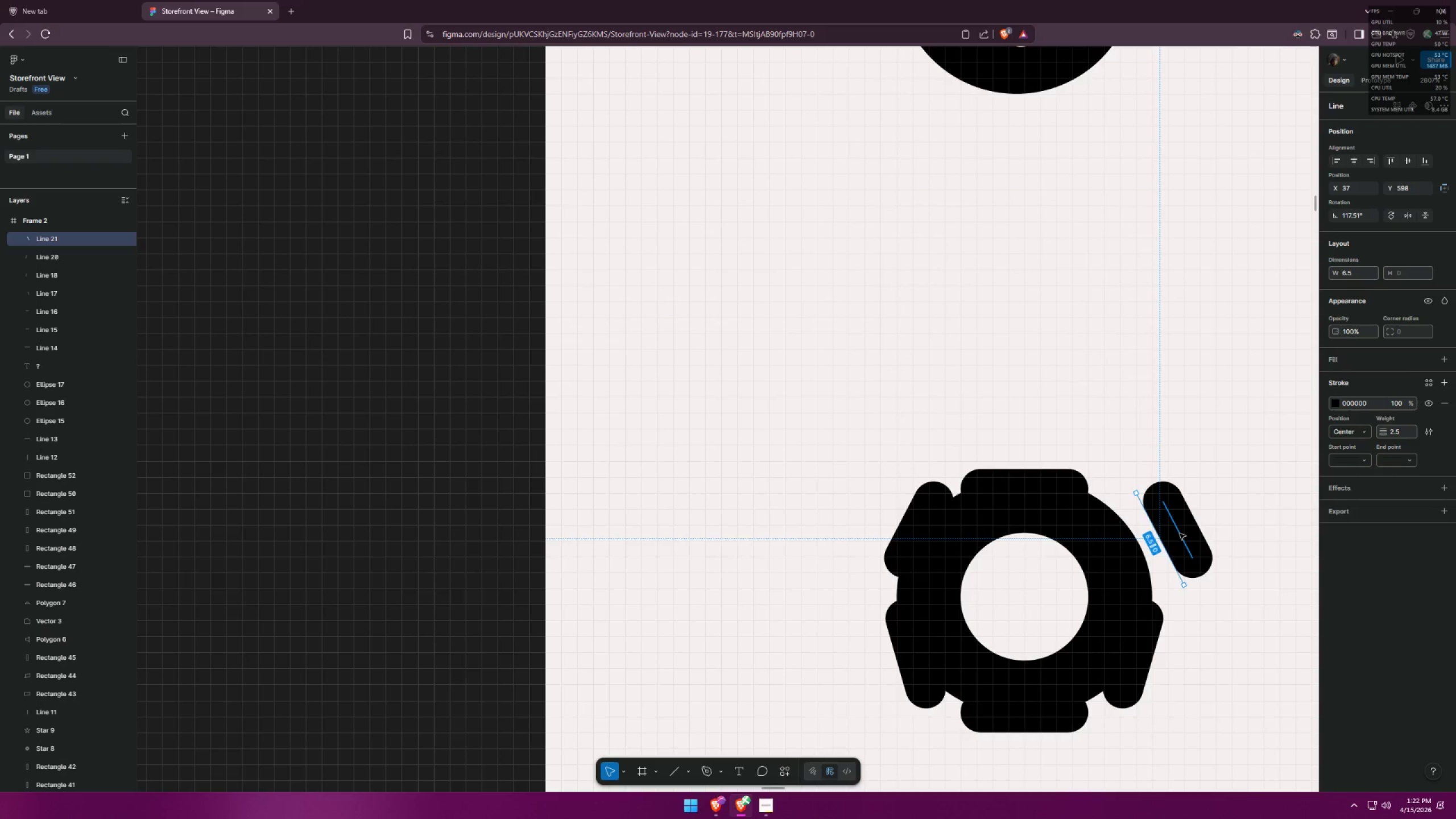 
hold_key(key=ShiftLeft, duration=1.47)
left_click_drag(start_coordinate=[1180, 533], to_coordinate=[1130, 538])
 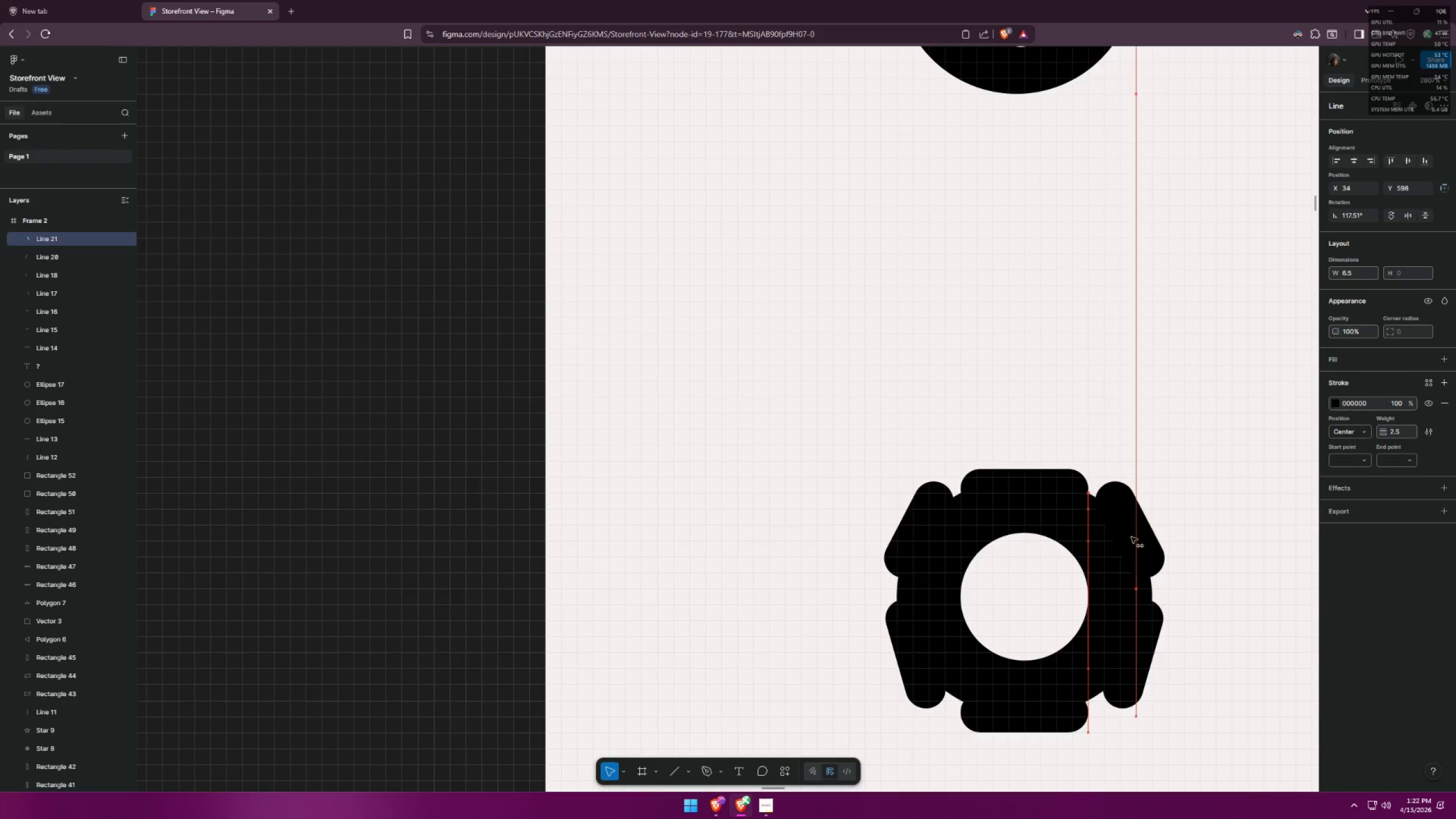 
hold_key(key=ShiftLeft, duration=4.12)
left_click([1191, 513])
 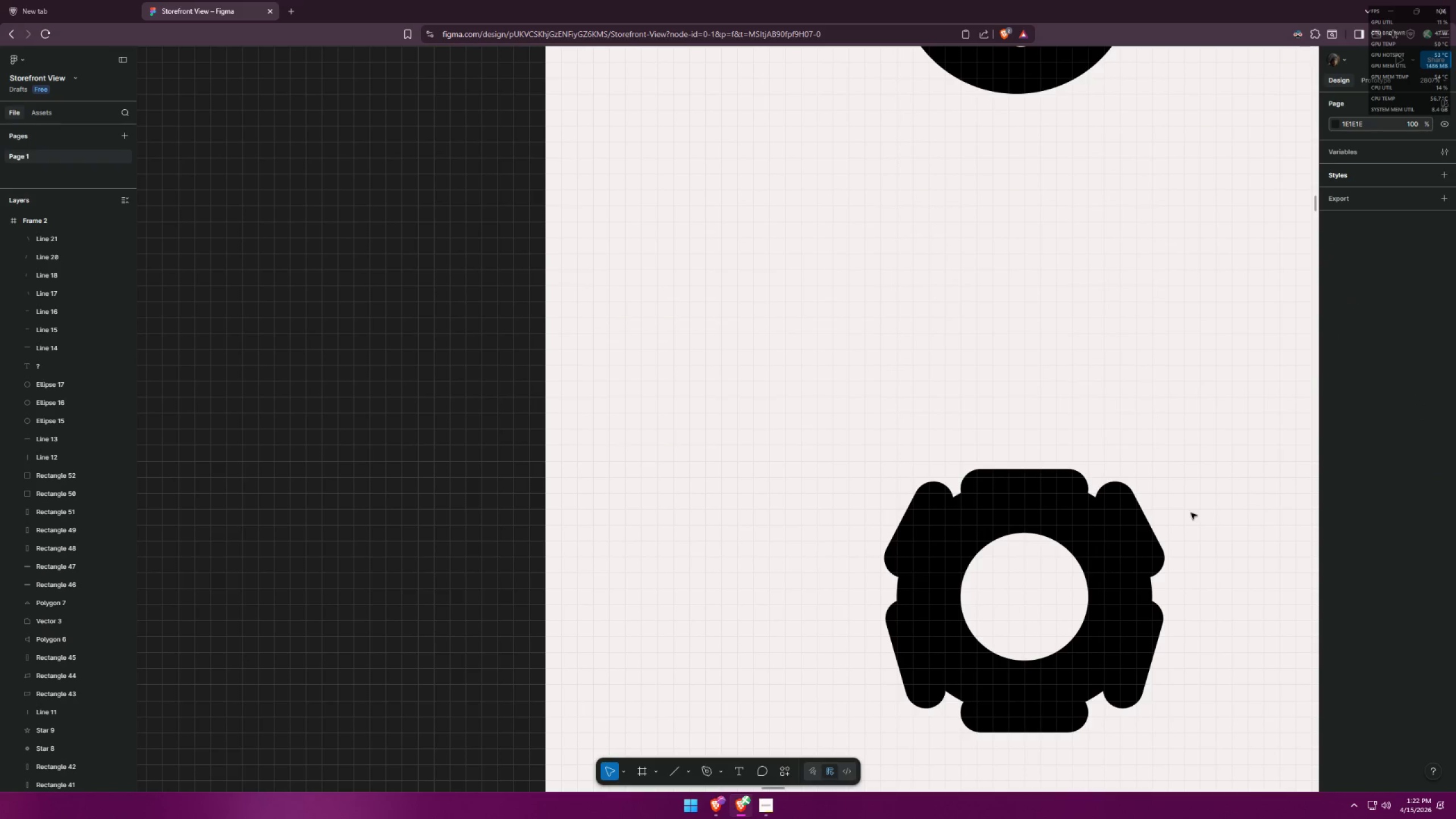 
key(Control+ControlLeft)
 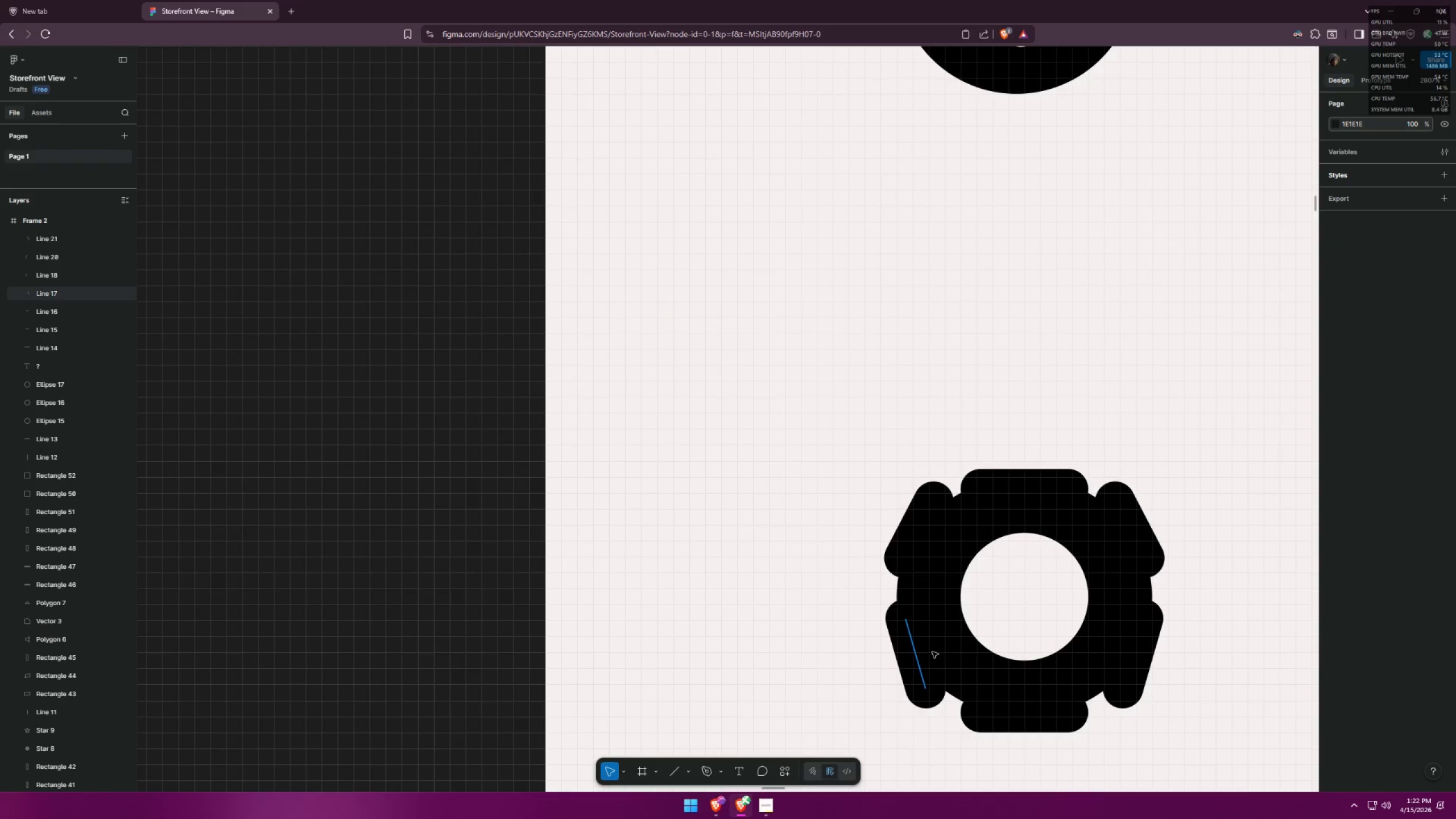 
left_click([916, 661])
 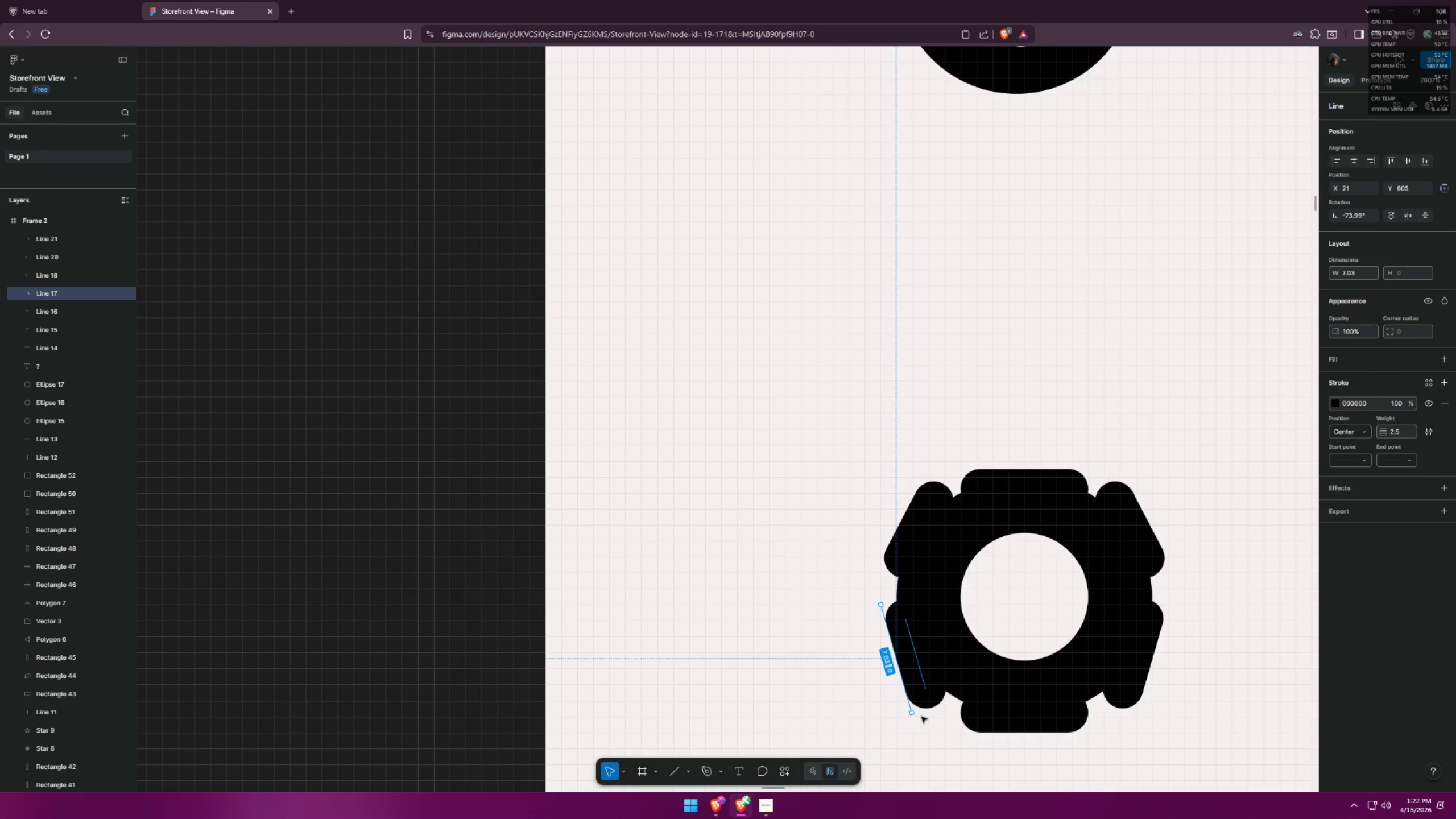 
left_click_drag(start_coordinate=[912, 721], to_coordinate=[923, 716])
 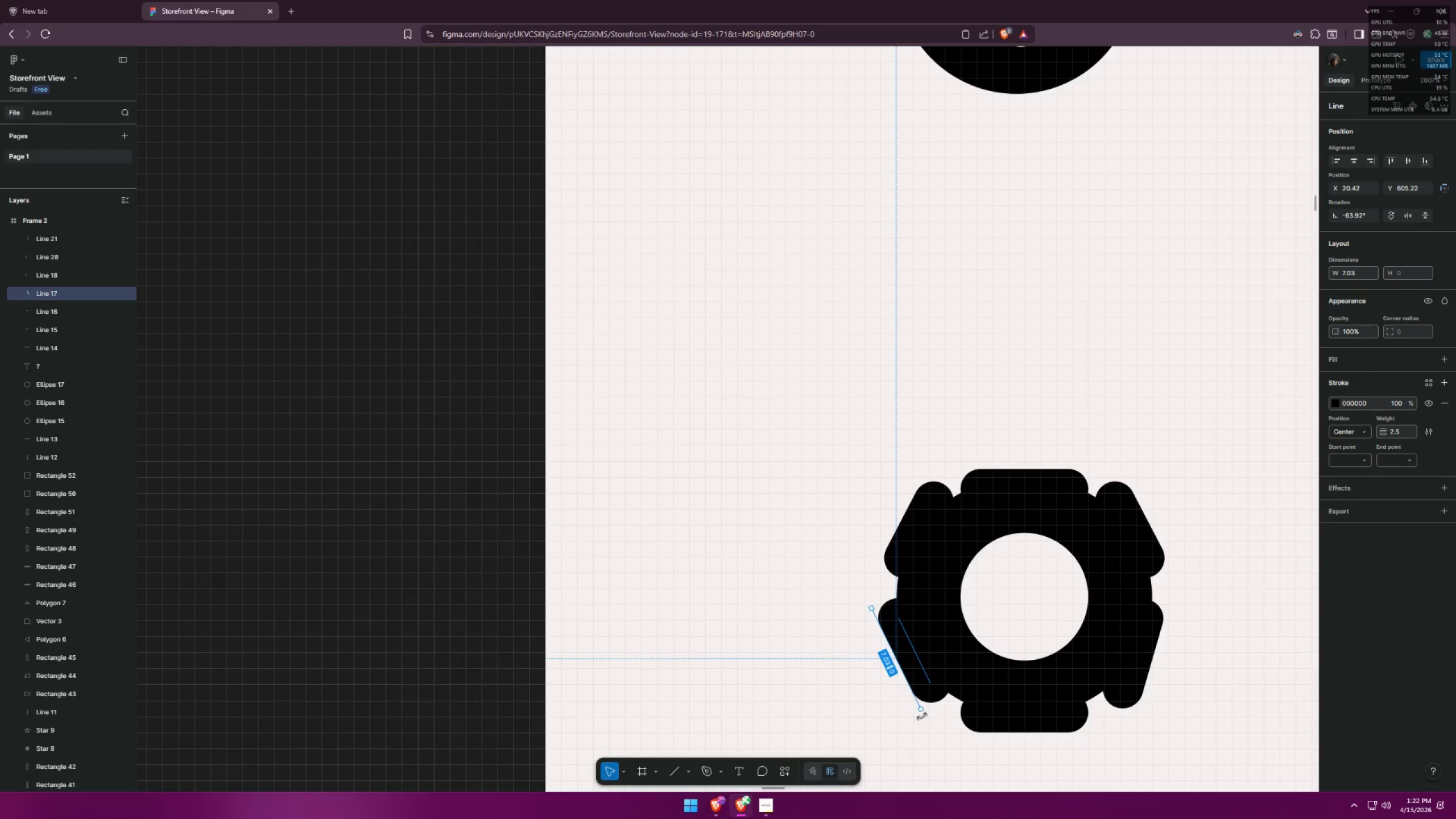 
key(Control+ControlLeft)
 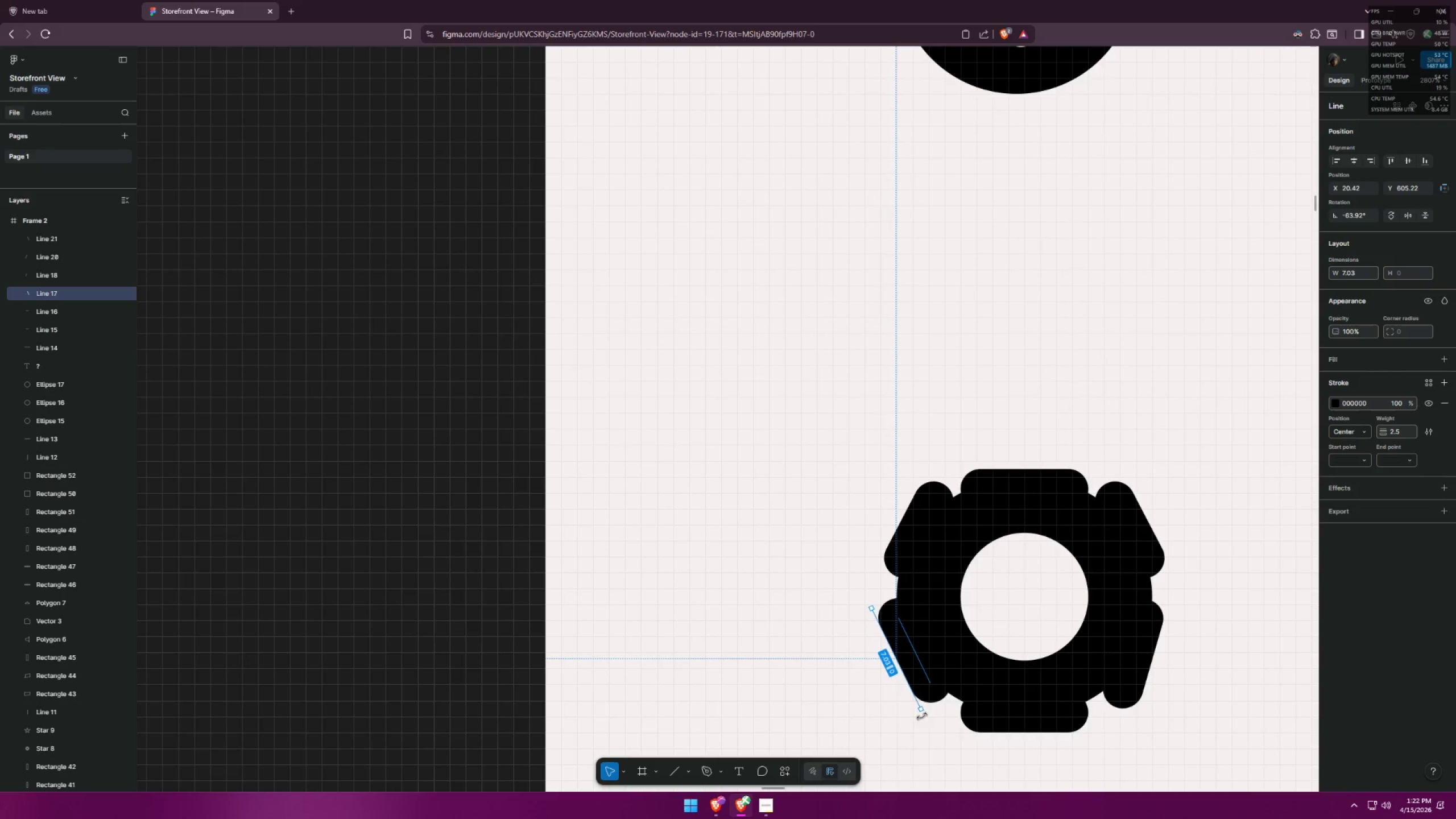 
key(Control+Z)
 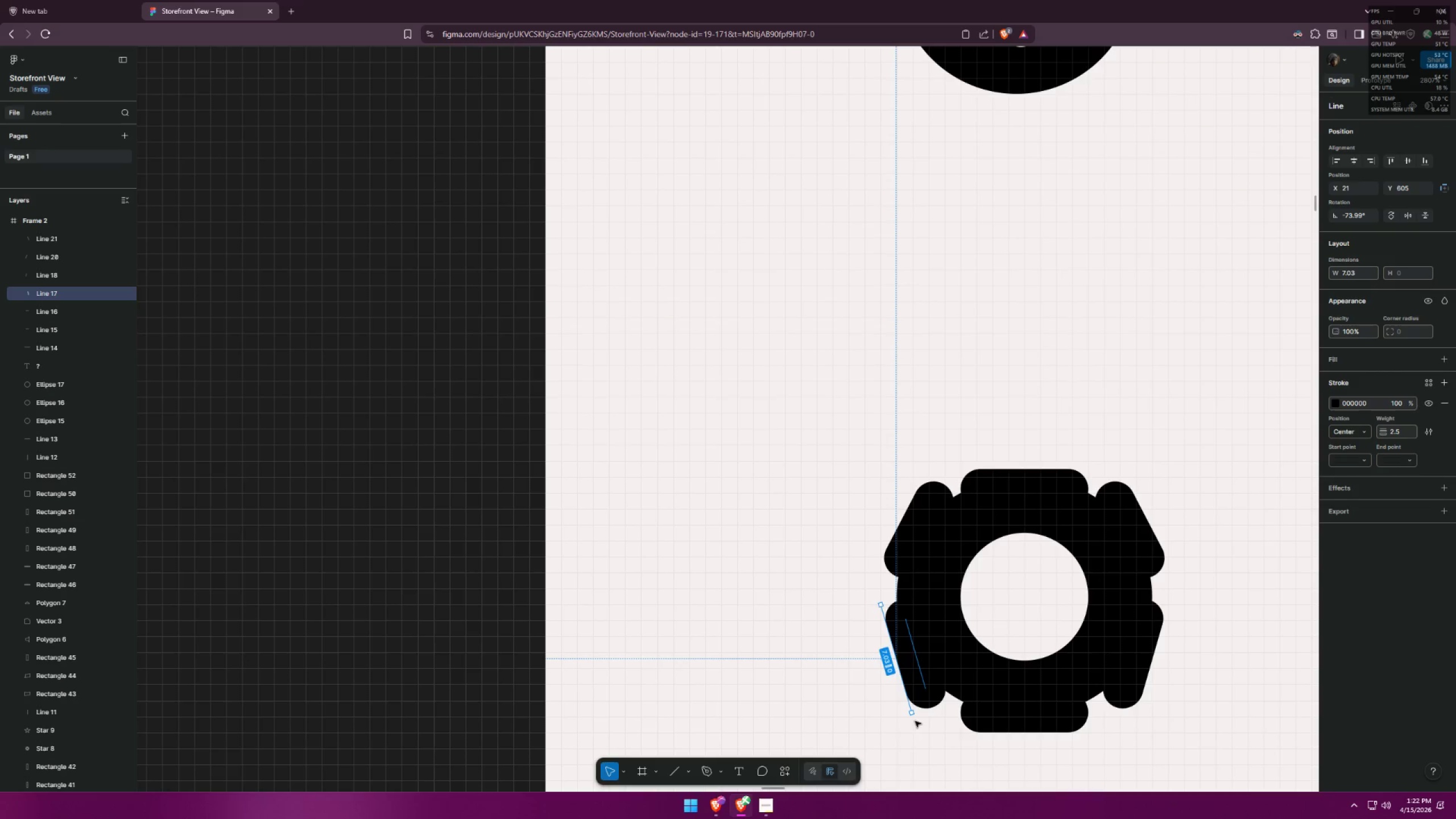 
hold_key(key=ShiftLeft, duration=1.0)
left_click_drag(start_coordinate=[913, 718], to_coordinate=[924, 715])
 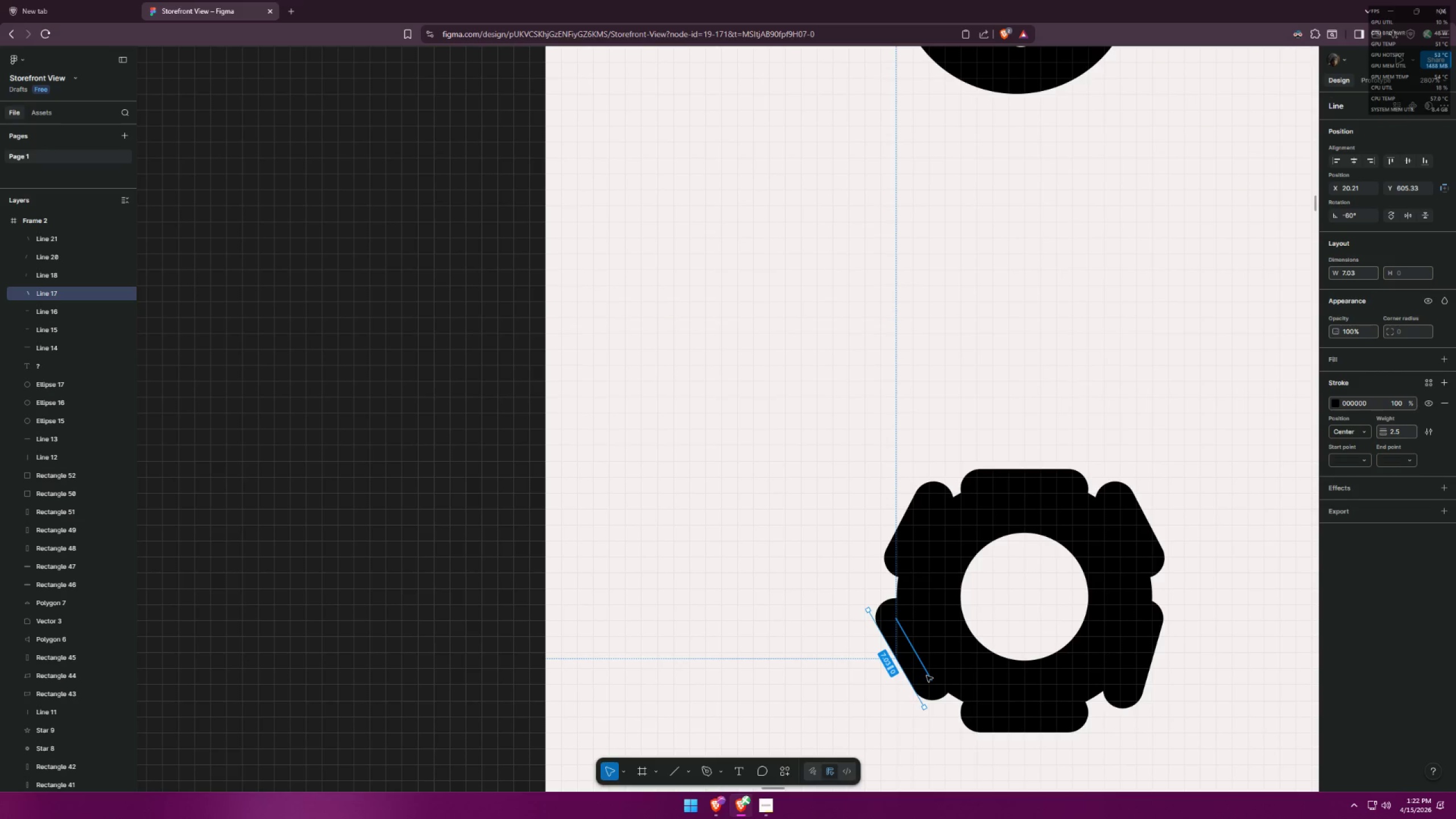 
left_click_drag(start_coordinate=[925, 676], to_coordinate=[932, 679])
 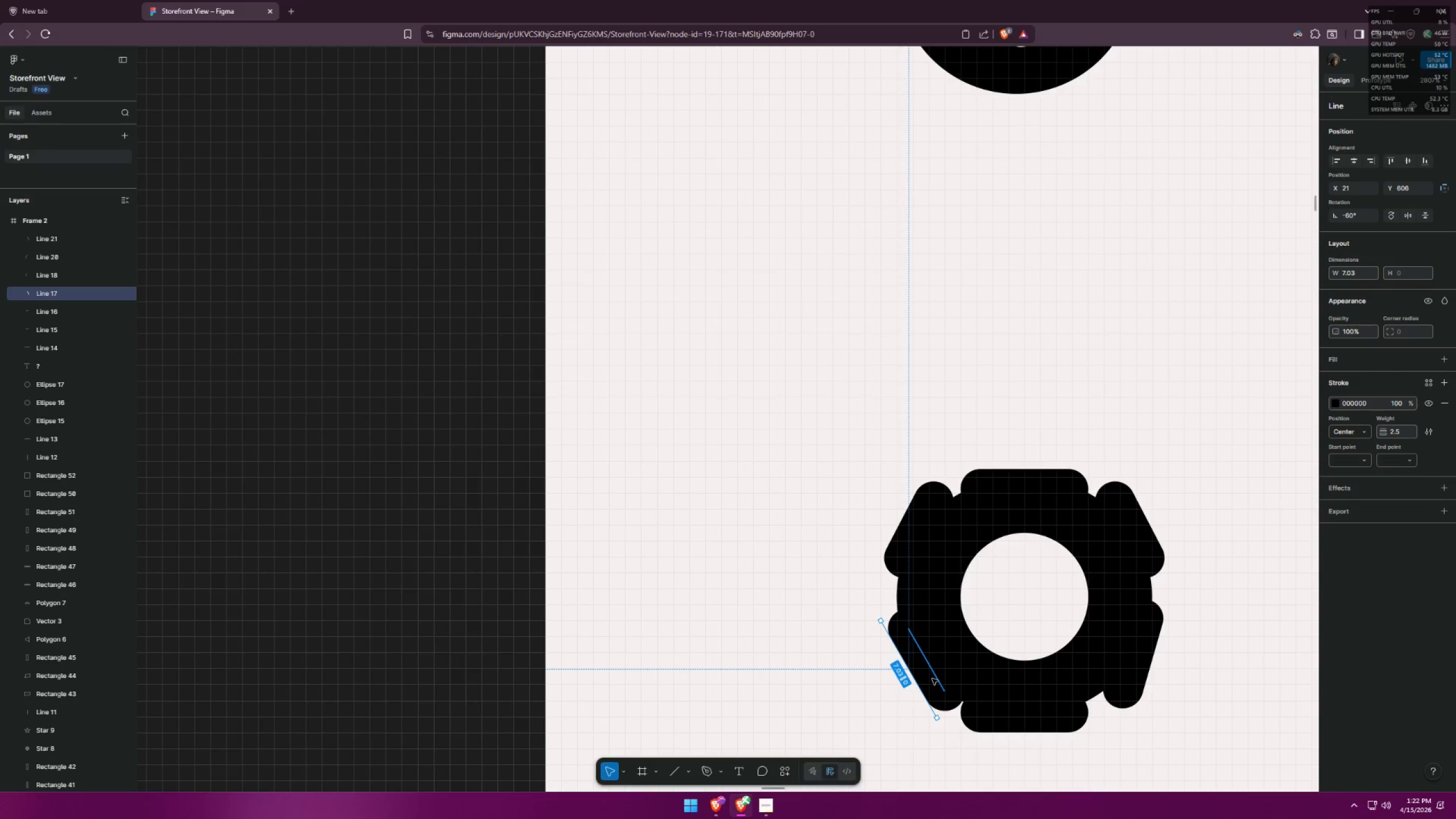 
hold_key(key=ShiftLeft, duration=1.31)
 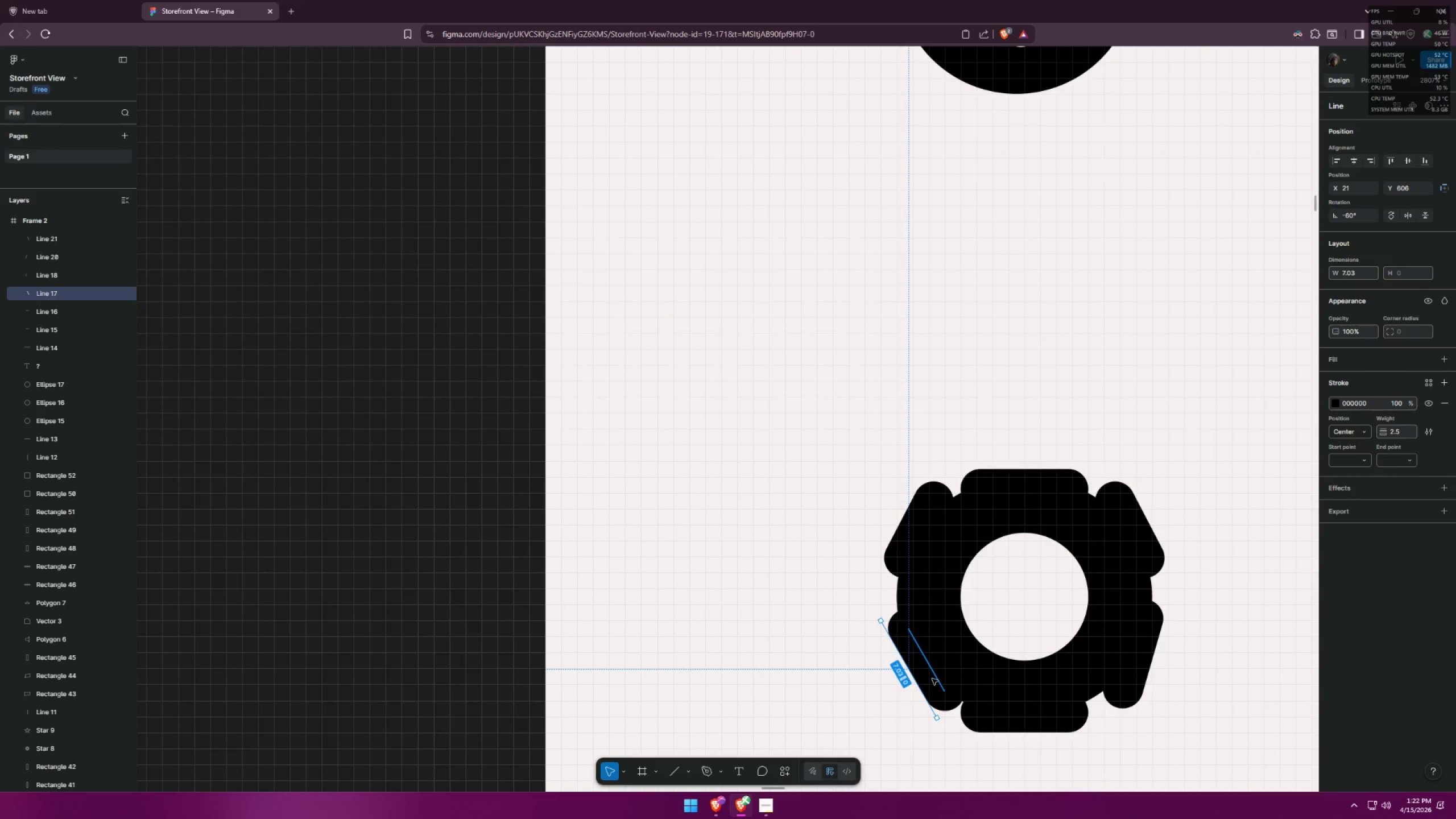 
double_click([932, 679])
 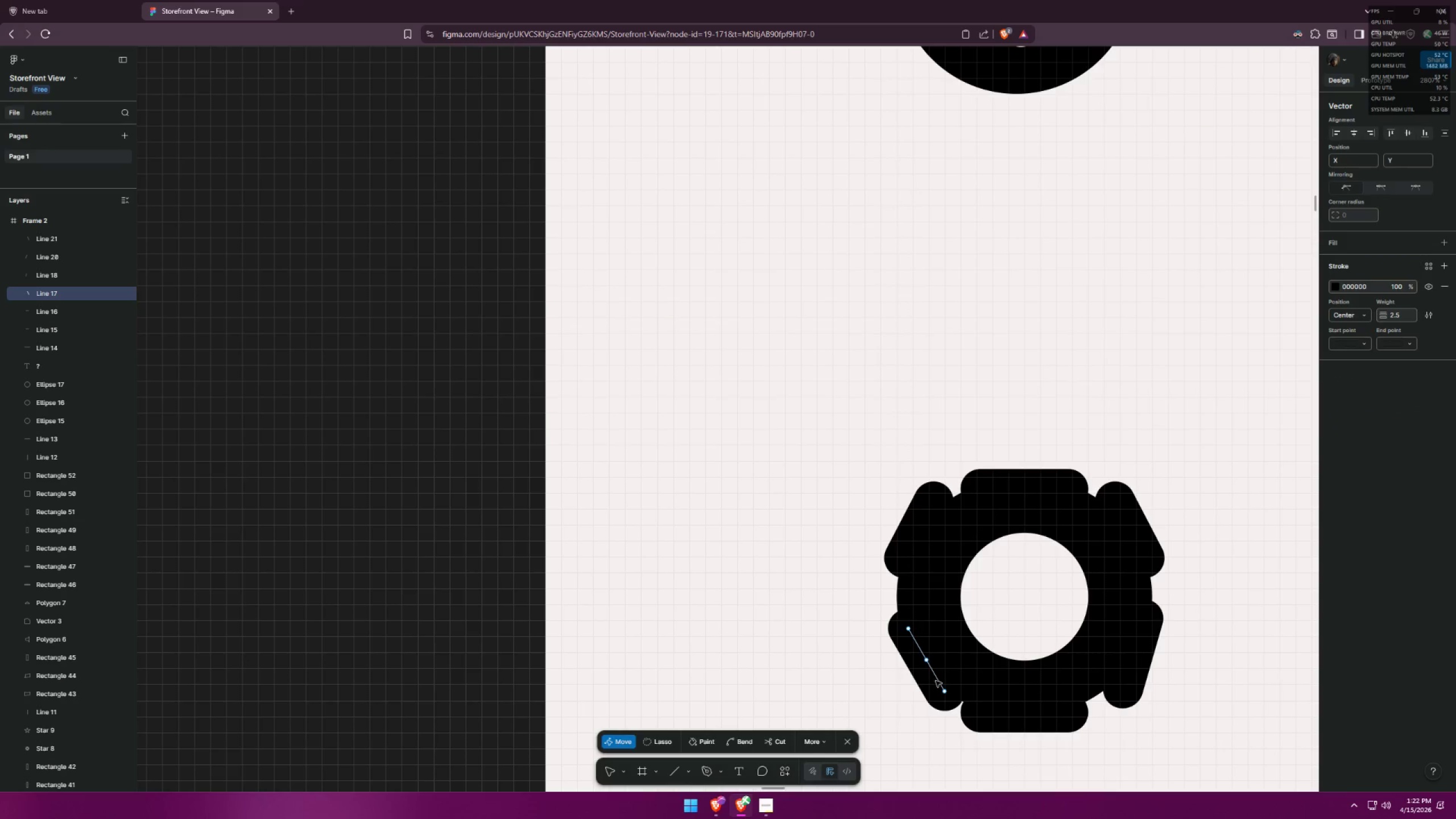 
left_click_drag(start_coordinate=[936, 678], to_coordinate=[928, 677])
 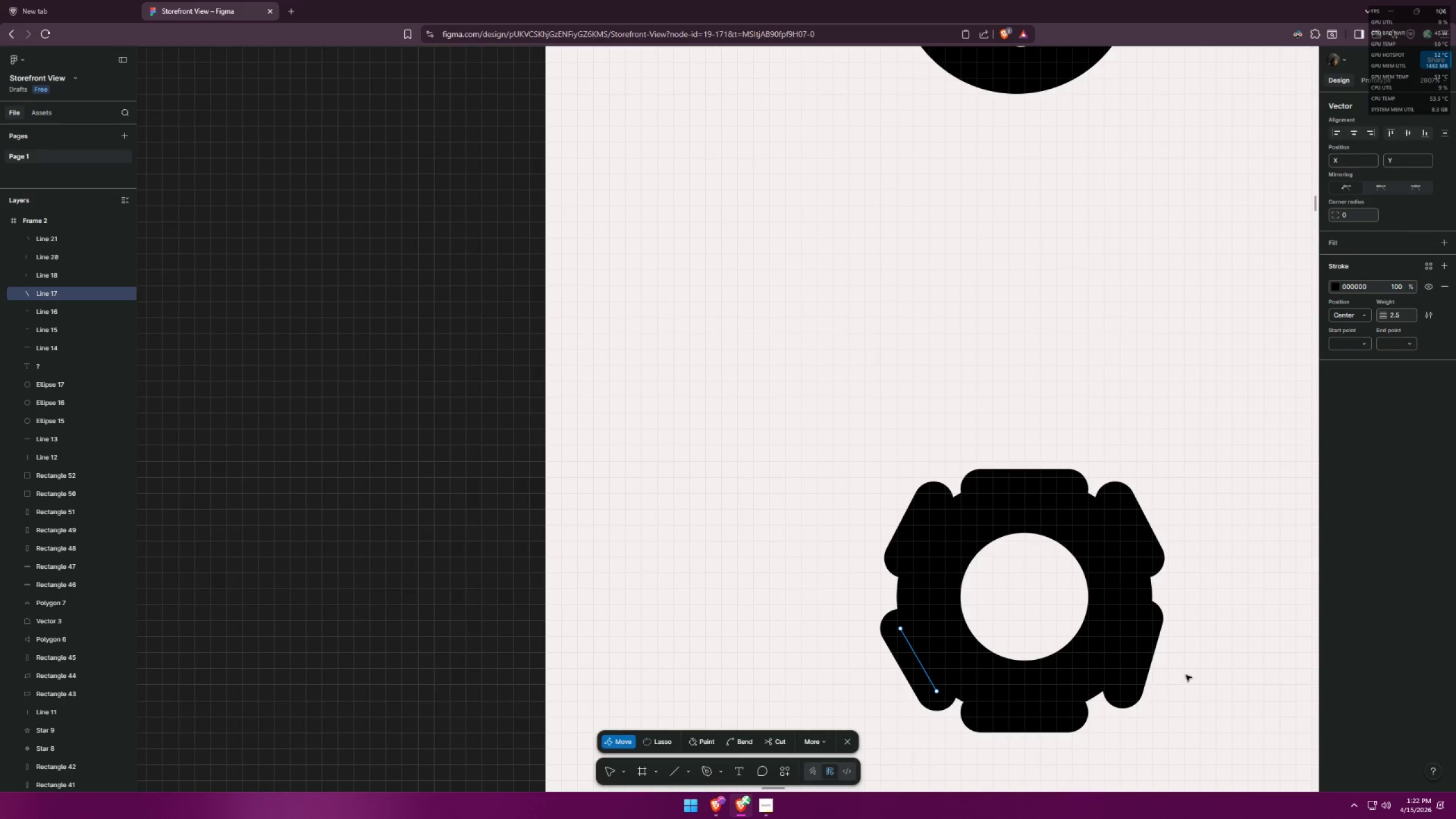 
left_click([1186, 675])
 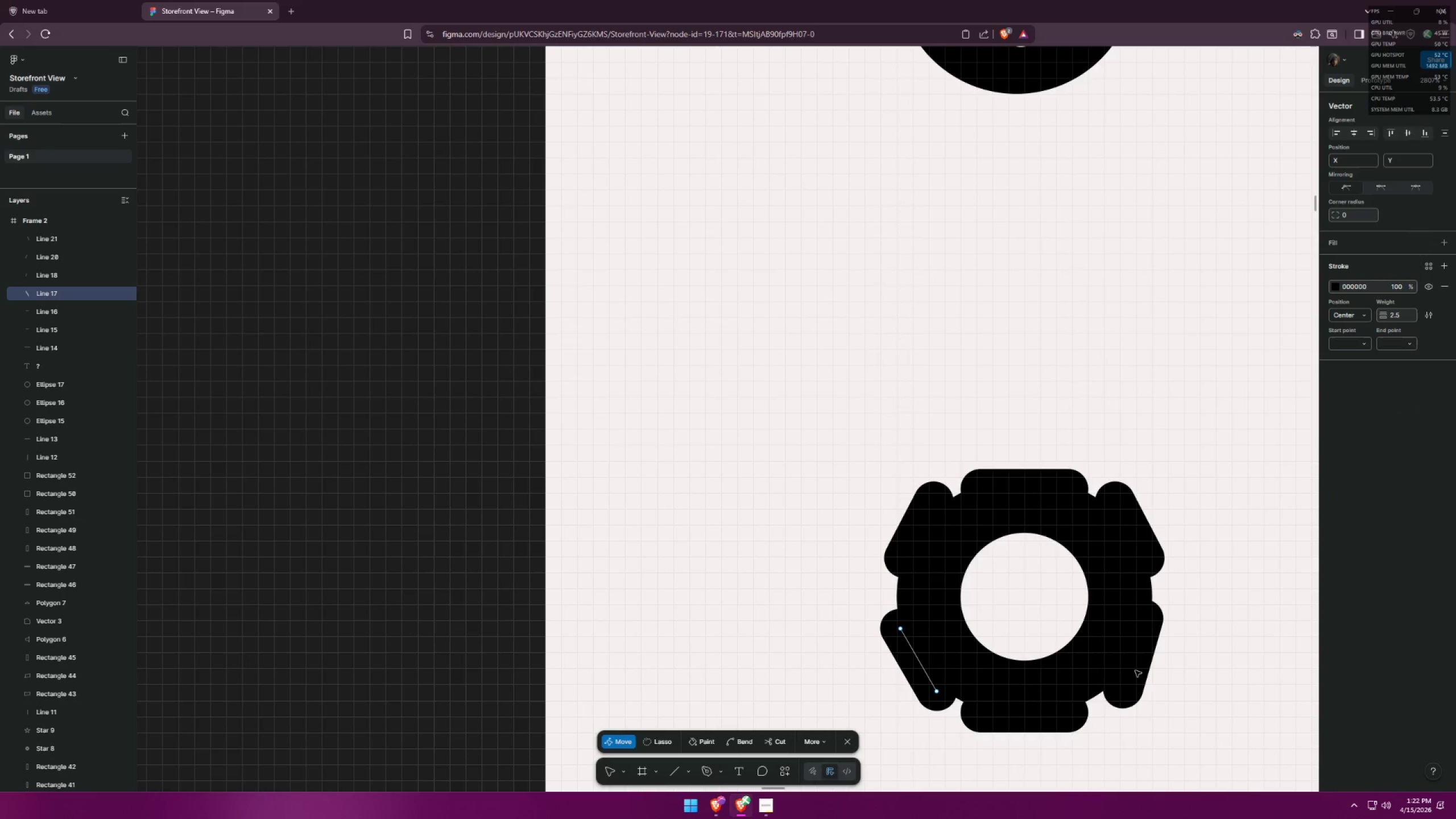 
key(Escape)
 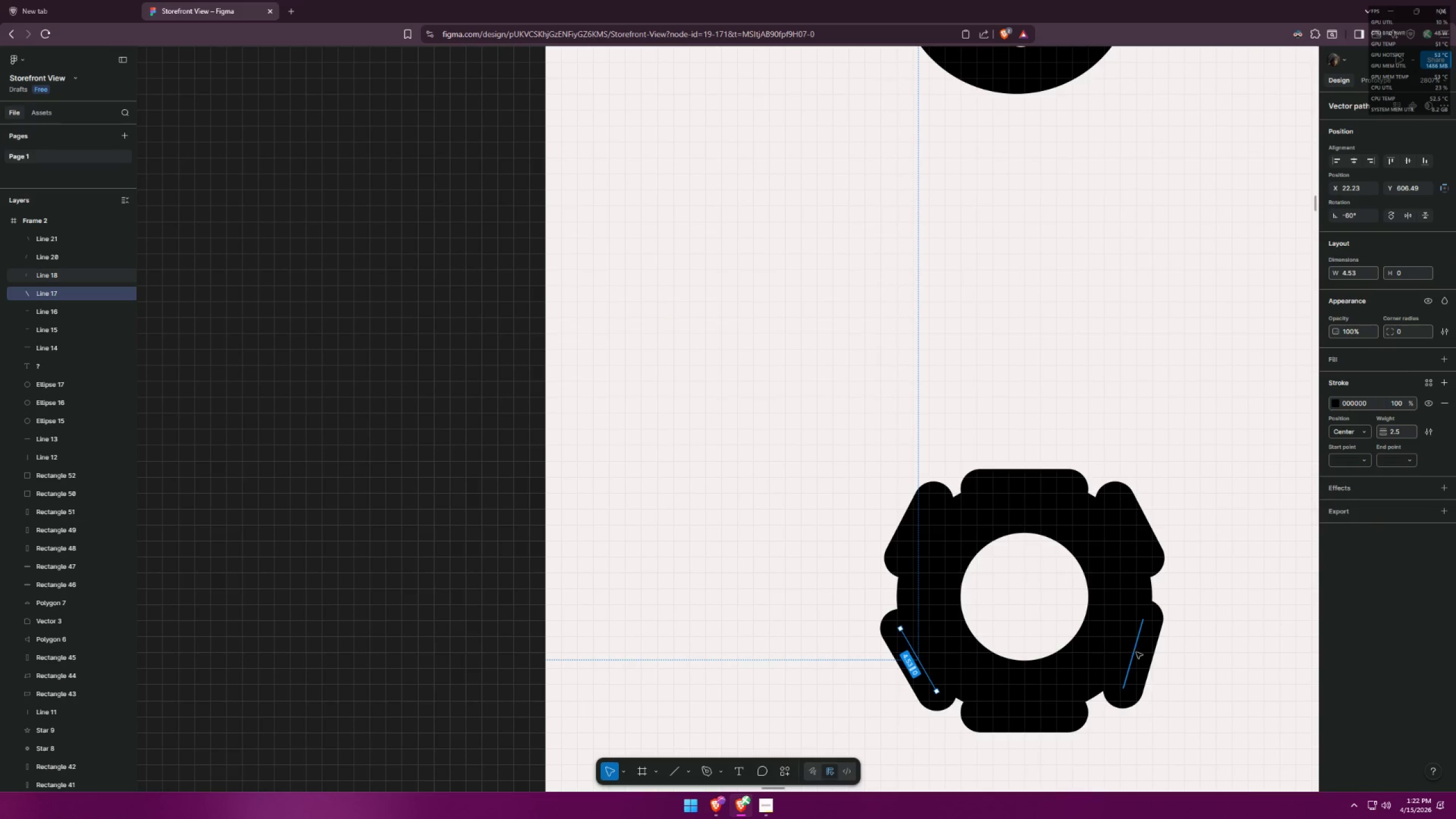 
key(Control+ControlLeft)
 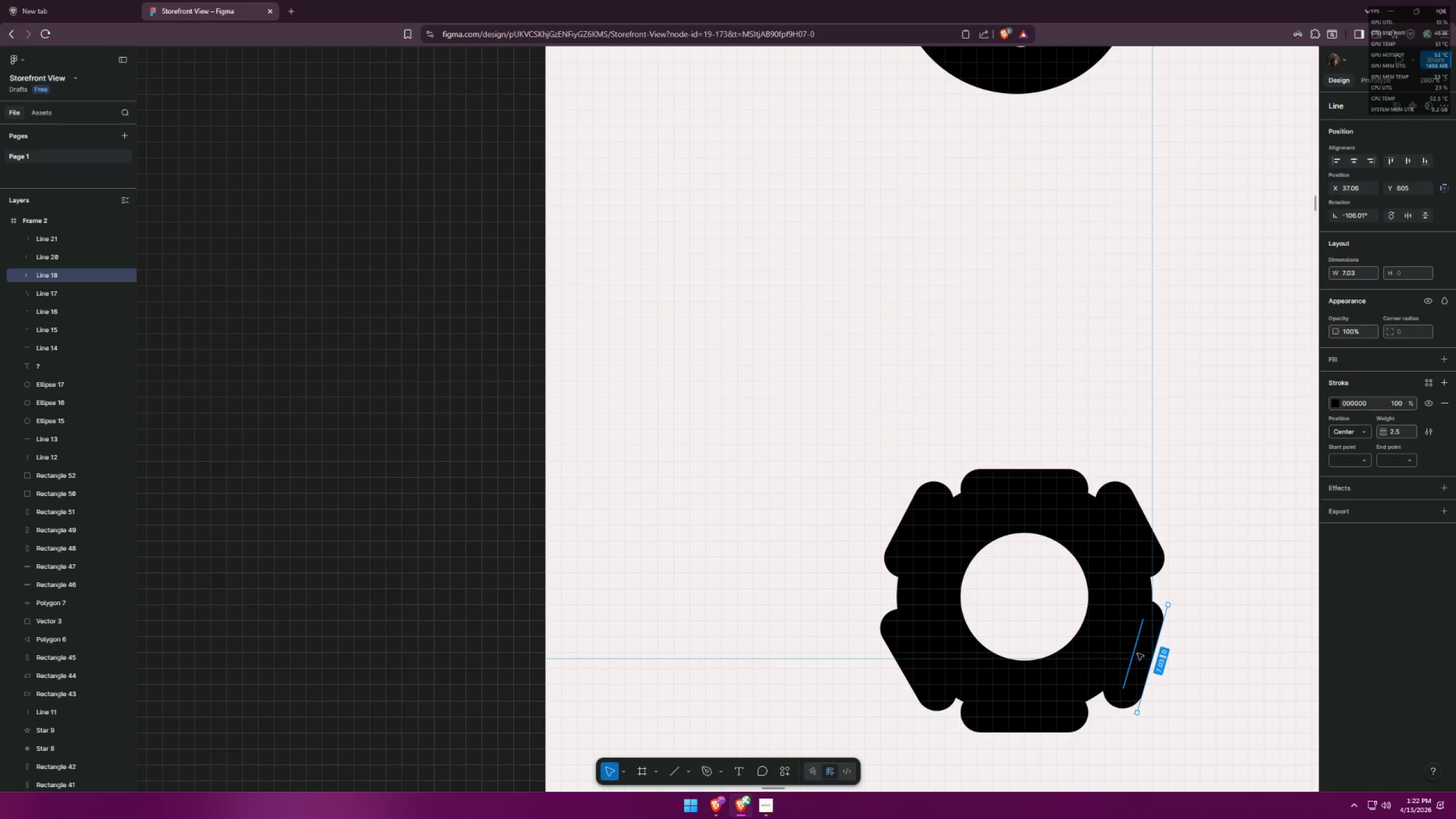 
key(Control+X)
 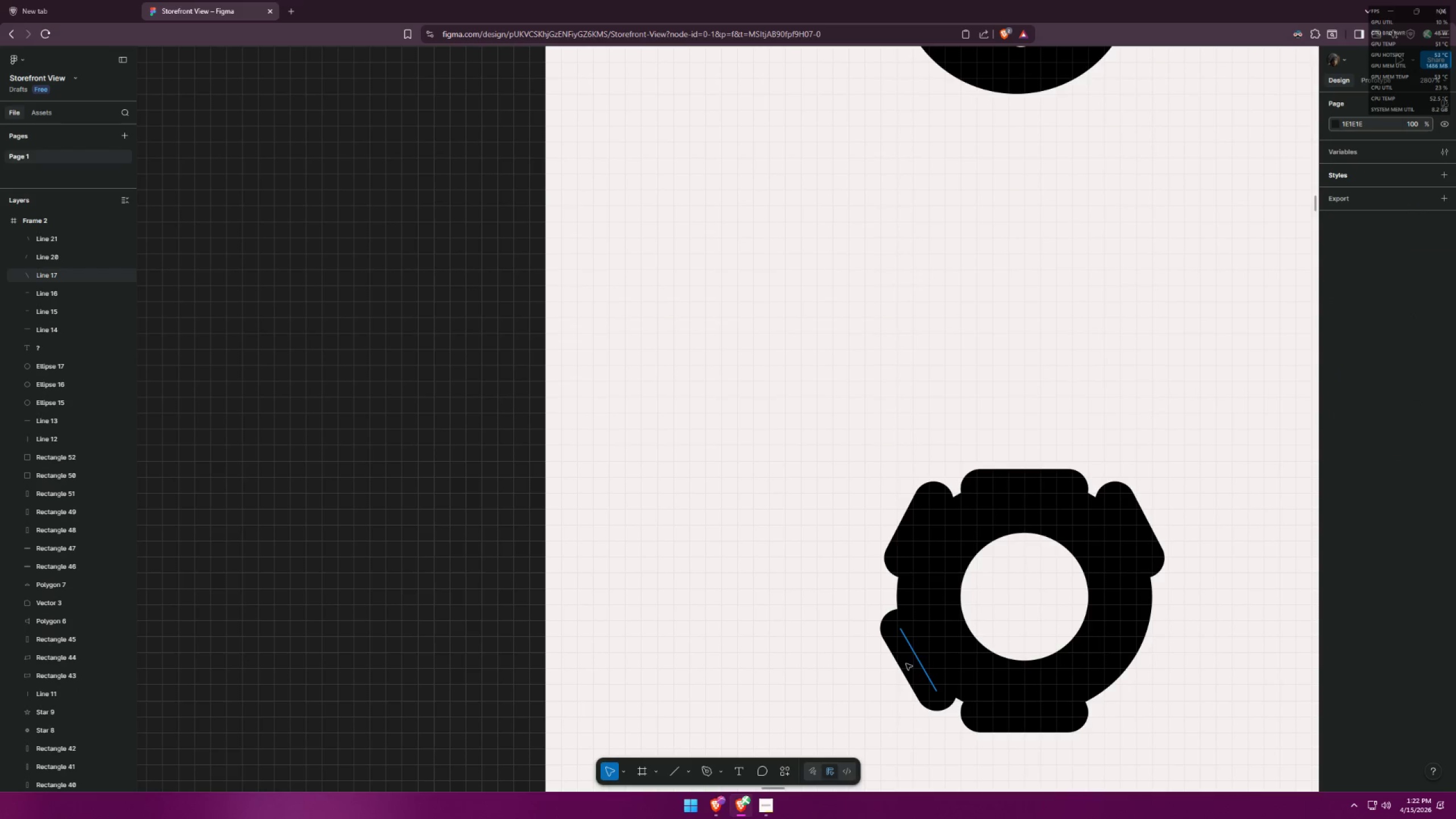 
left_click_drag(start_coordinate=[916, 660], to_coordinate=[1125, 663])
 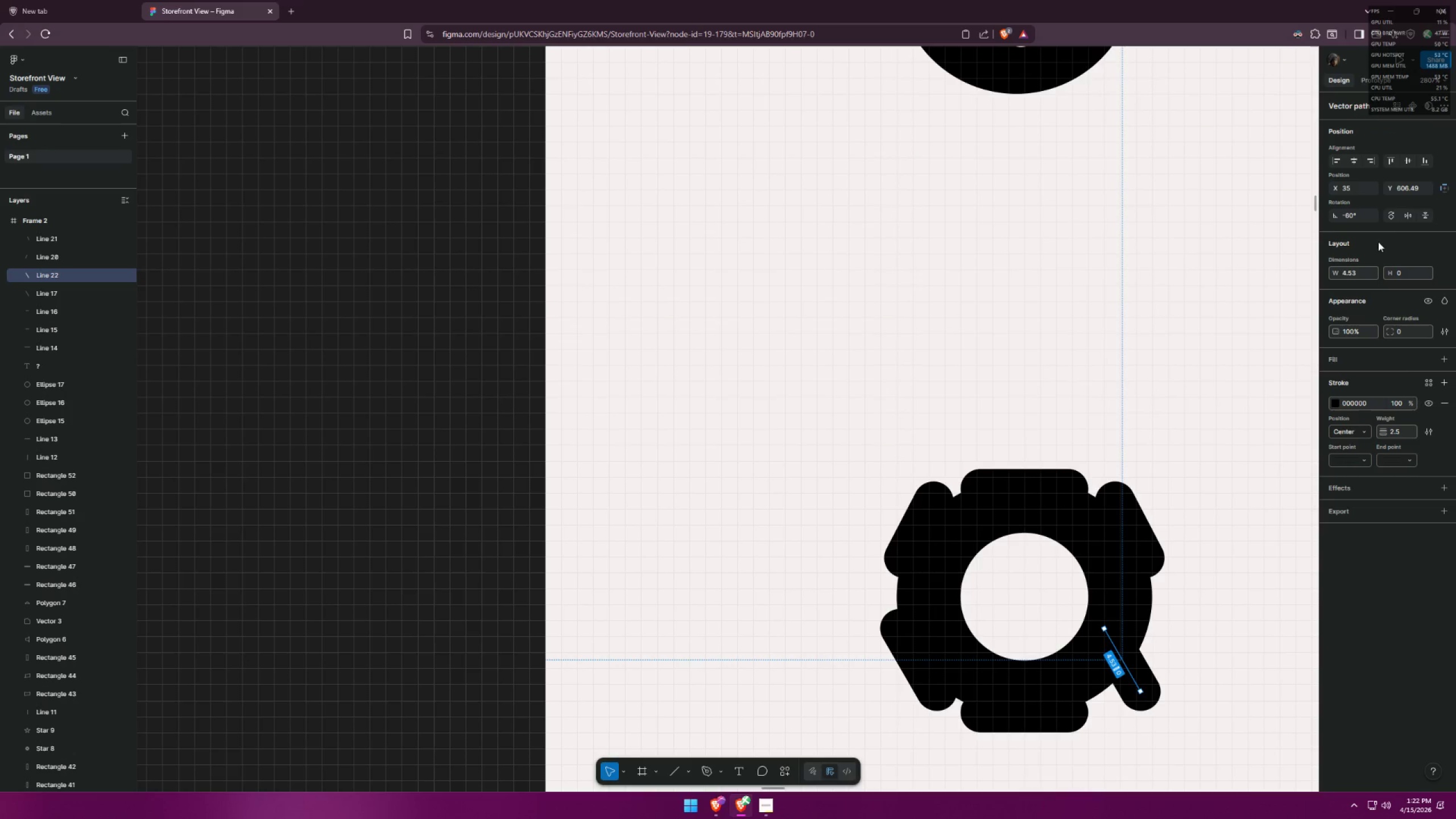 
hold_key(key=AltLeft, duration=0.62)
 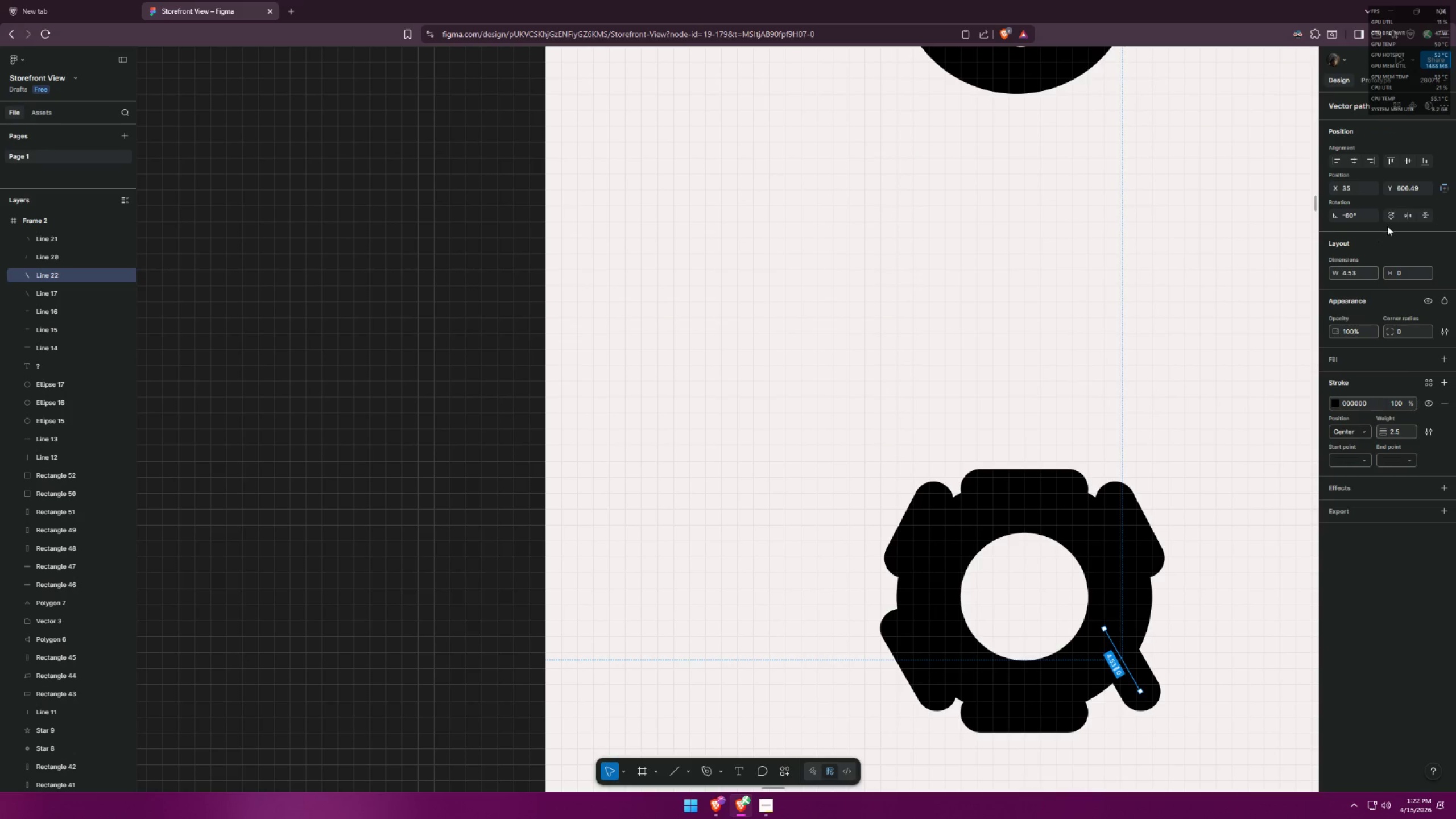 
hold_key(key=ShiftLeft, duration=0.62)
 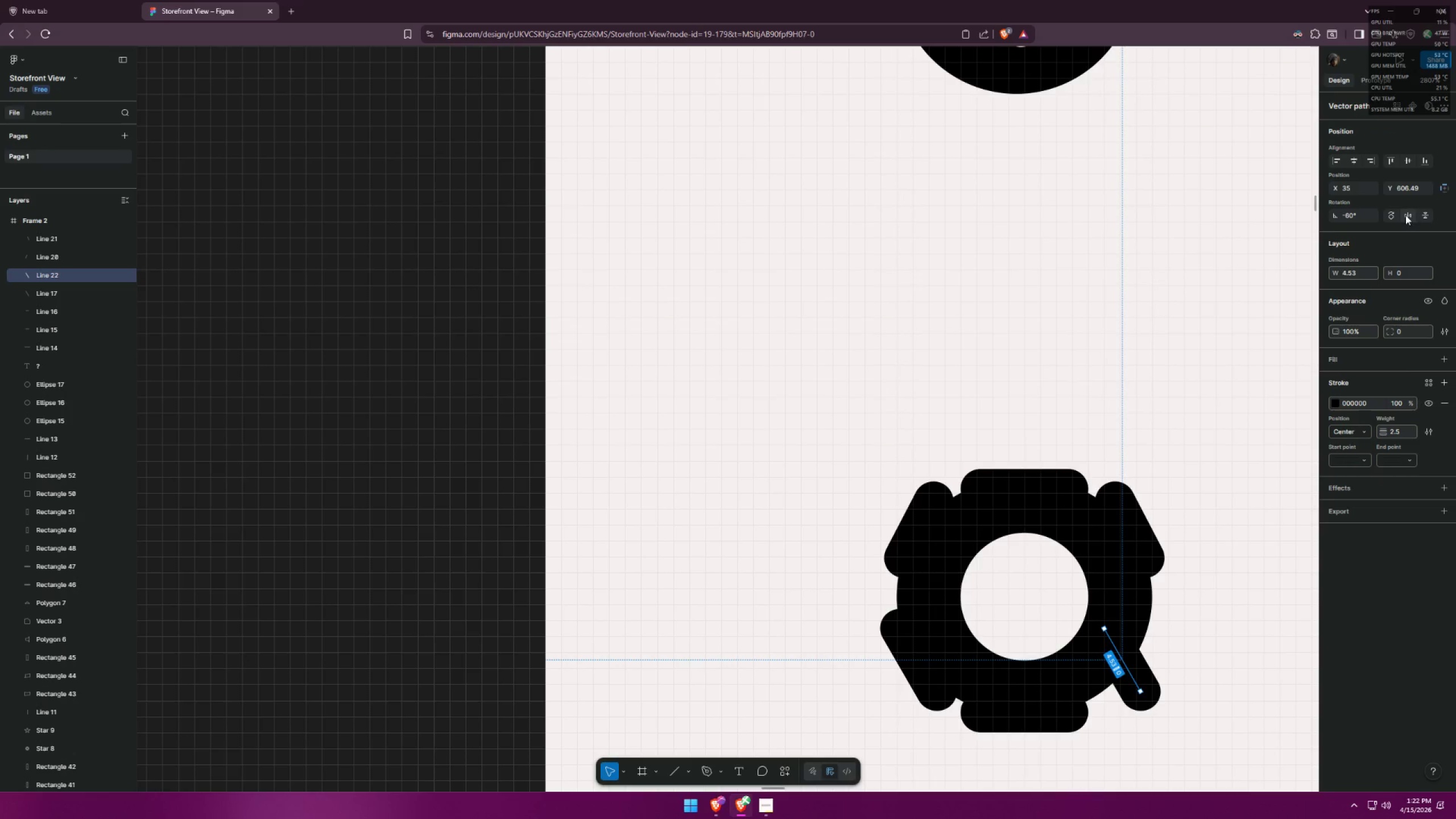 
left_click([1406, 214])
 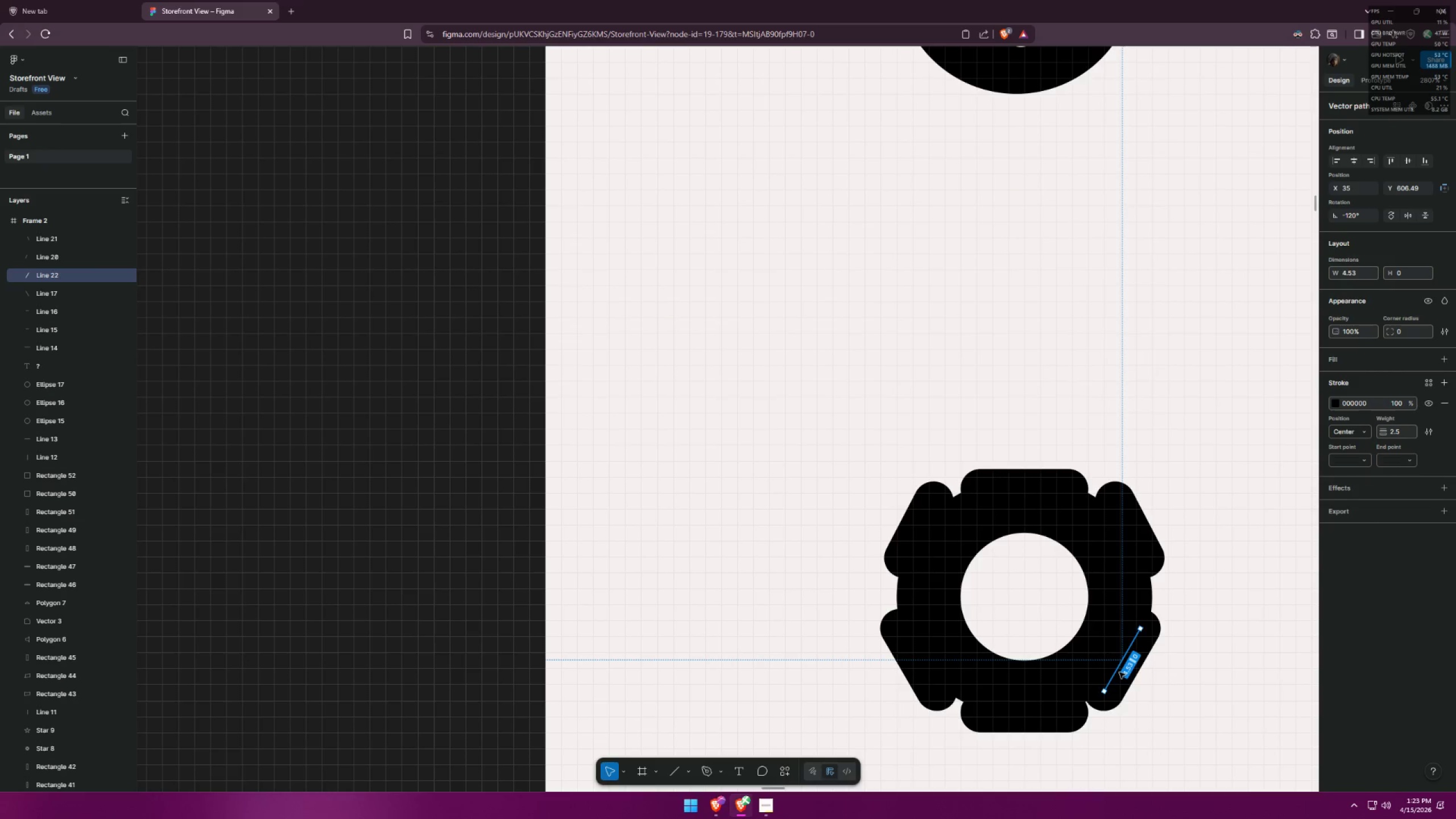 
left_click_drag(start_coordinate=[1119, 672], to_coordinate=[1122, 671])
 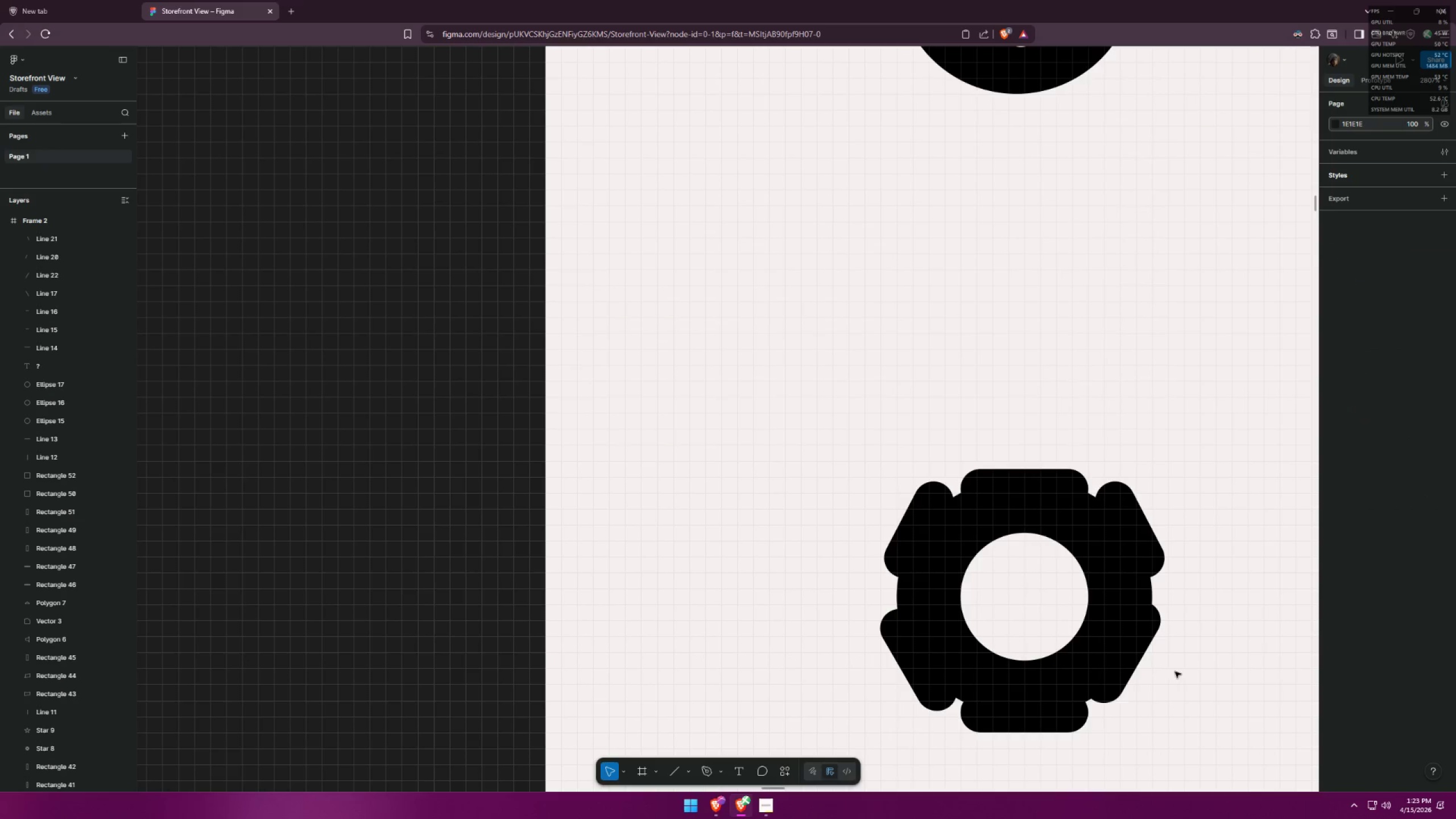 
hold_key(key=ControlLeft, duration=1.41)
 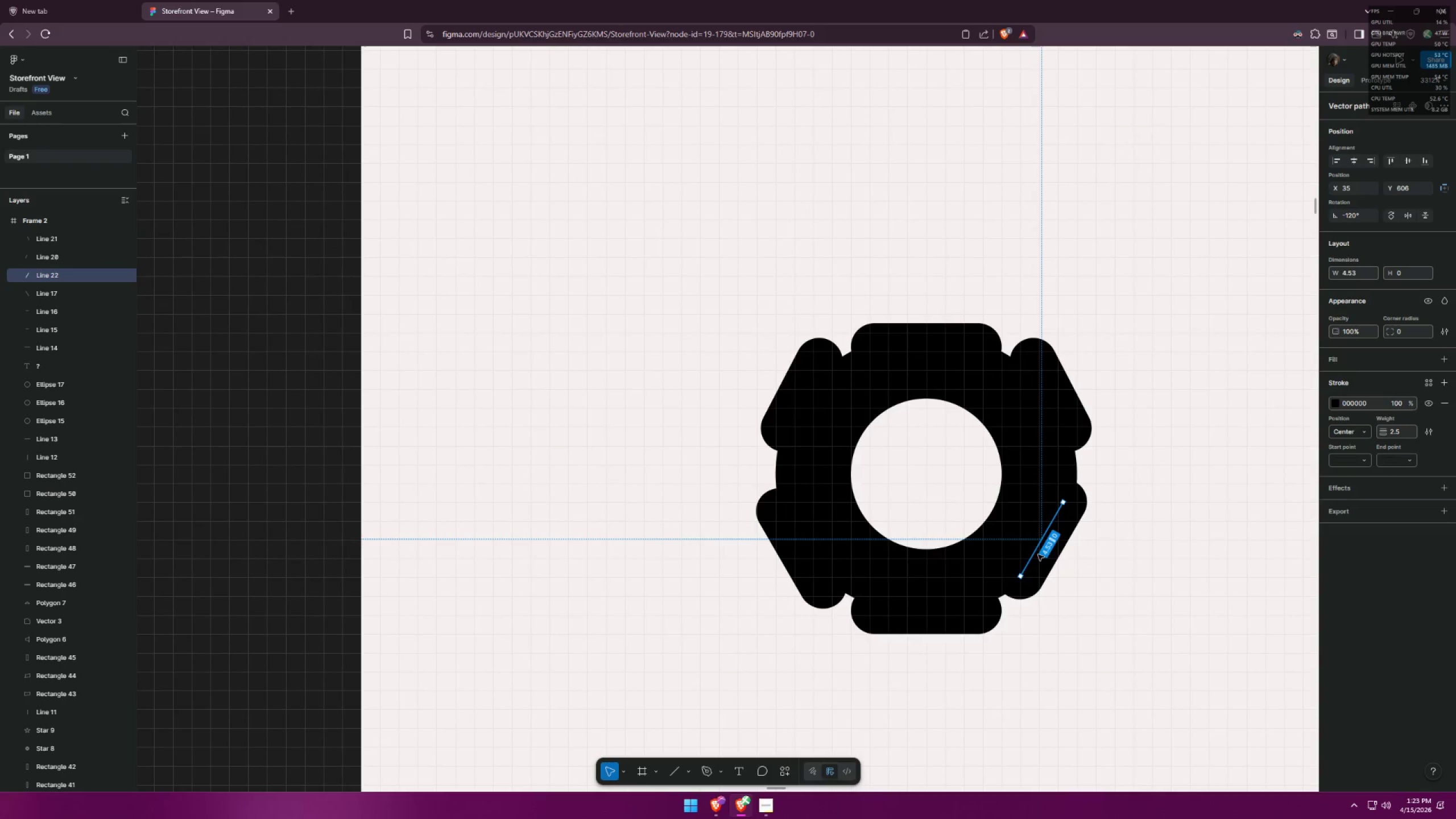 
hold_key(key=ControlLeft, duration=12.39)
left_click_drag(start_coordinate=[1033, 554], to_coordinate=[1039, 561])
 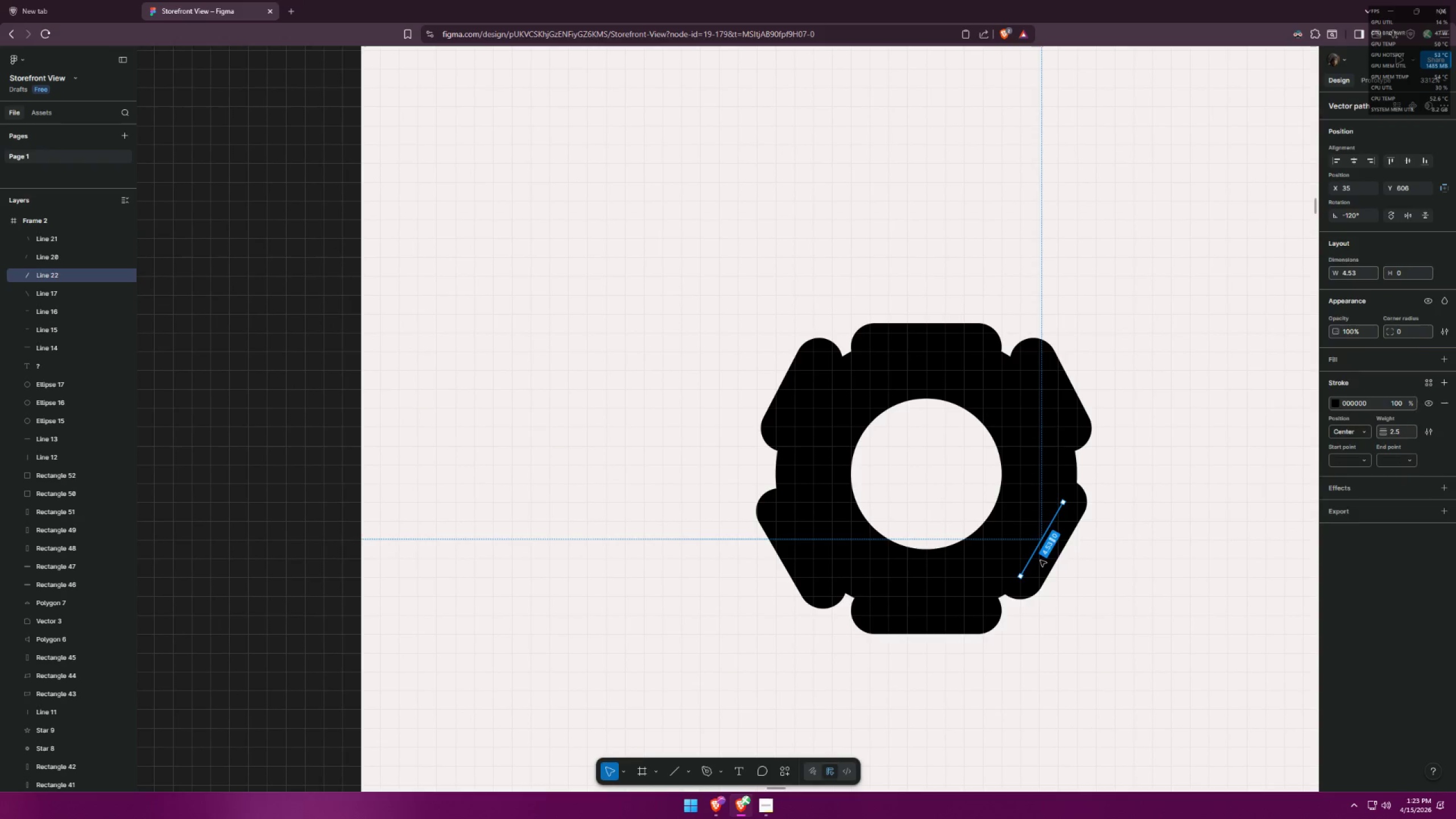 
scroll: coordinate [1078, 560], scroll_direction: up, amount: 1.0
 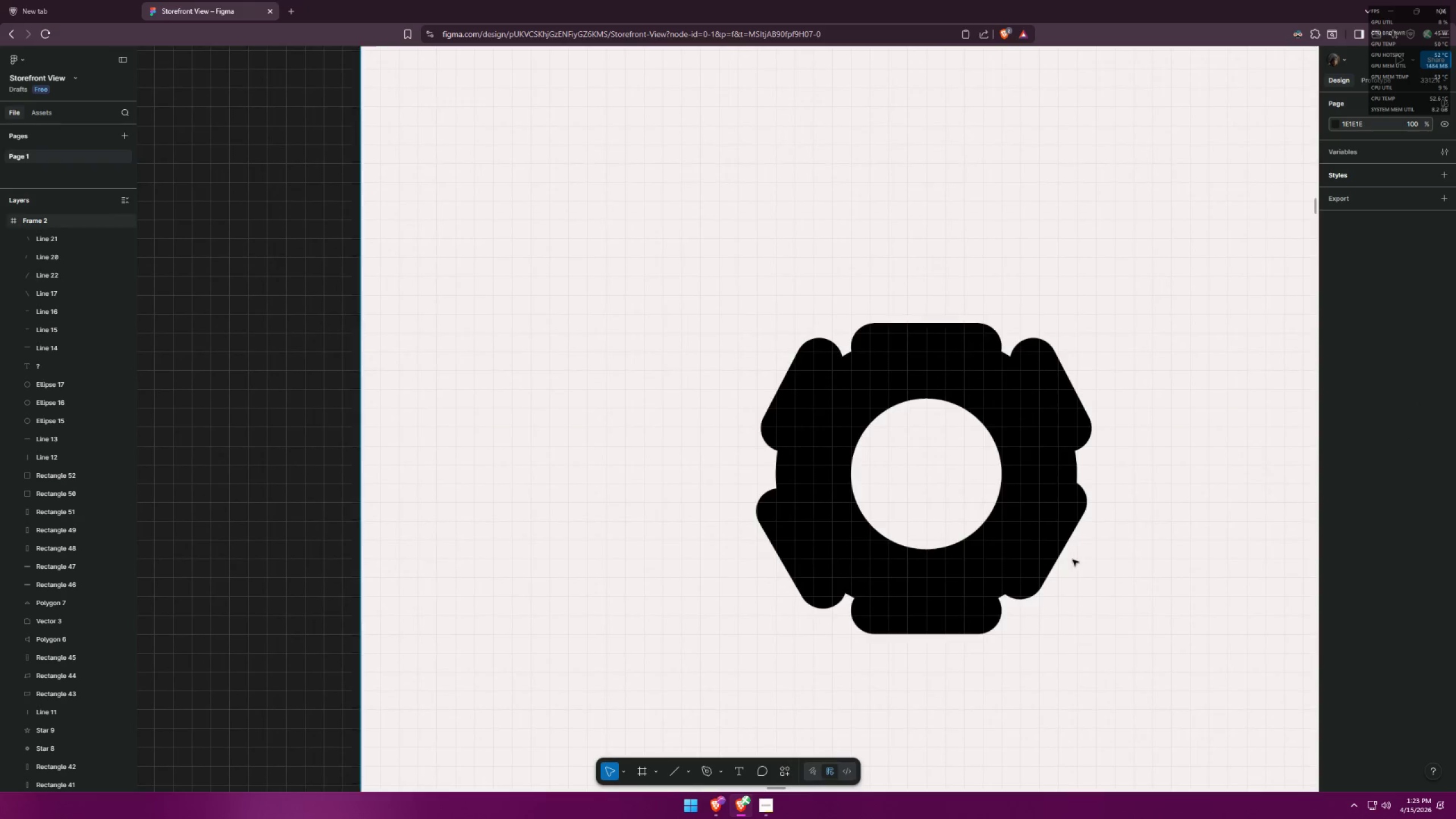 
double_click([1040, 560])
 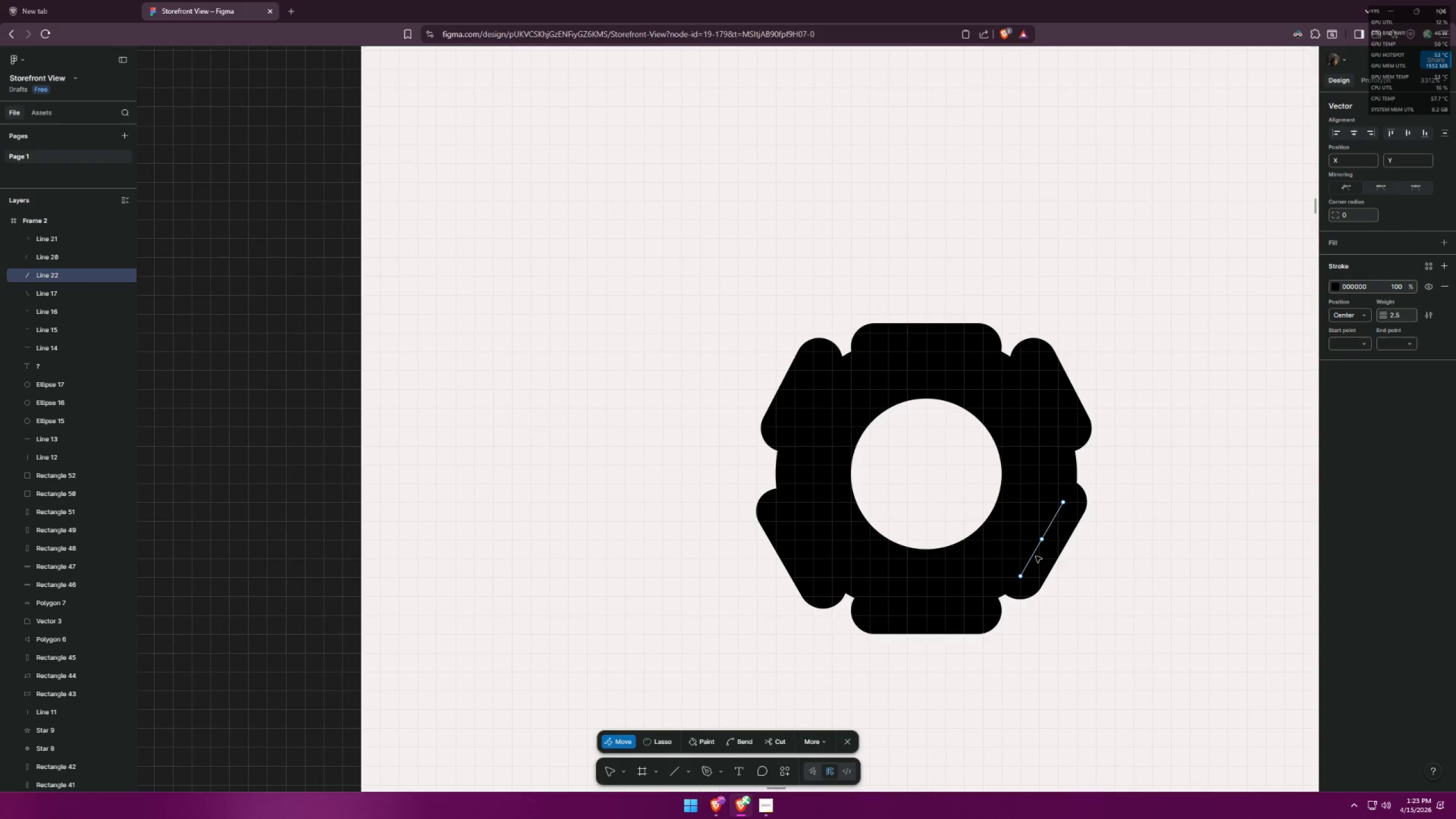 
left_click_drag(start_coordinate=[1035, 556], to_coordinate=[1046, 562])
 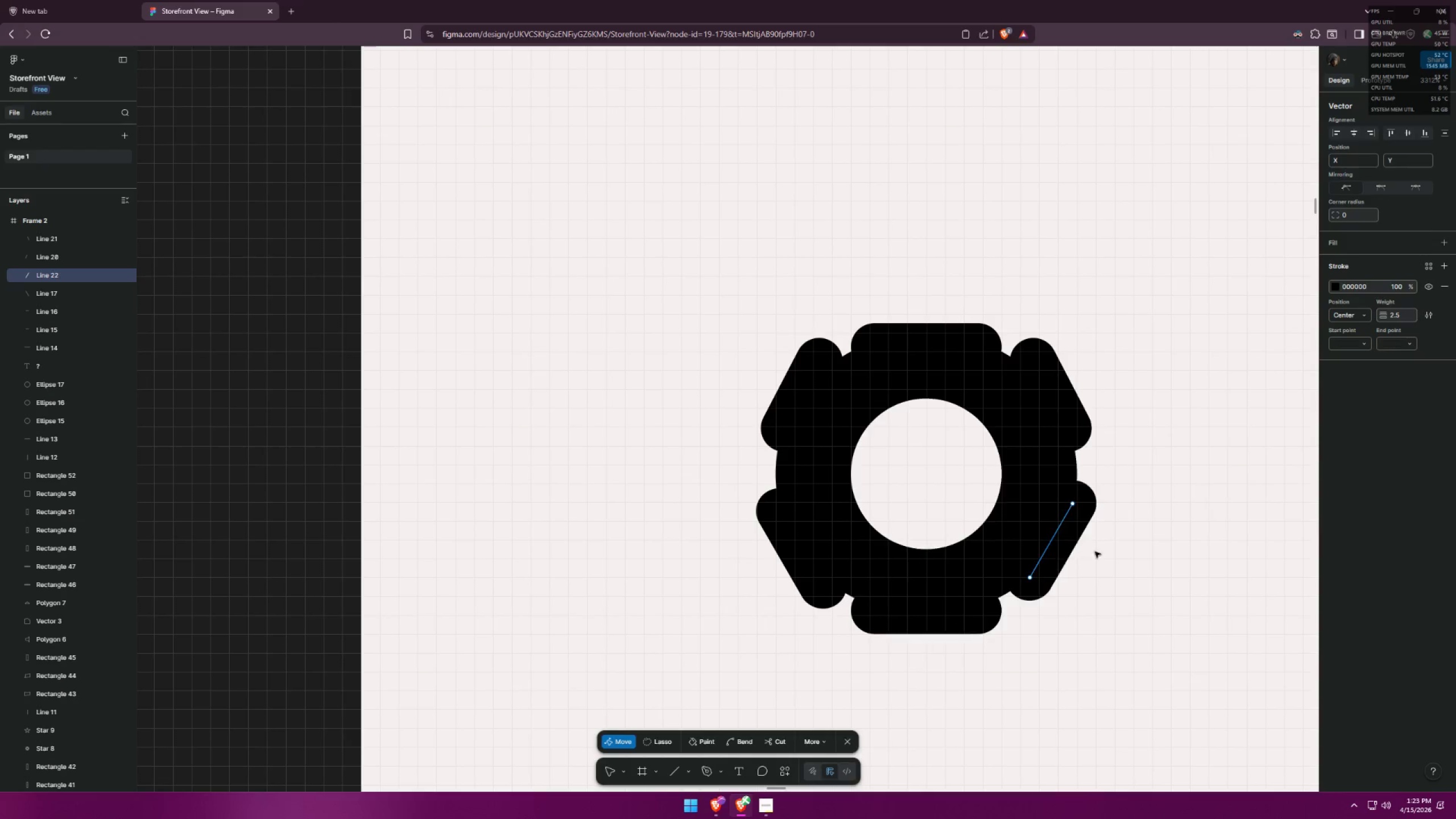 
left_click([1105, 551])
 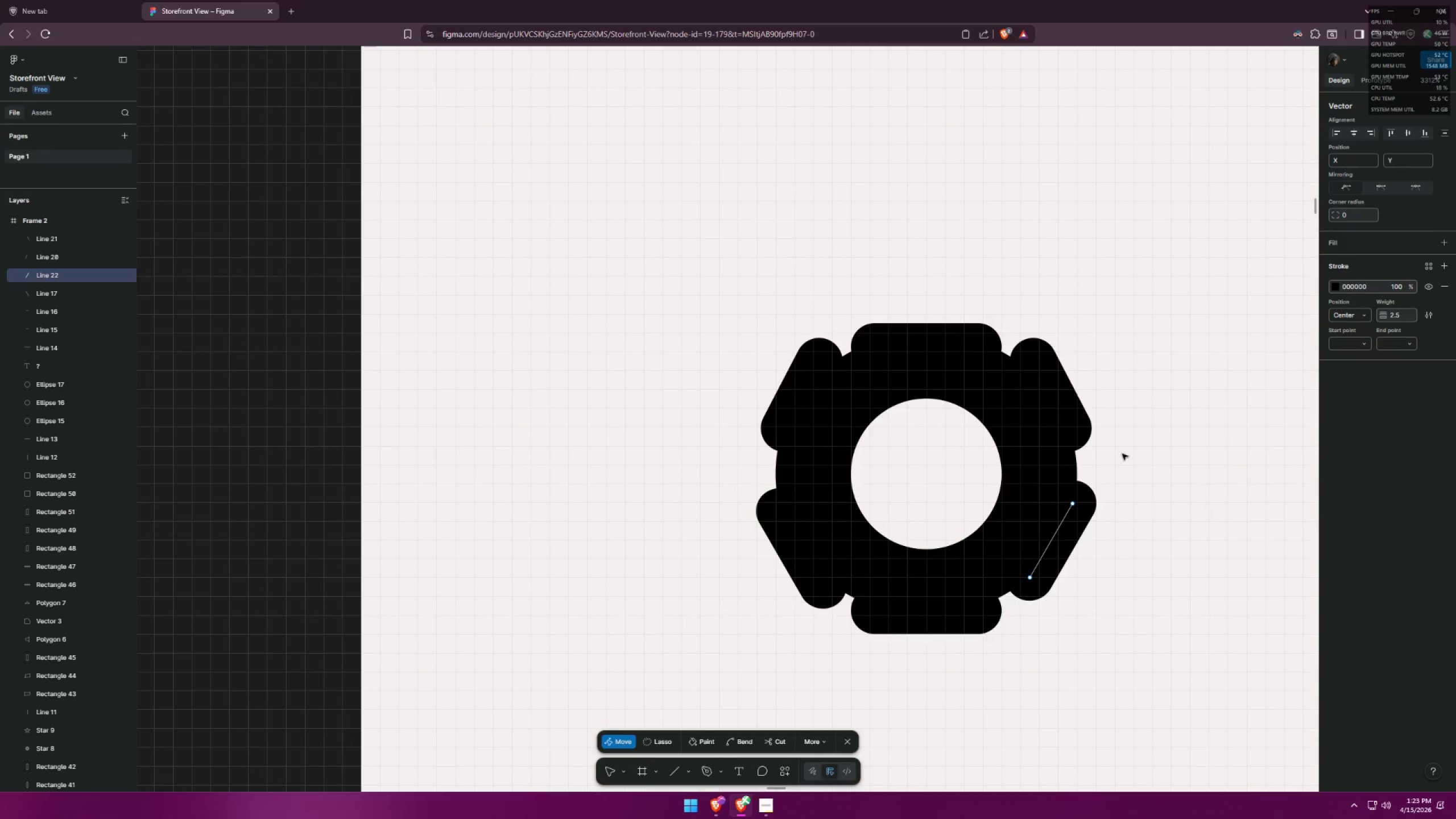 
key(Escape)
 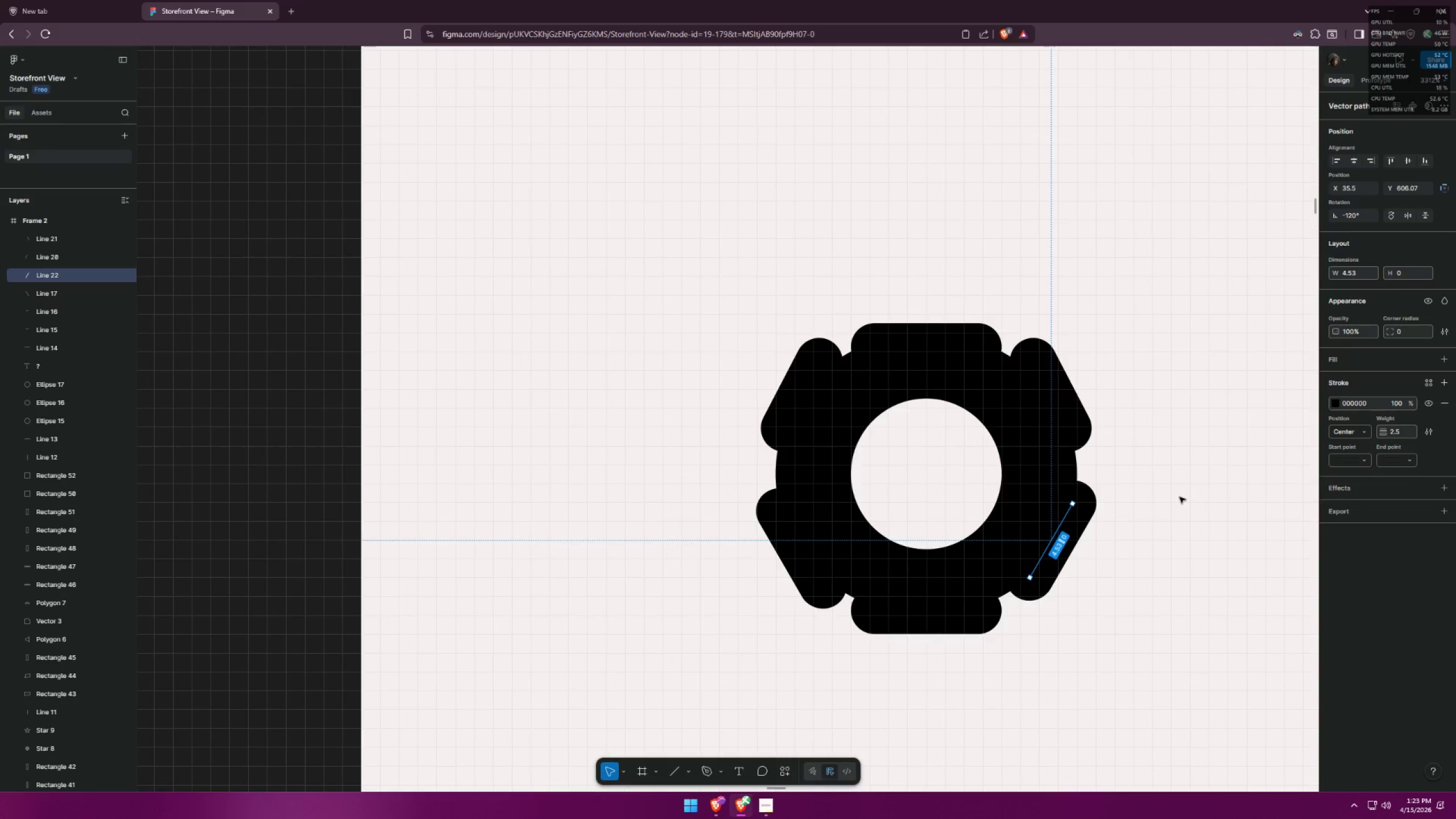 
left_click([1180, 497])
 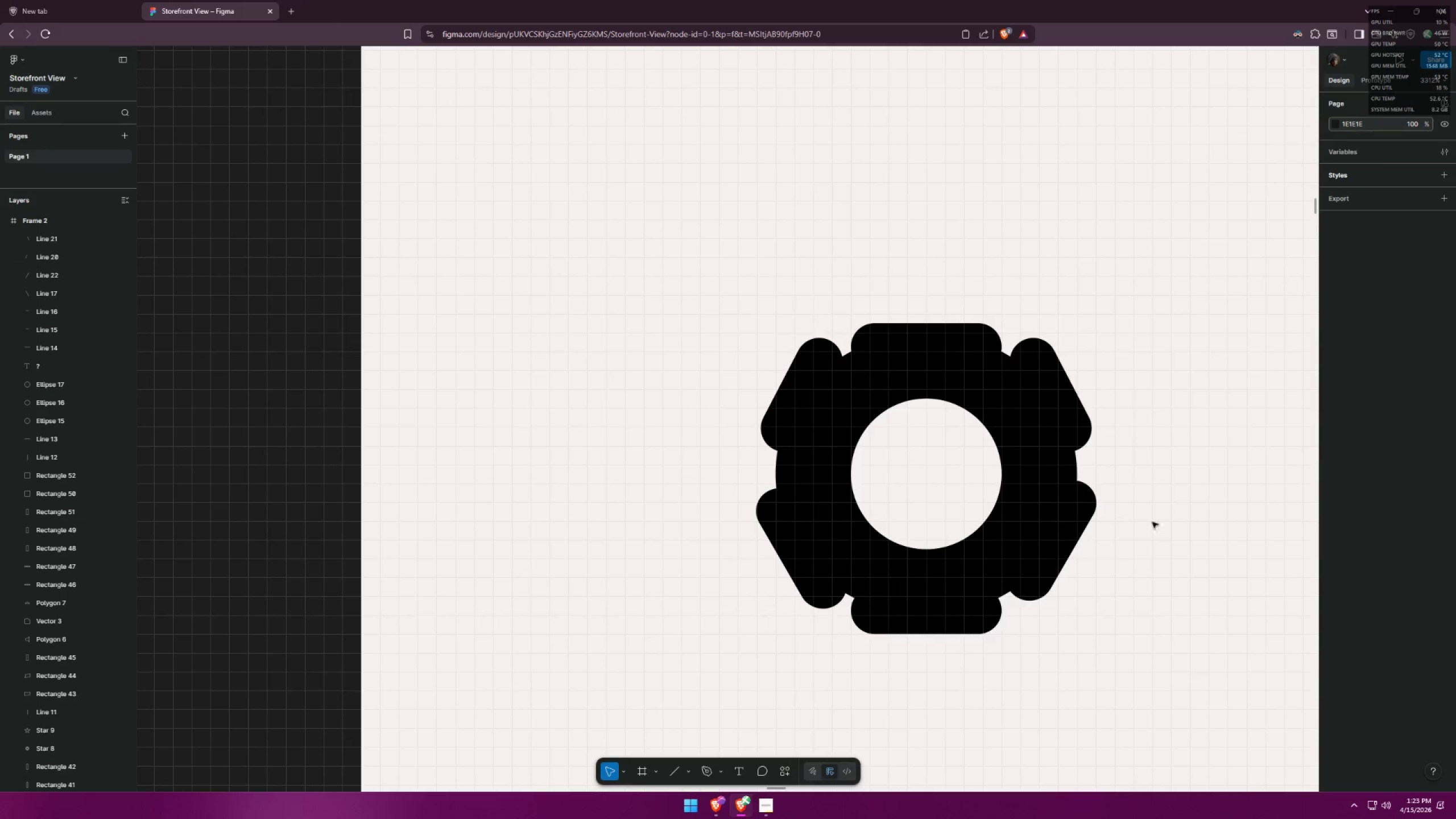 
hold_key(key=ControlLeft, duration=1.5)
 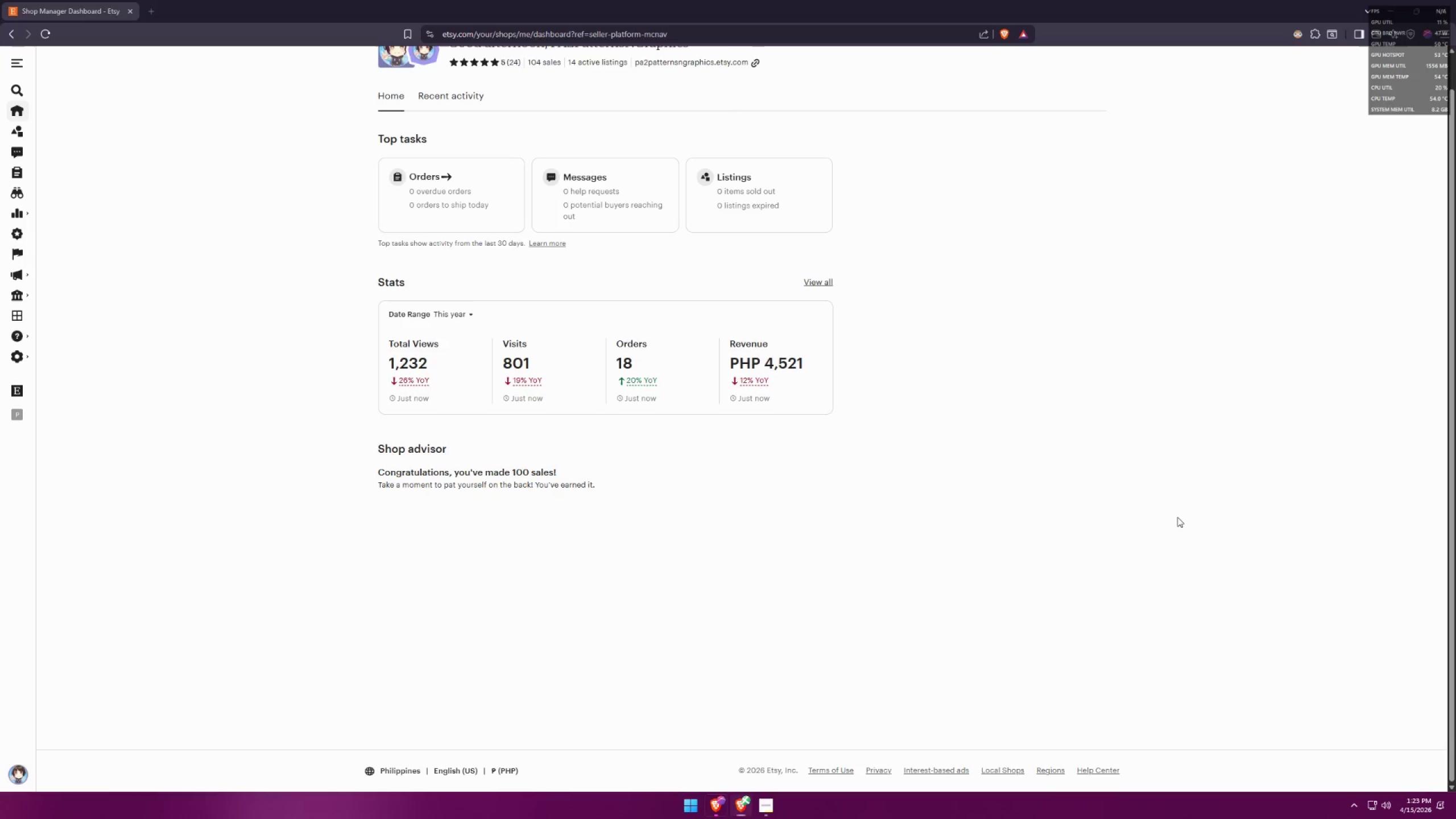 
key(Control+ControlLeft)
 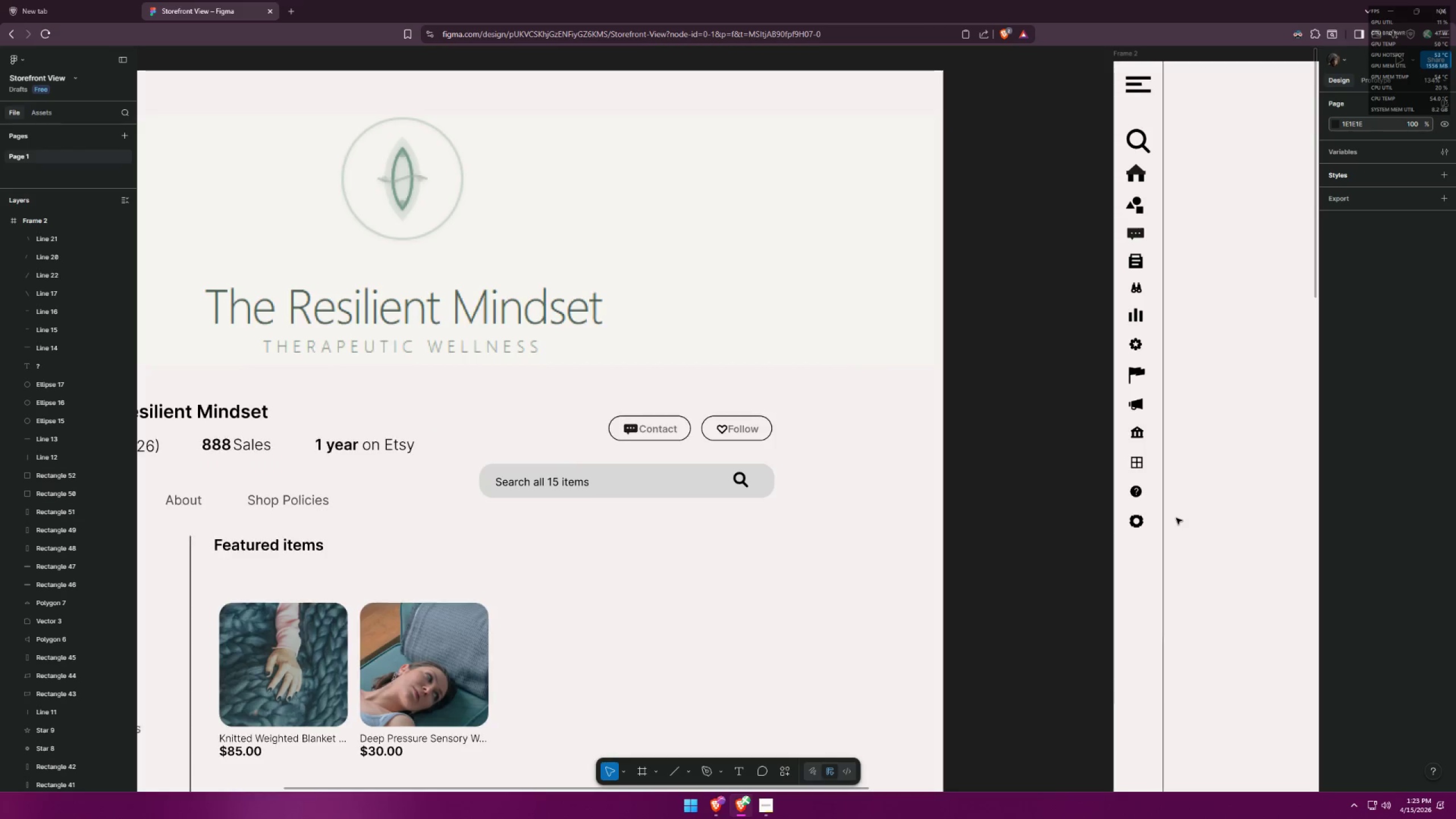 
key(Control+ControlLeft)
 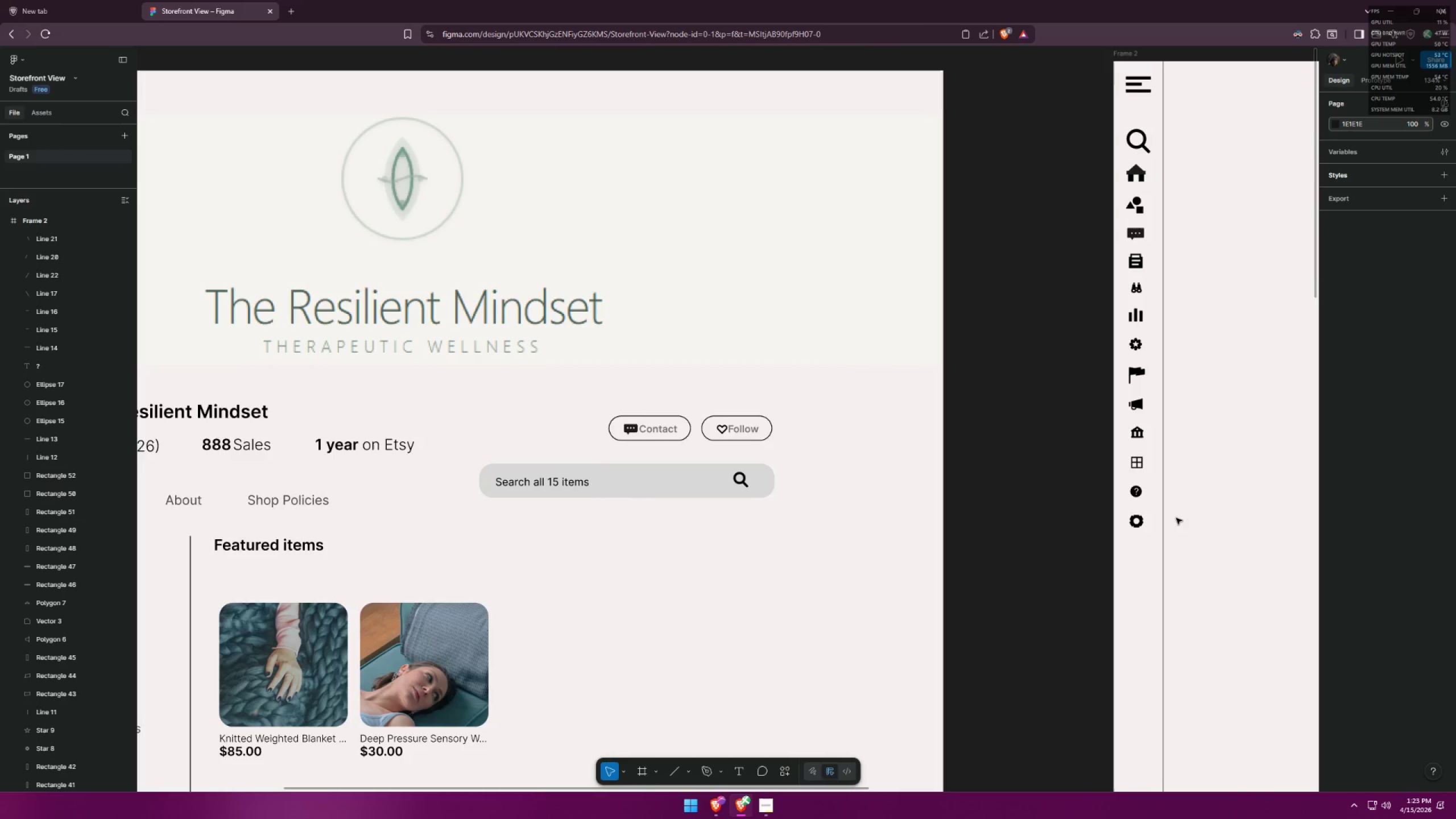 
key(Control+ControlLeft)
 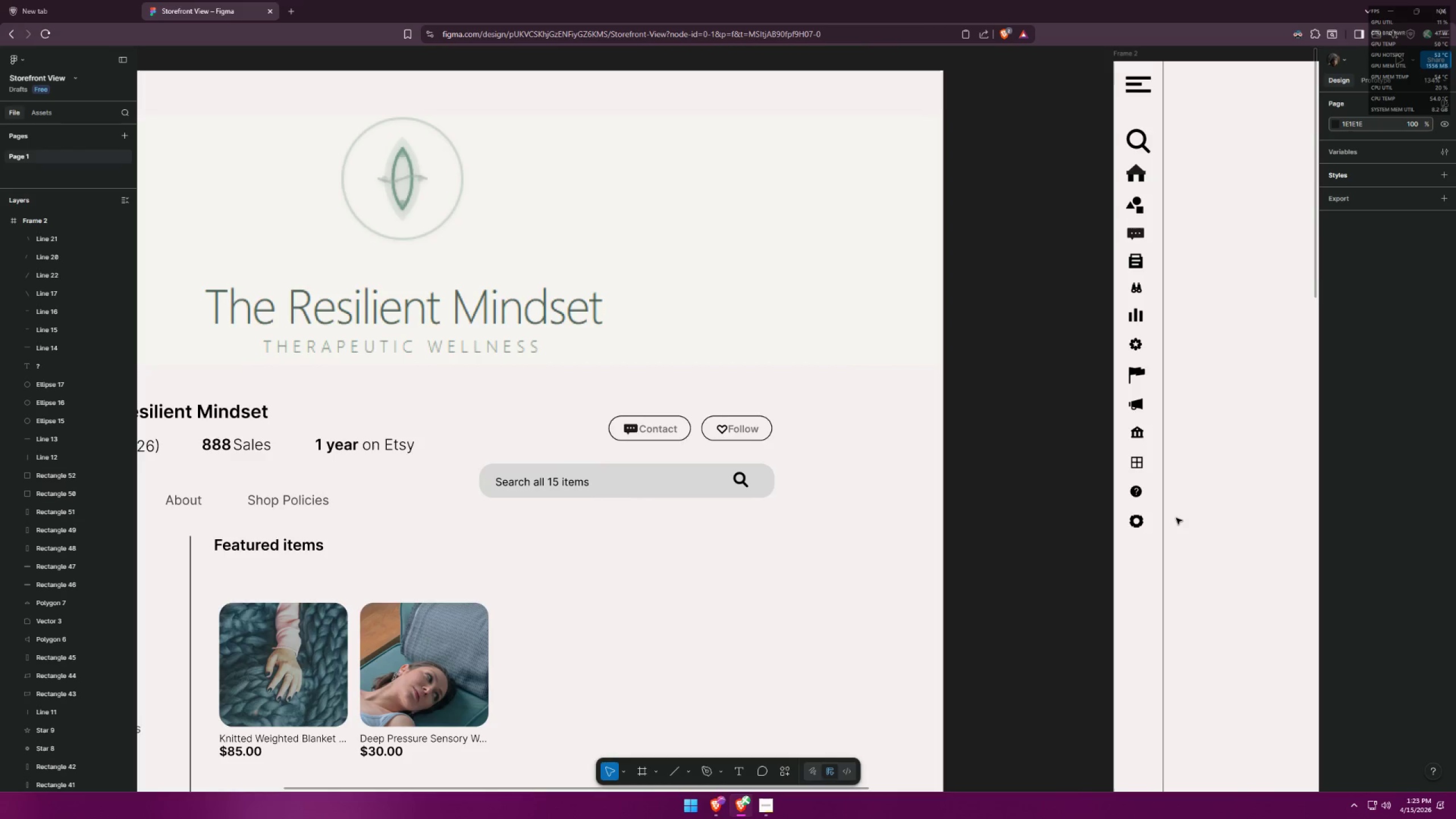 
key(Control+ControlLeft)
 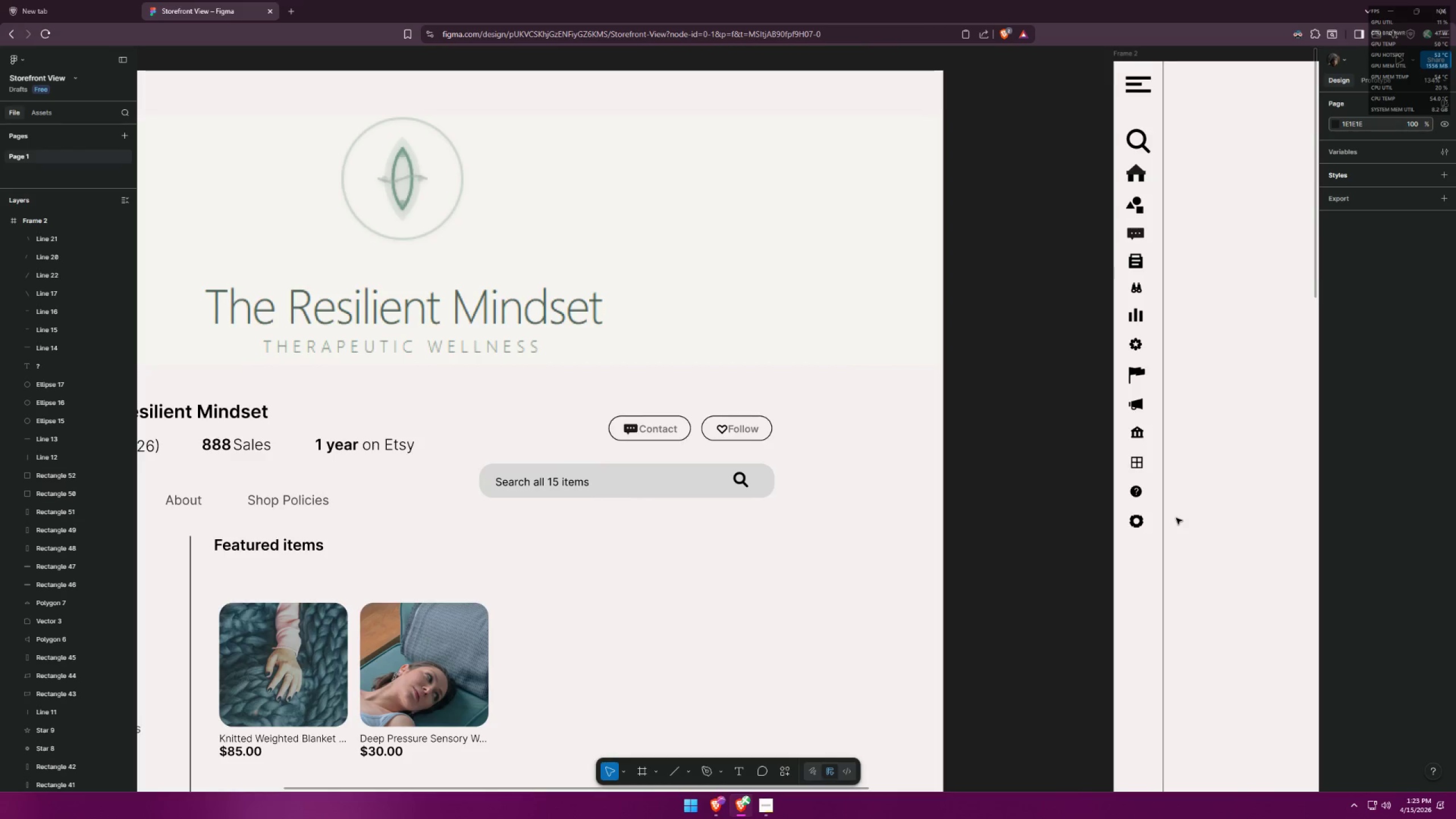 
key(Control+ControlLeft)
 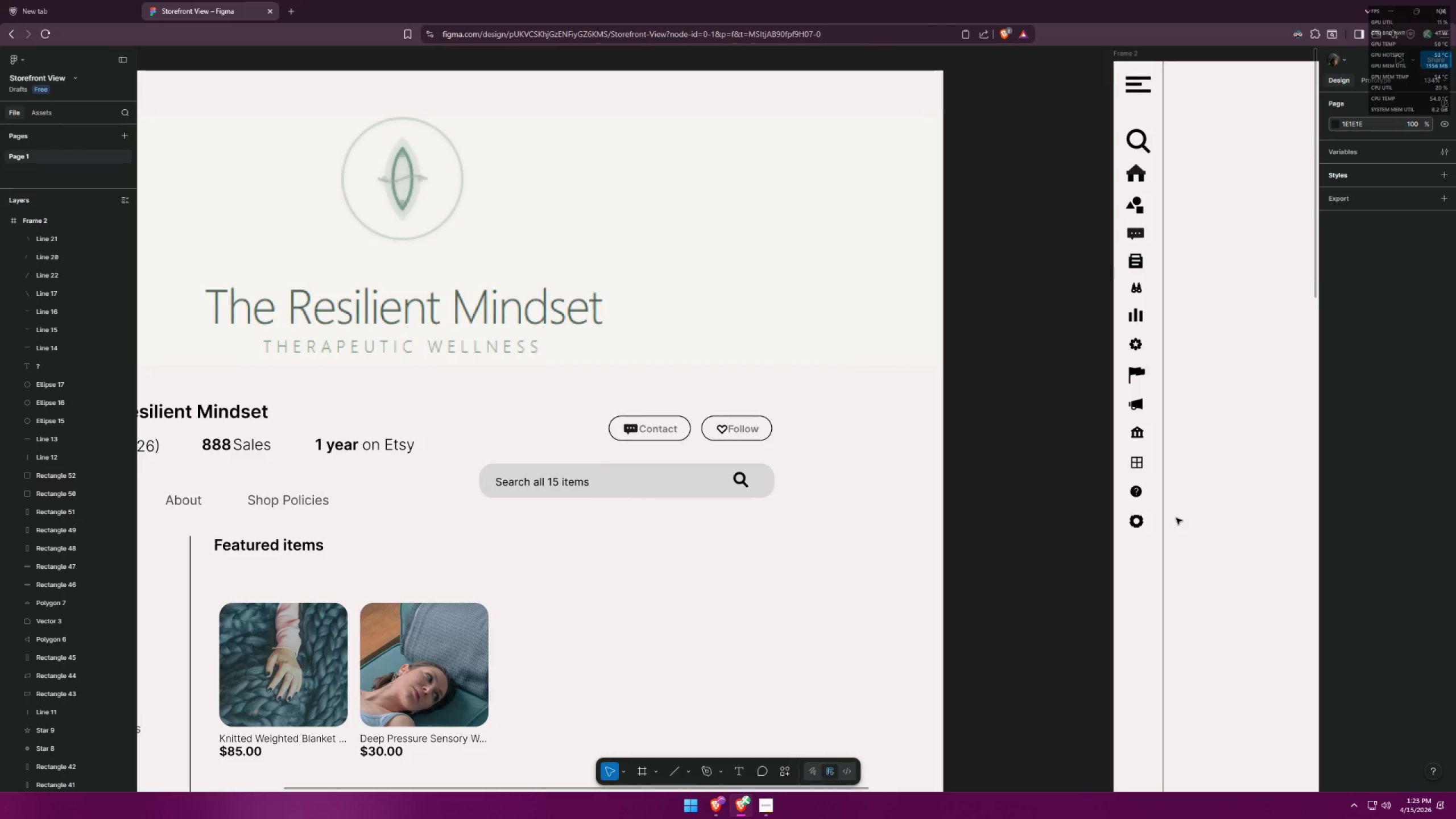 
key(Control+ControlLeft)
 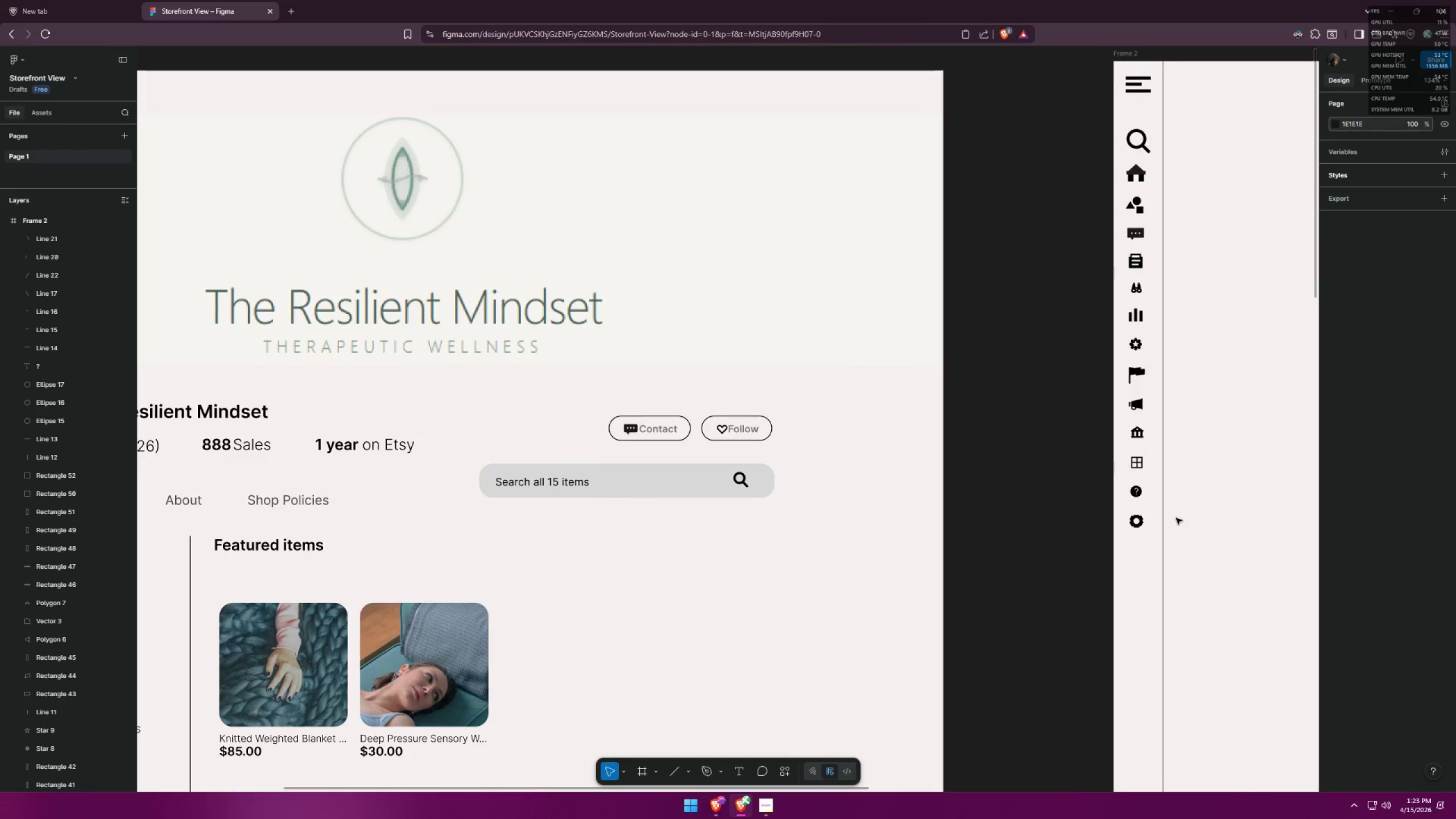 
key(Control+ControlLeft)
 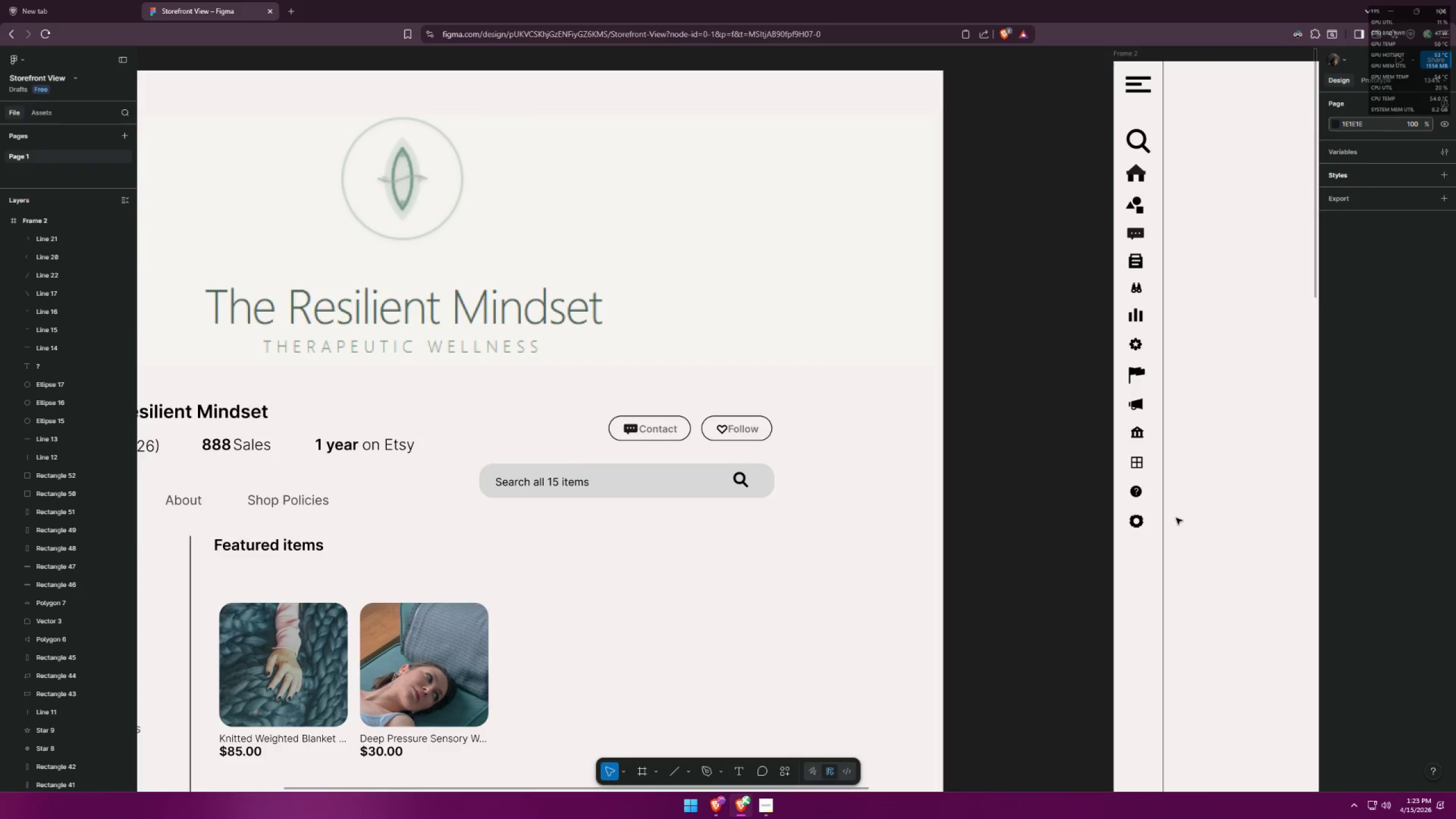 
scroll: coordinate [1176, 518], scroll_direction: down, amount: 24.0
 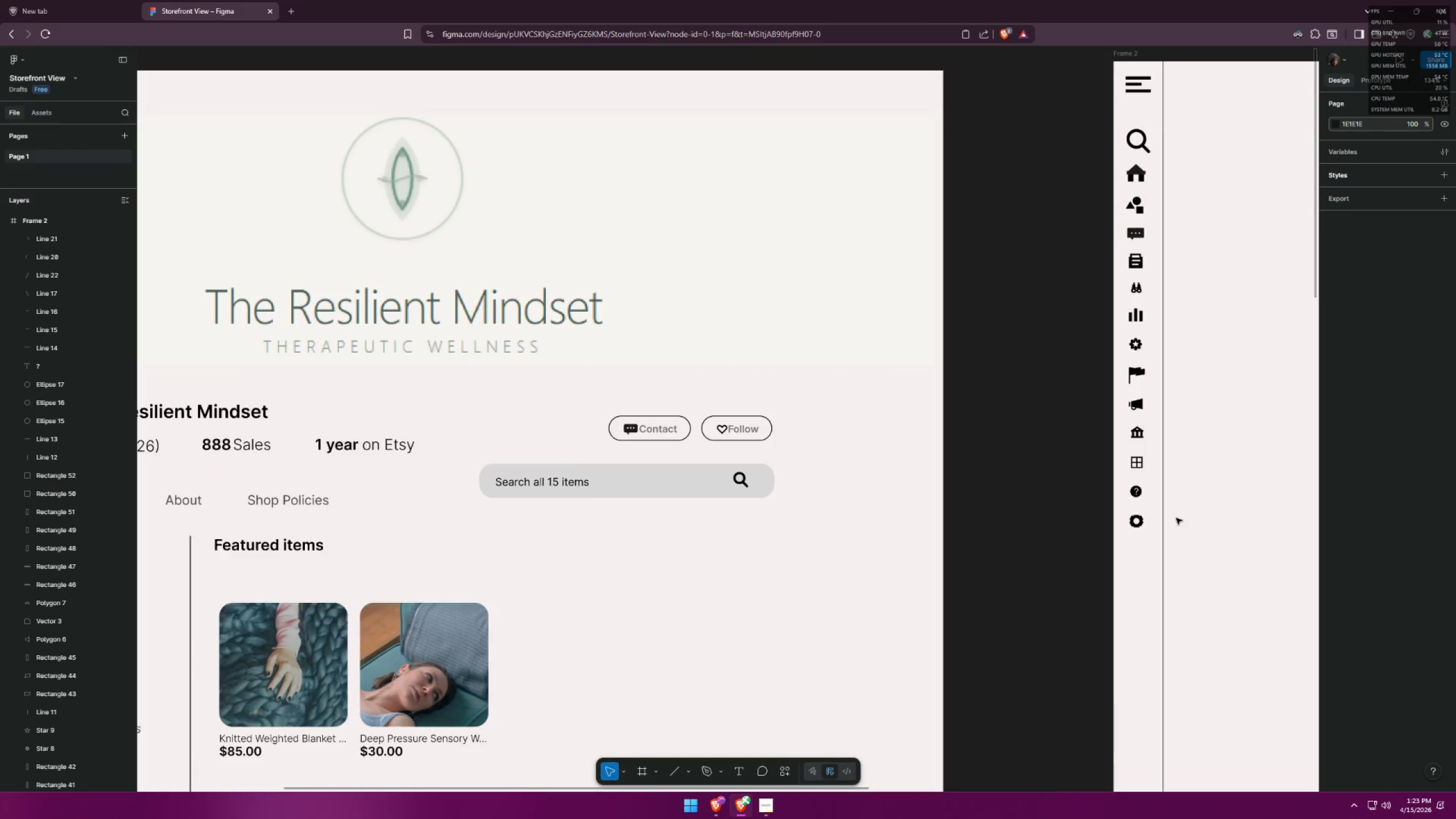 
key(Alt+AltLeft)
 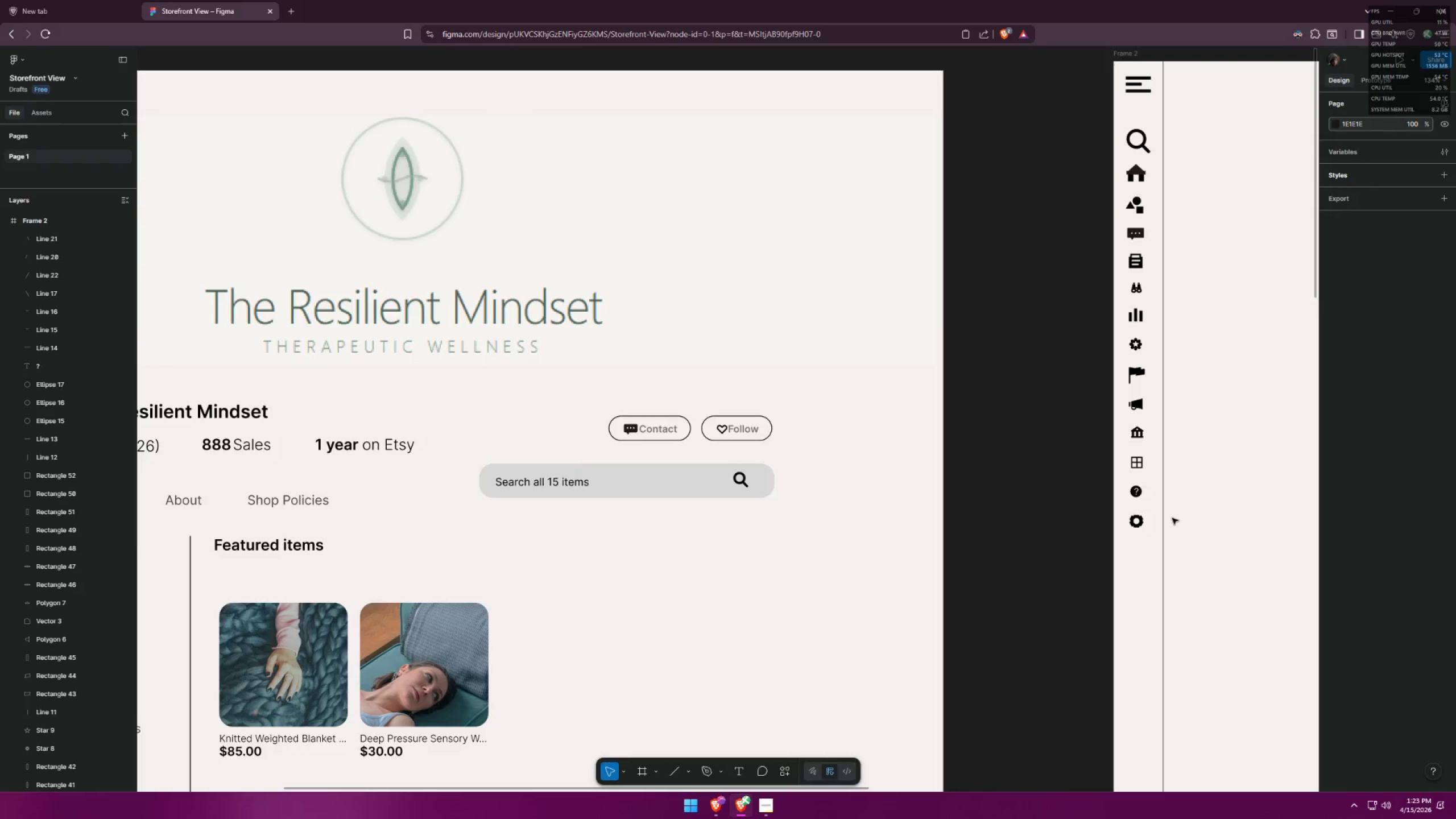 
key(Alt+Tab)
 